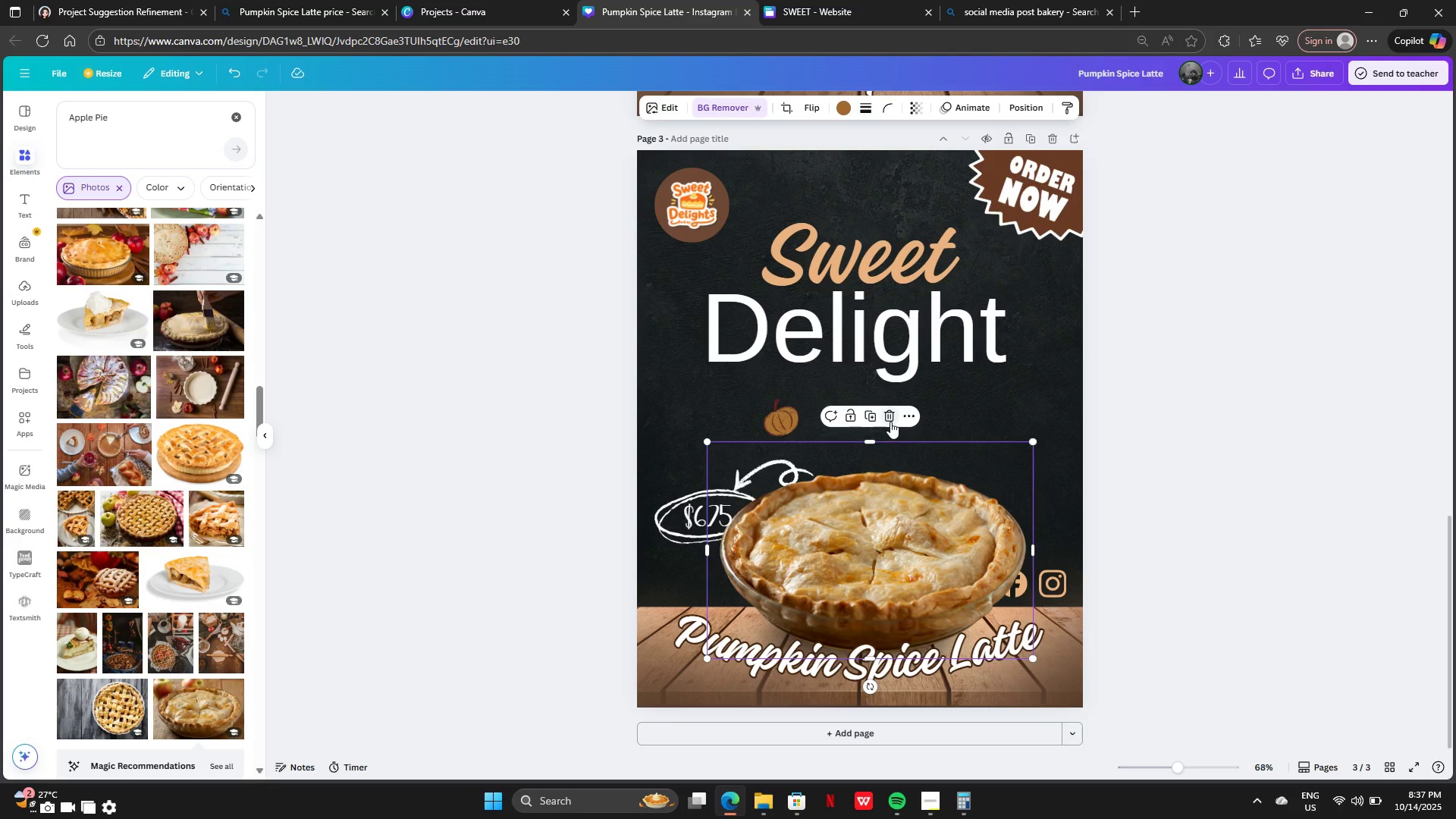 
left_click([890, 422])
 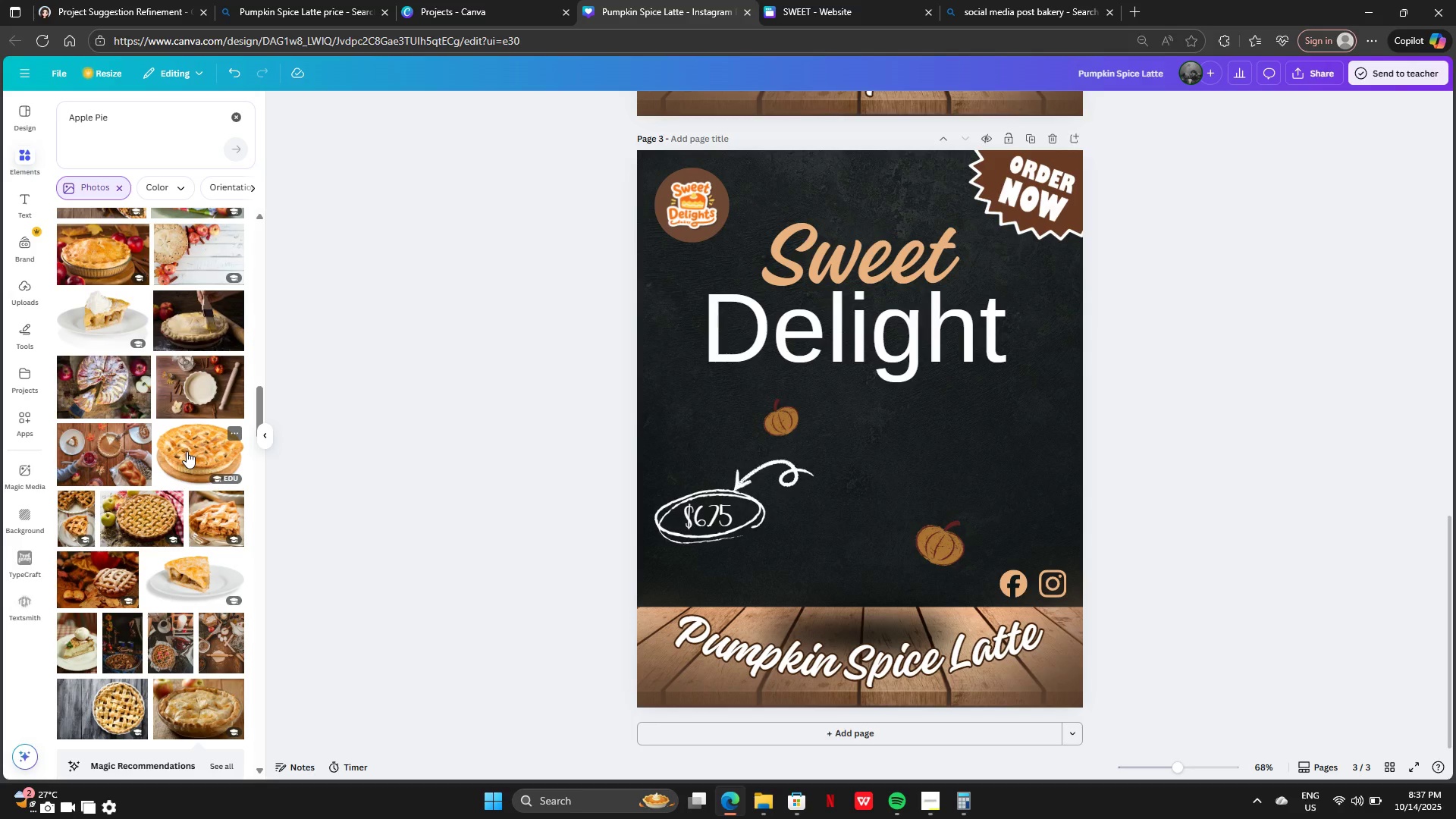 
left_click([187, 451])
 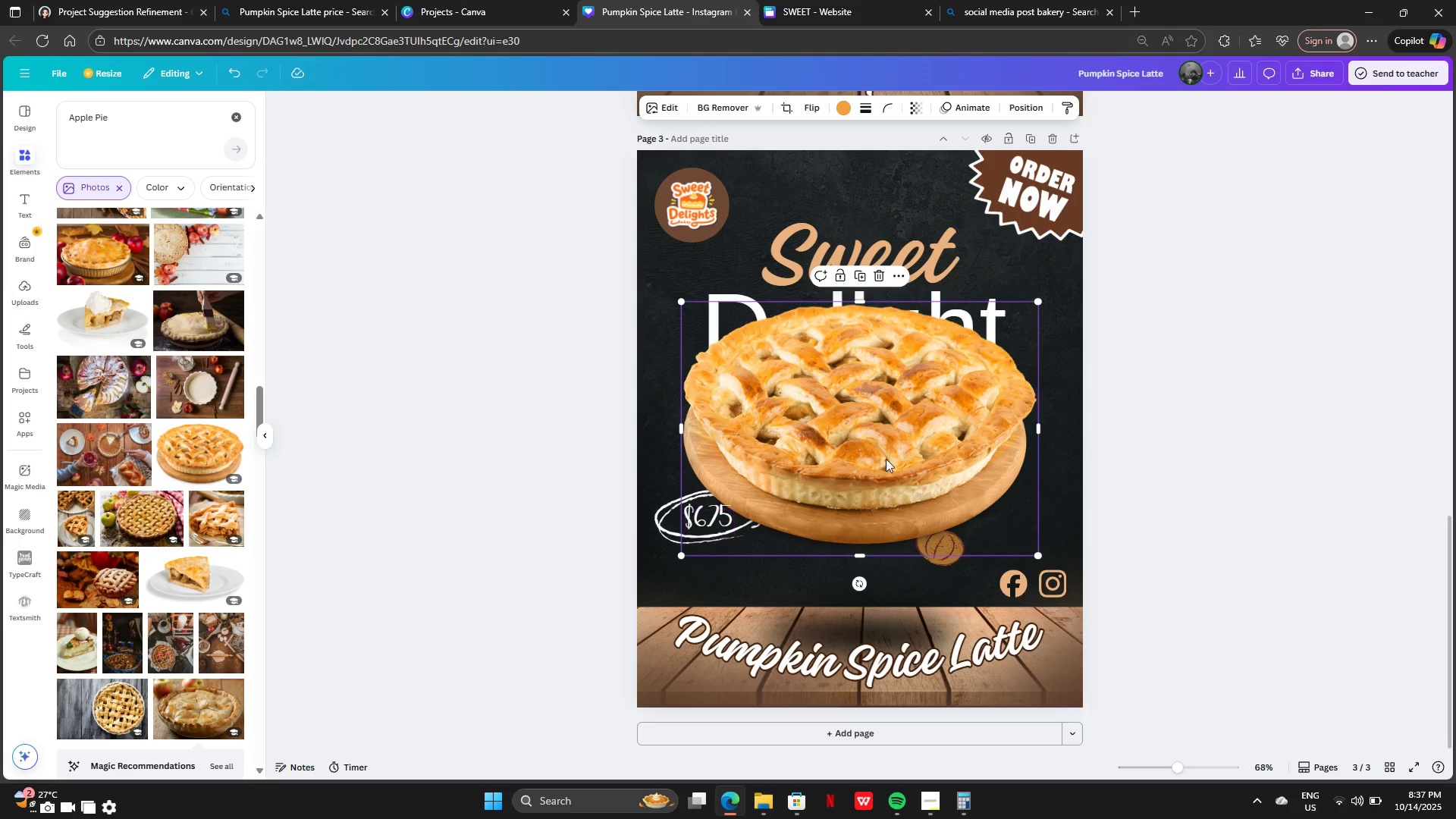 
left_click_drag(start_coordinate=[884, 446], to_coordinate=[896, 544])
 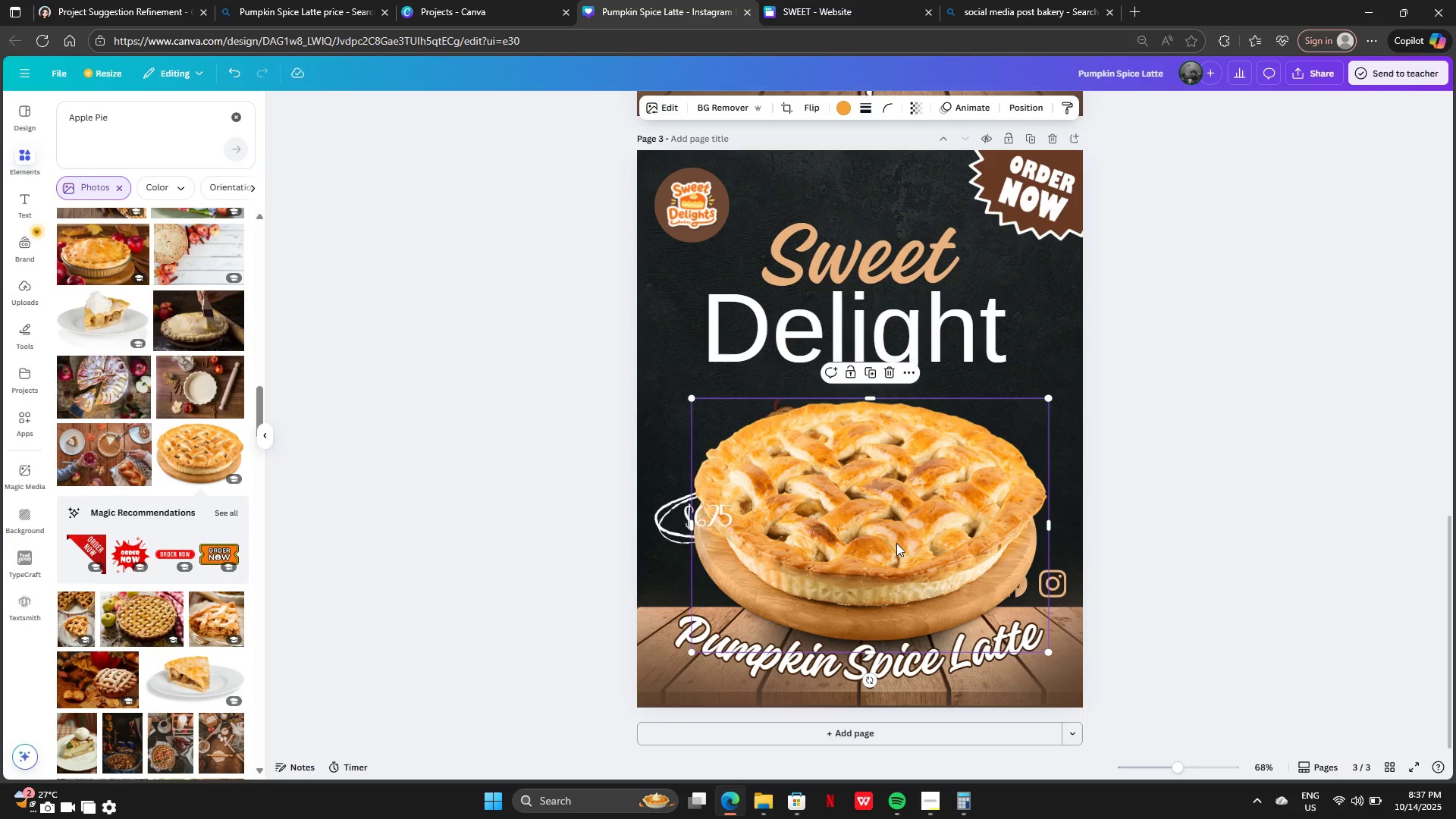 
left_click_drag(start_coordinate=[896, 542], to_coordinate=[899, 535])
 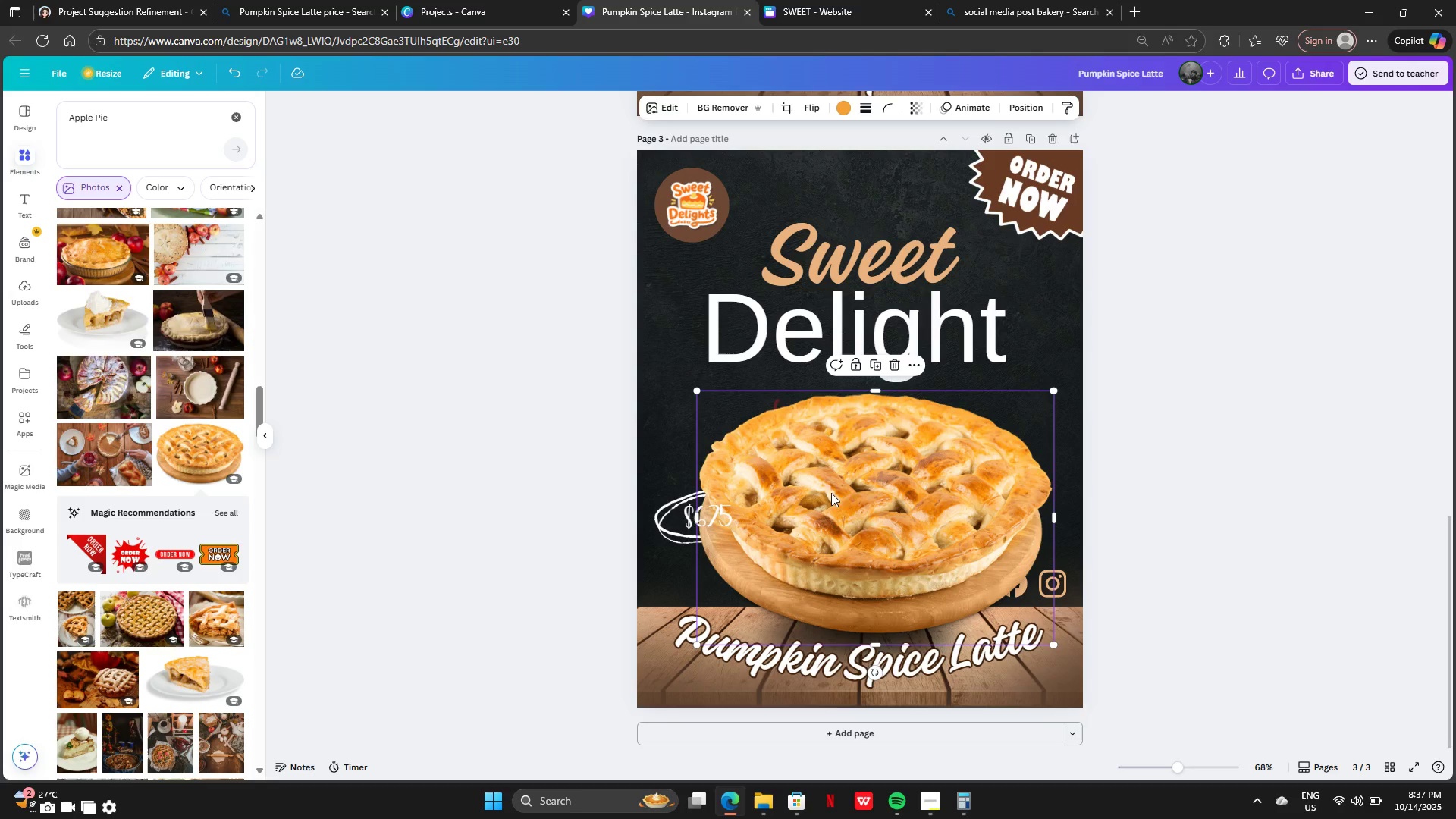 
left_click_drag(start_coordinate=[866, 485], to_coordinate=[856, 573])
 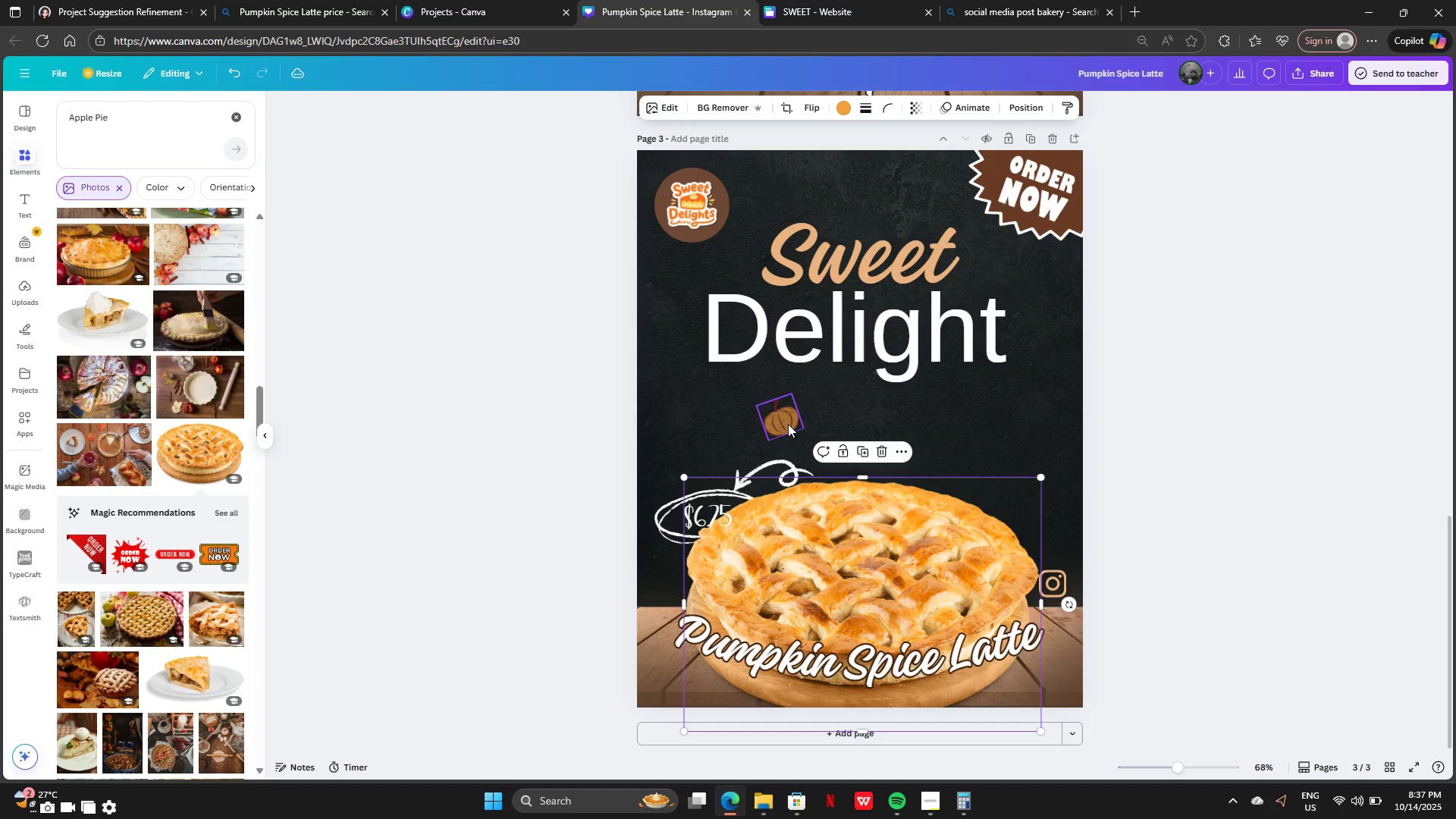 
left_click([788, 424])
 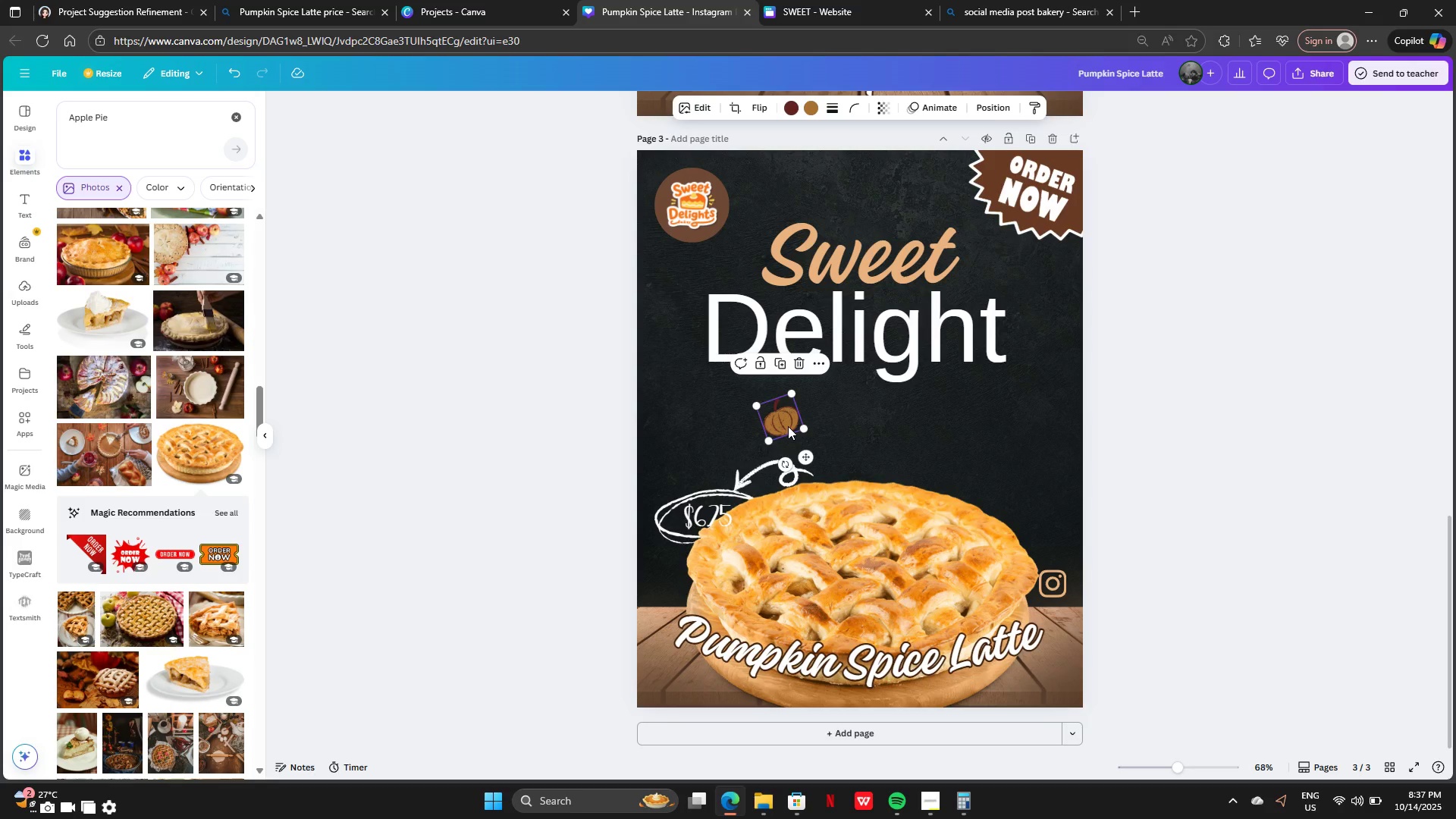 
key(Backspace)
 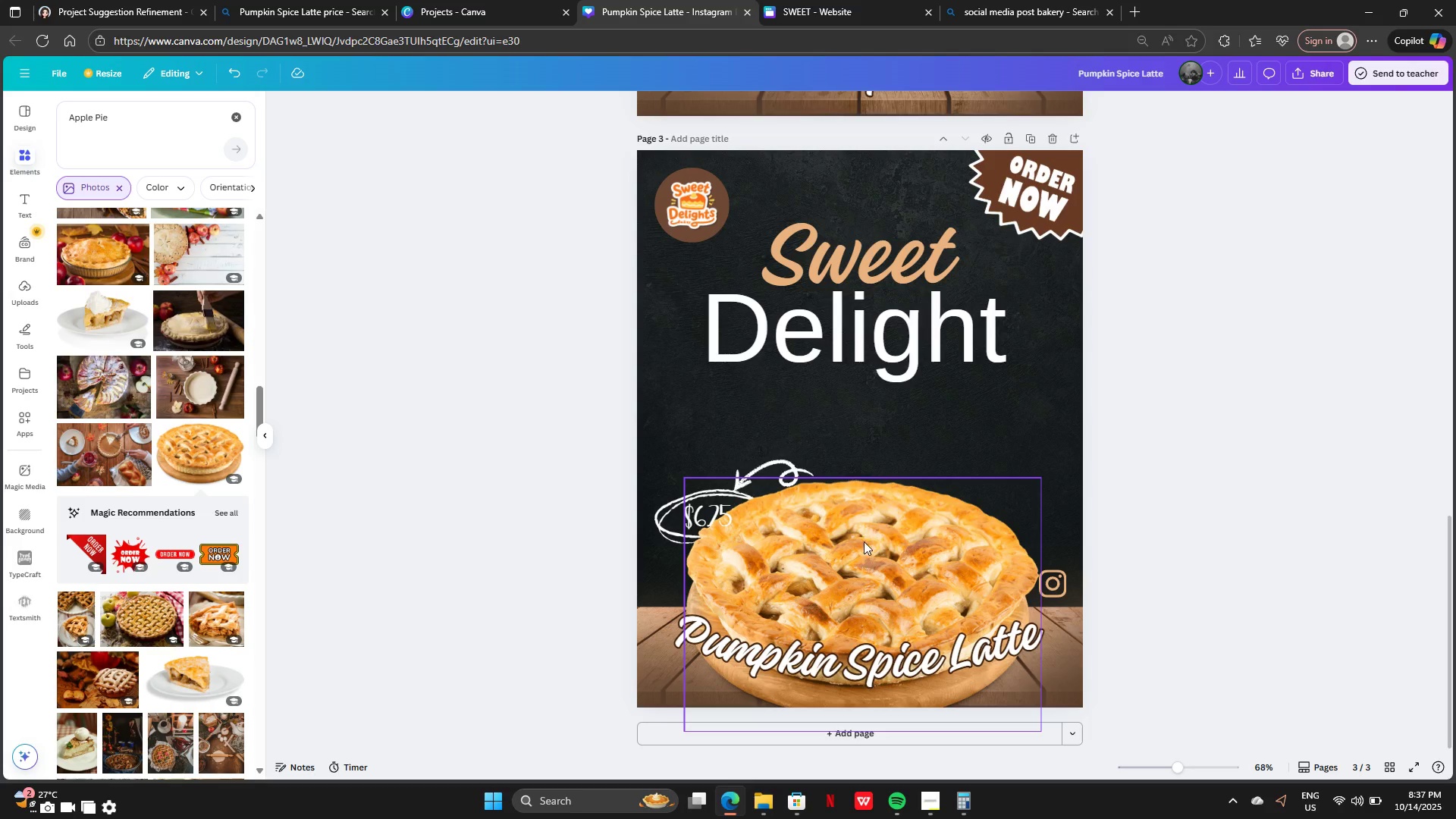 
left_click_drag(start_coordinate=[864, 556], to_coordinate=[877, 477])
 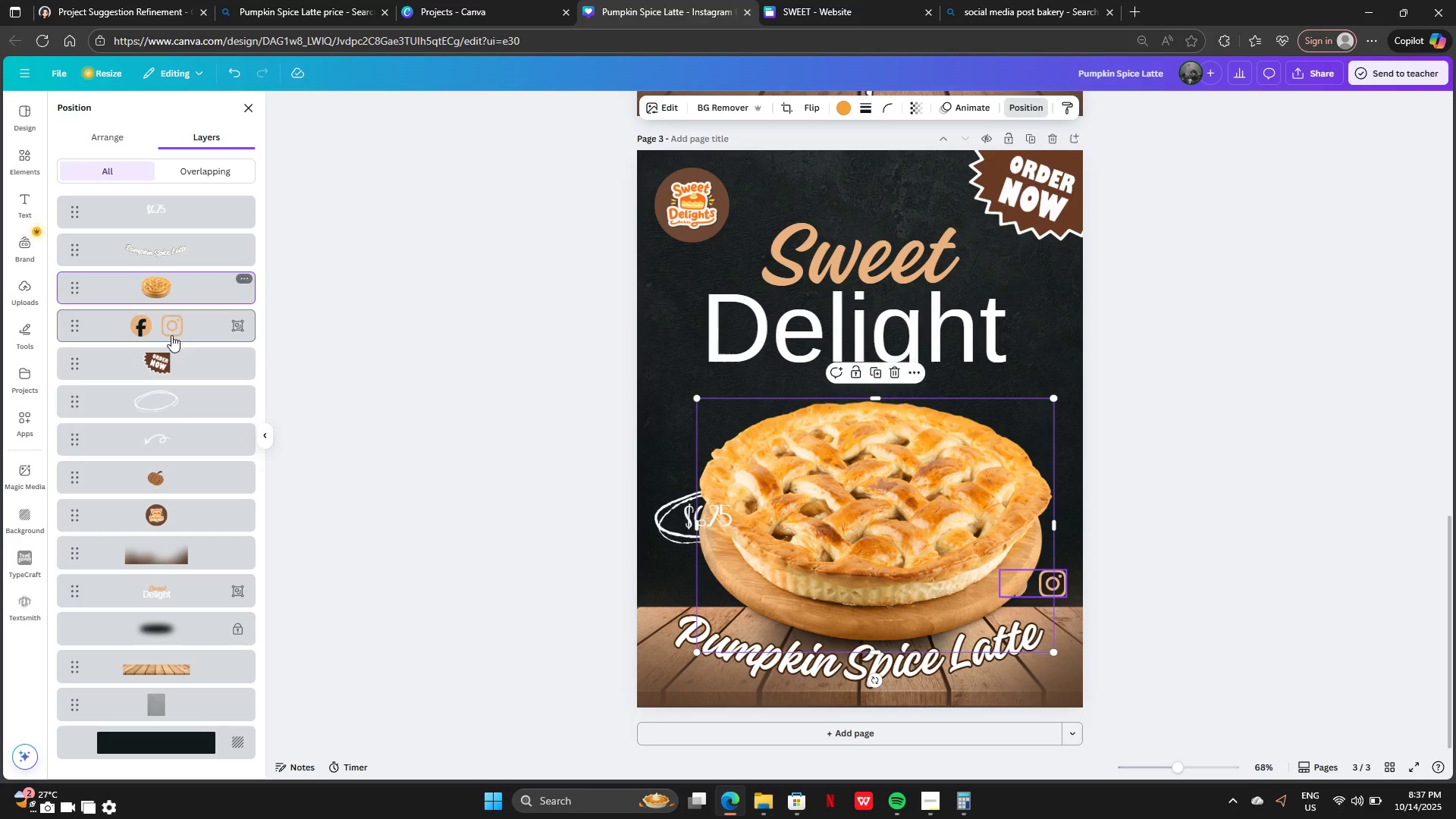 
left_click([179, 470])
 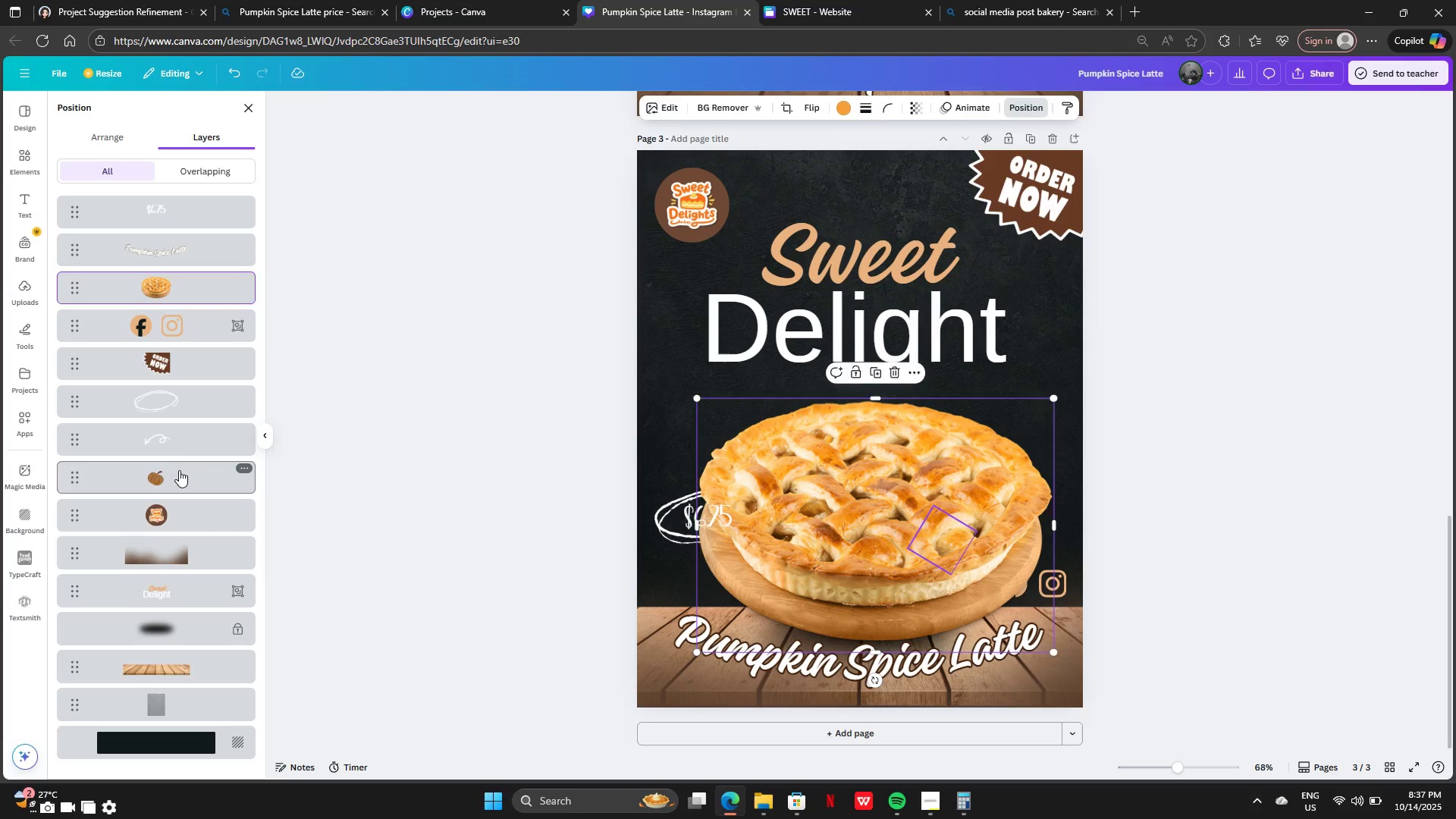 
key(Backspace)
 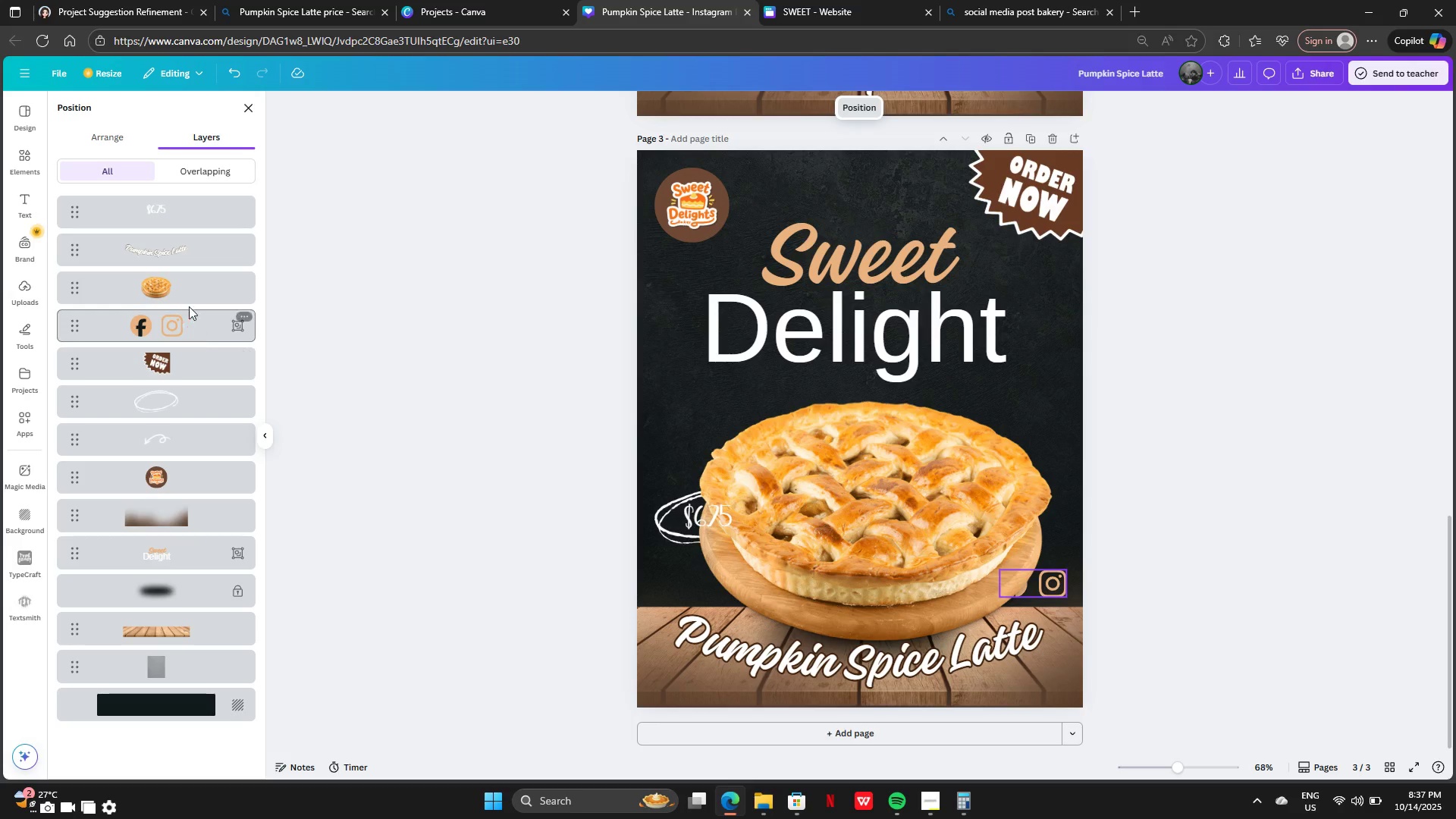 
left_click_drag(start_coordinate=[185, 289], to_coordinate=[192, 466])
 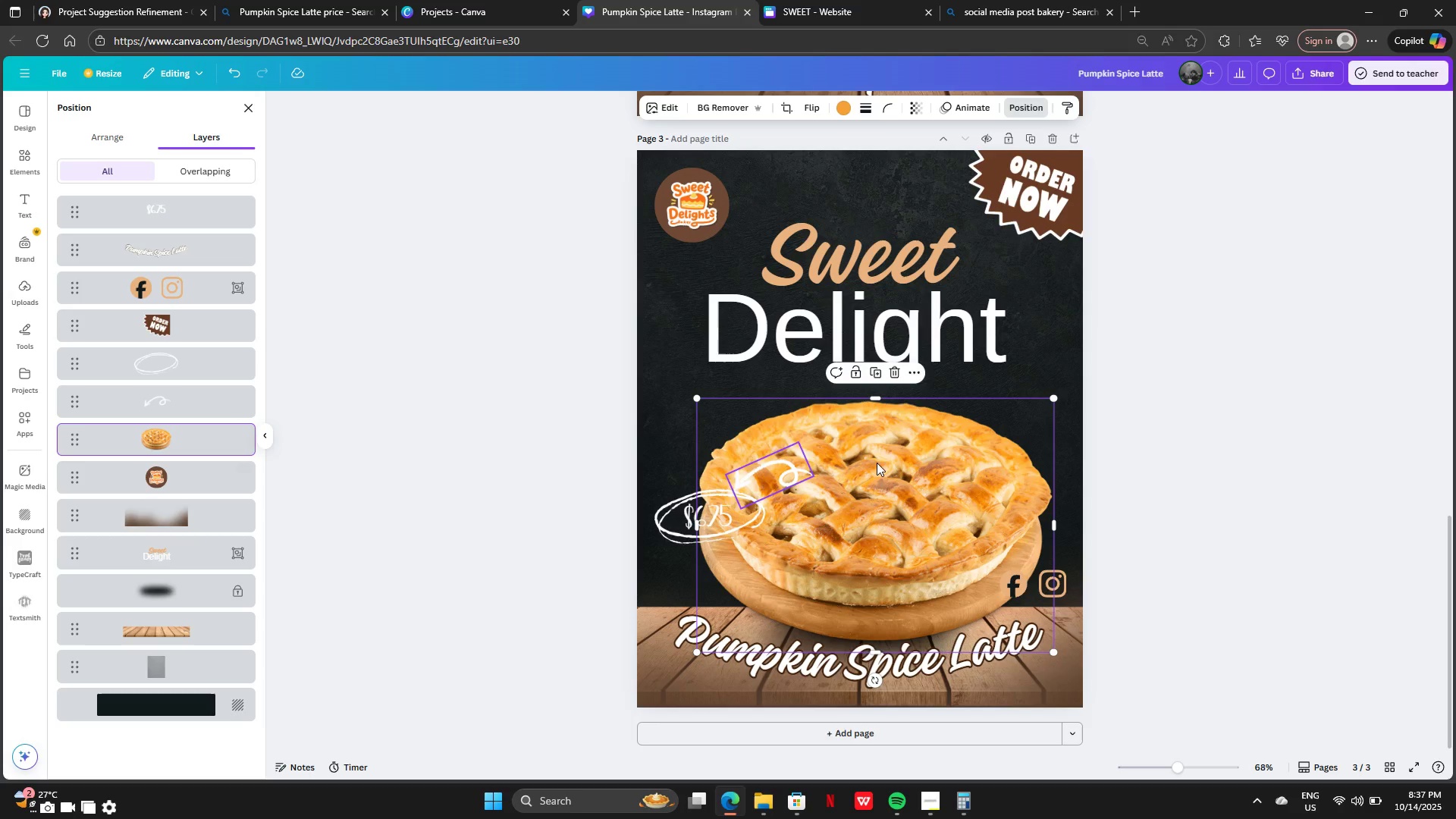 
left_click_drag(start_coordinate=[928, 482], to_coordinate=[924, 480])
 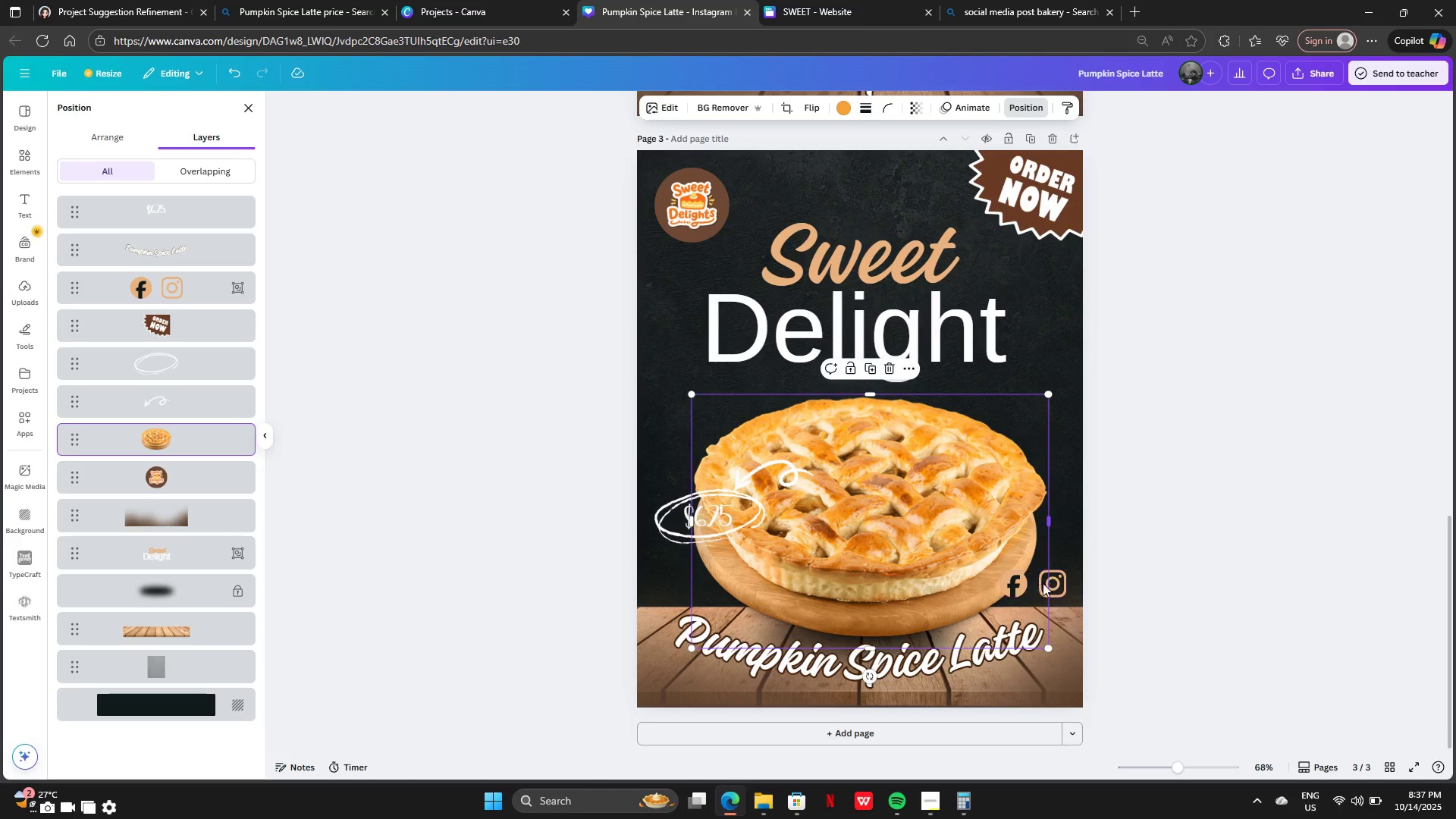 
scroll: coordinate [1175, 573], scroll_direction: down, amount: 2.0
 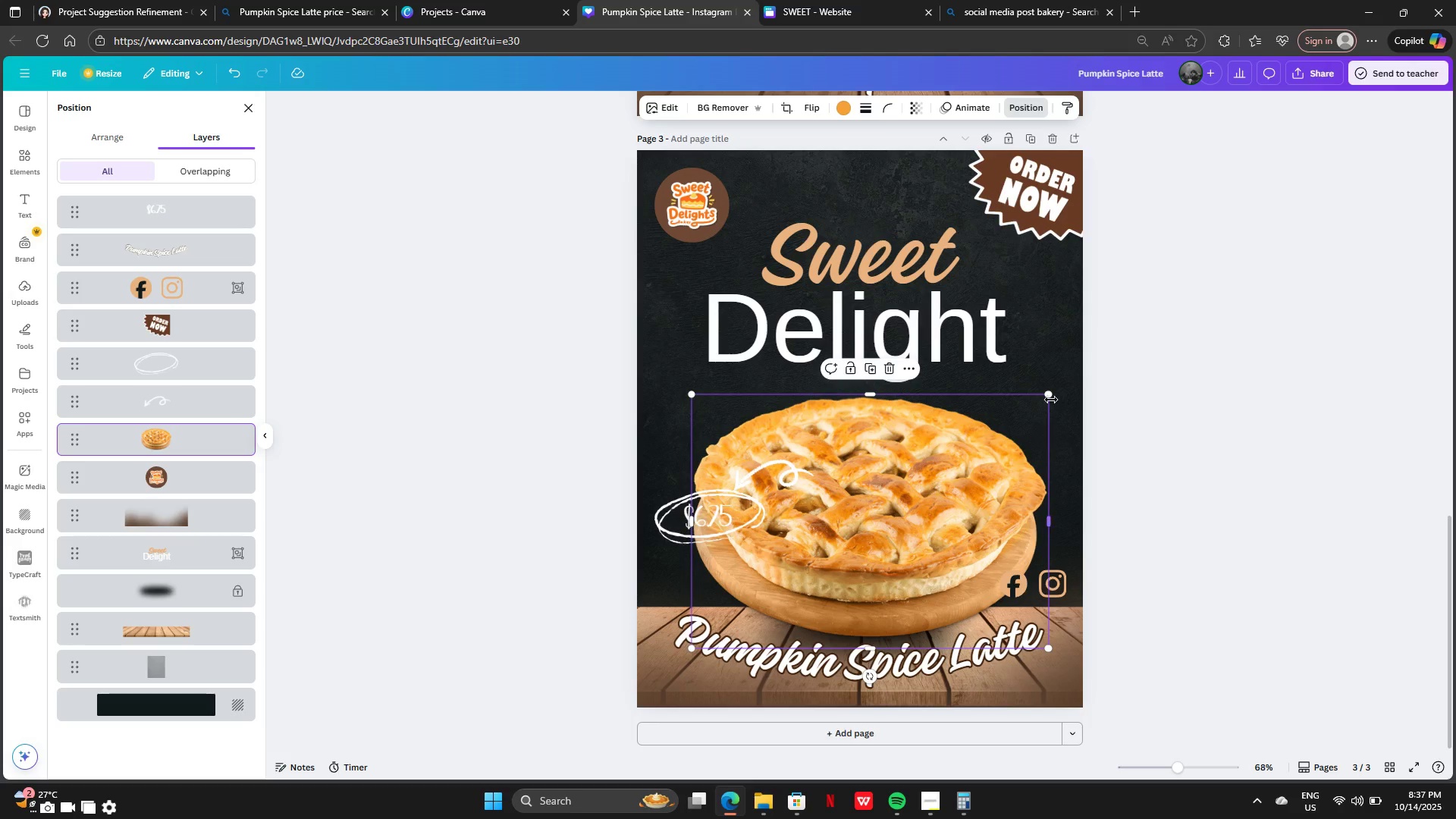 
left_click_drag(start_coordinate=[1051, 395], to_coordinate=[1030, 410])
 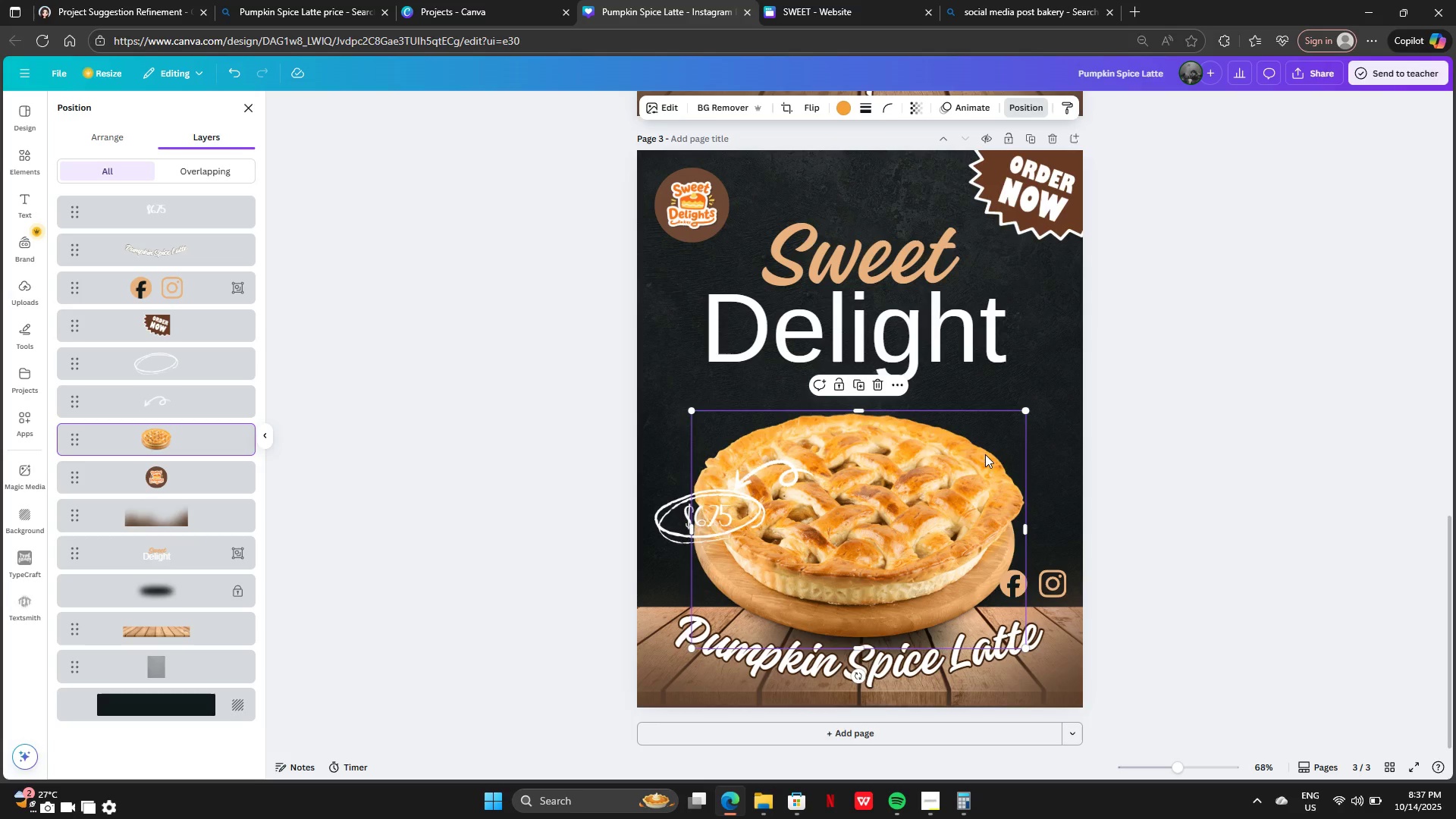 
left_click_drag(start_coordinate=[985, 454], to_coordinate=[1001, 462])
 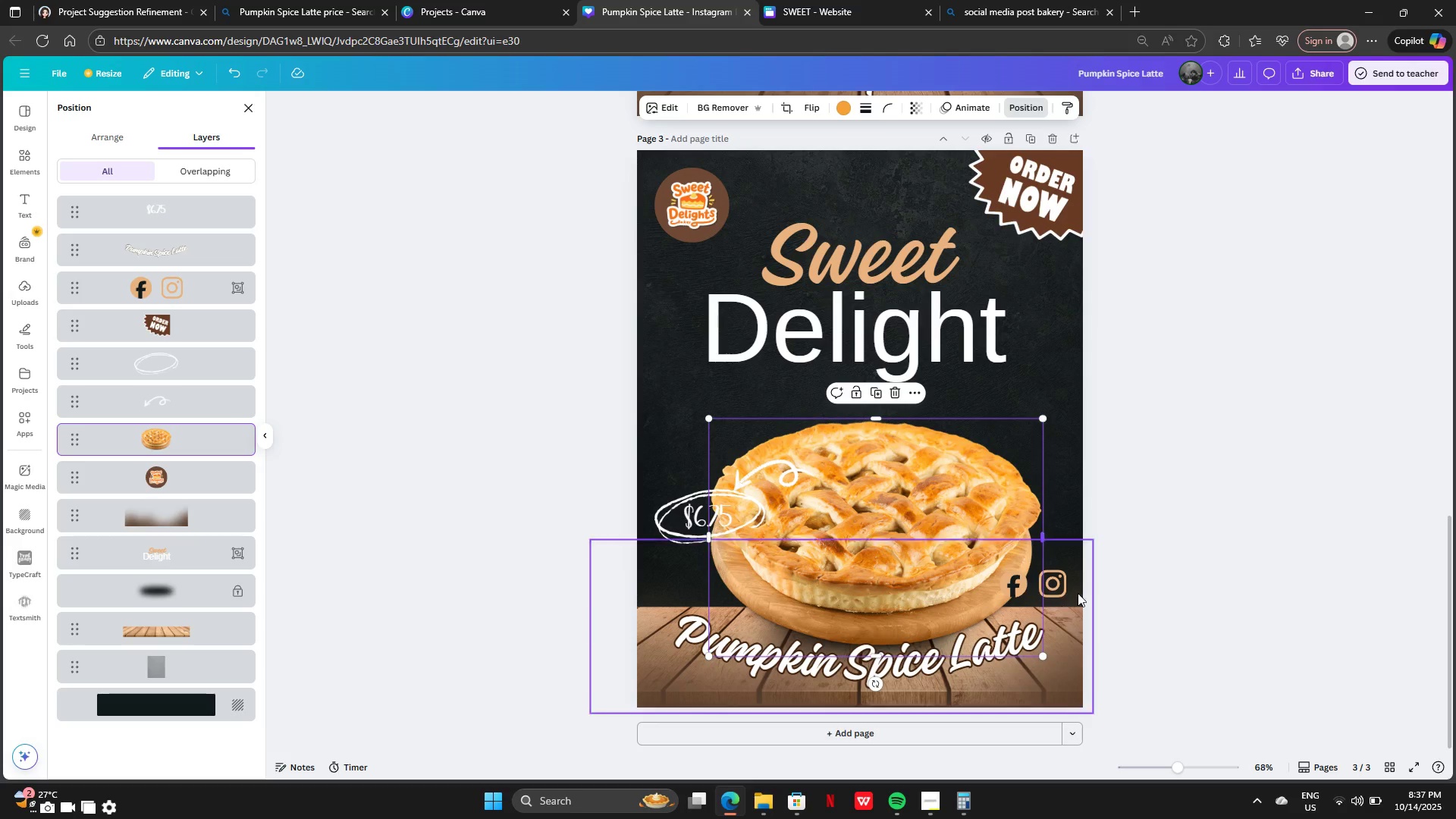 
left_click([1096, 588])
 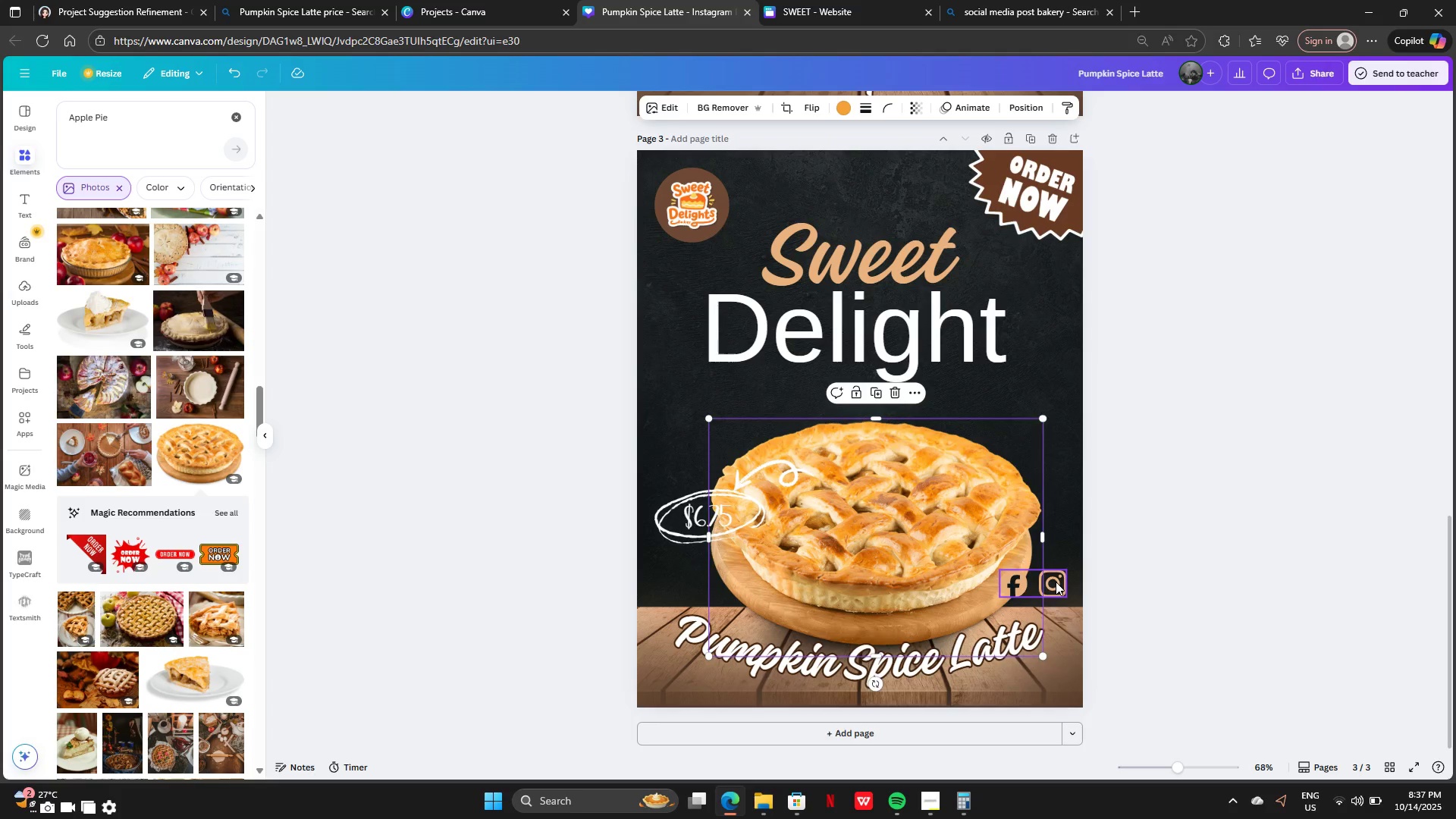 
left_click([1056, 582])
 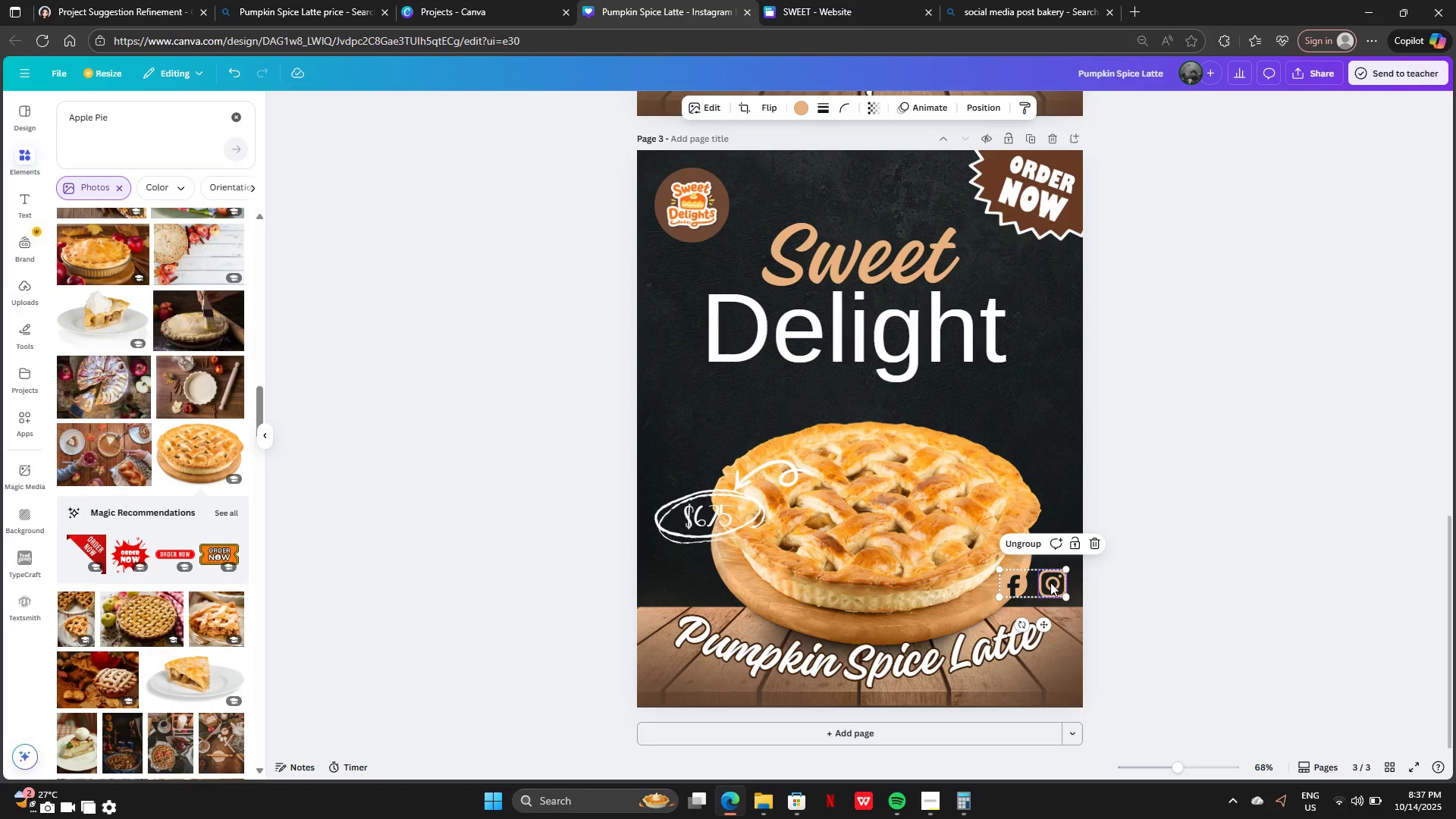 
left_click_drag(start_coordinate=[1050, 582], to_coordinate=[697, 584])
 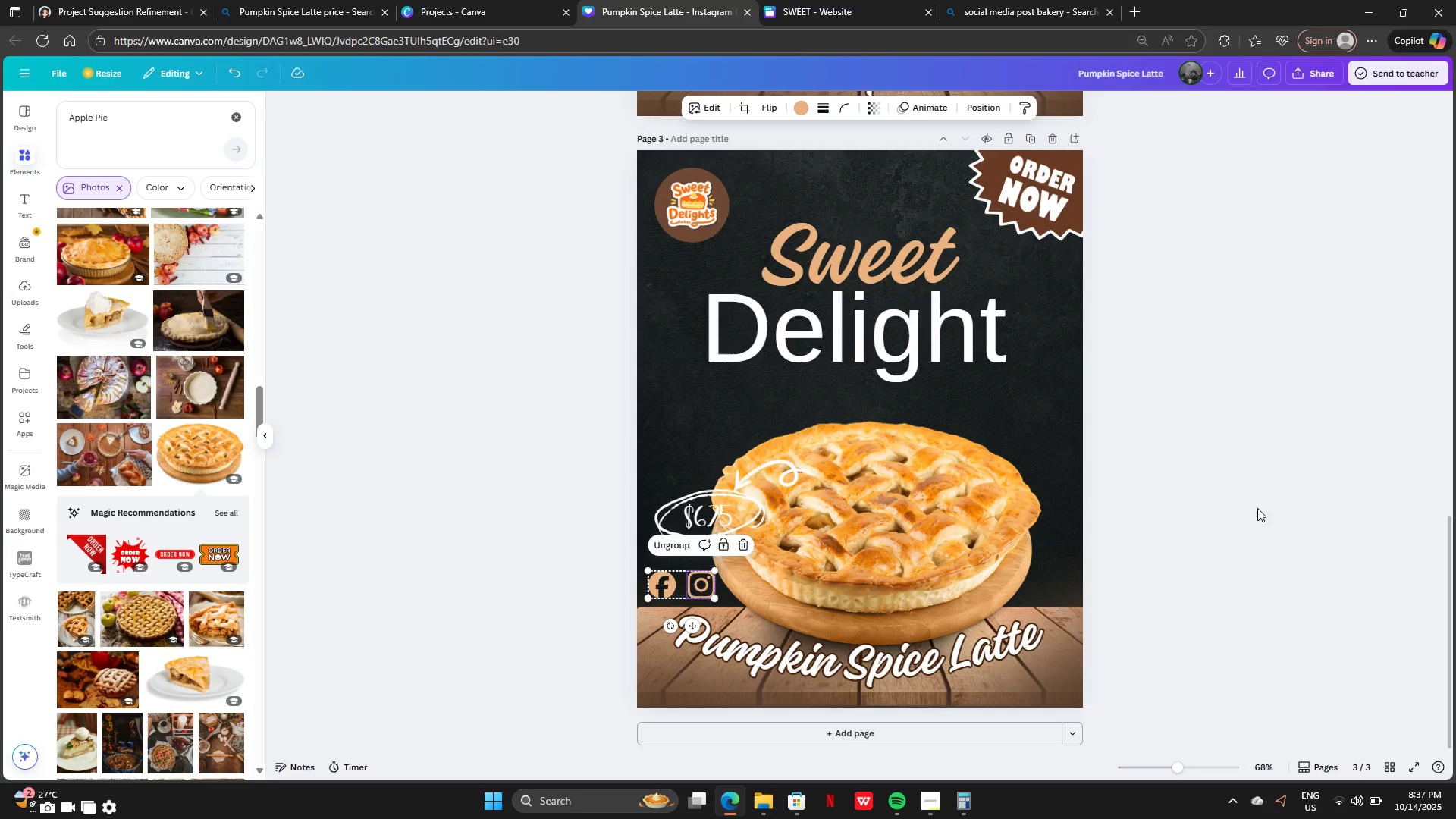 
left_click([1257, 508])
 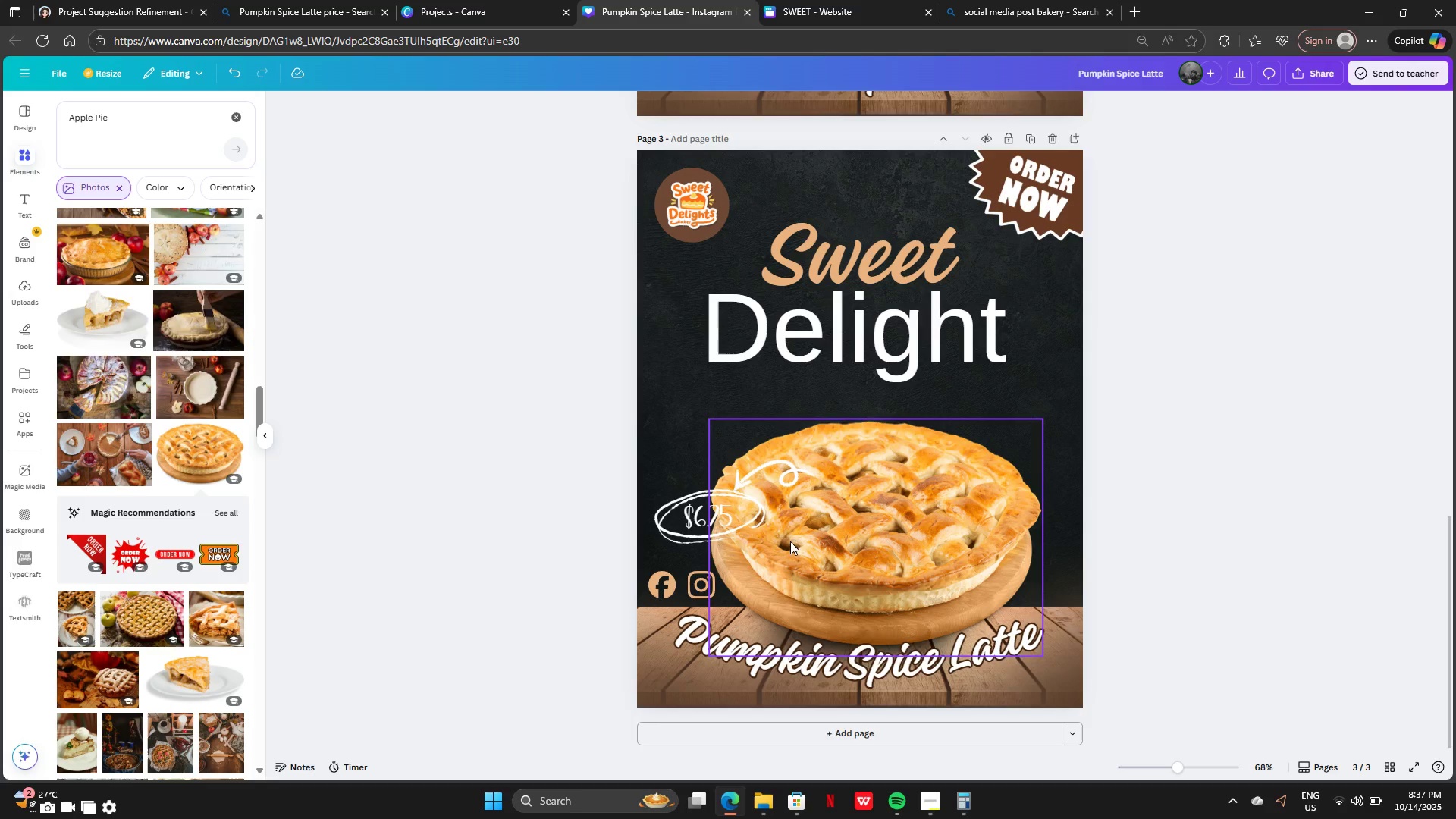 
left_click_drag(start_coordinate=[714, 516], to_coordinate=[721, 406])
 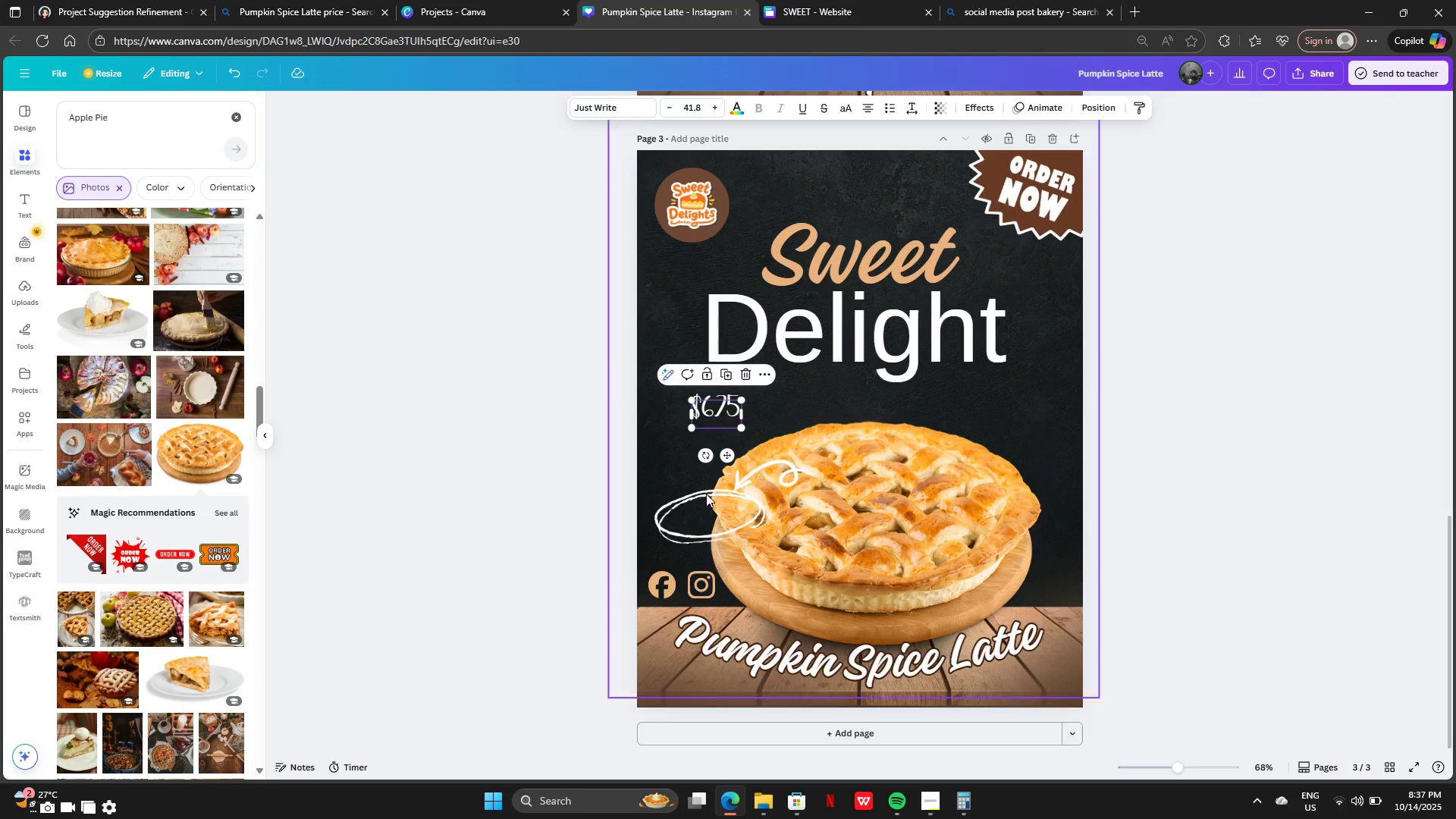 
left_click_drag(start_coordinate=[701, 507], to_coordinate=[707, 395])
 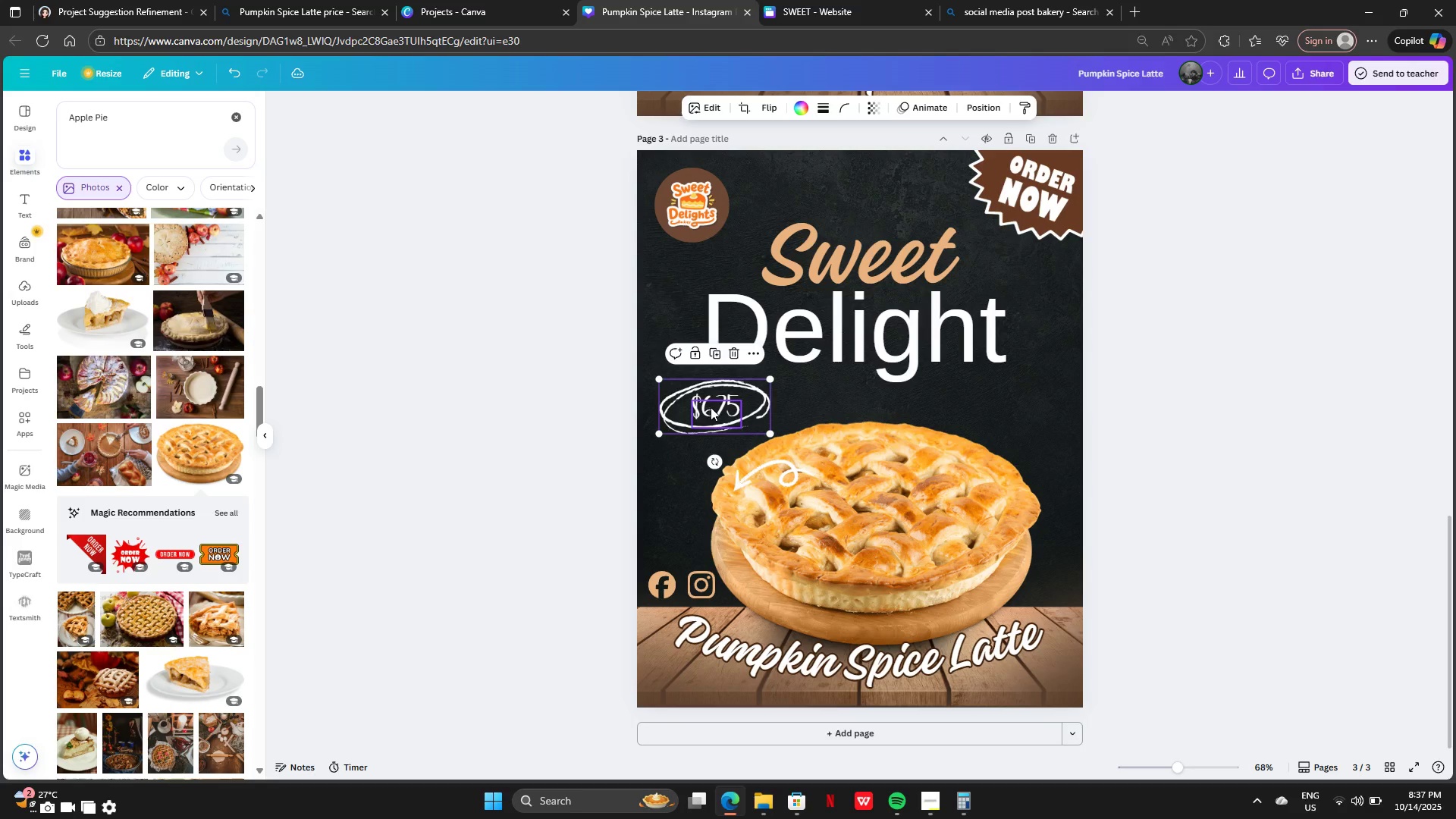 
left_click([711, 407])
 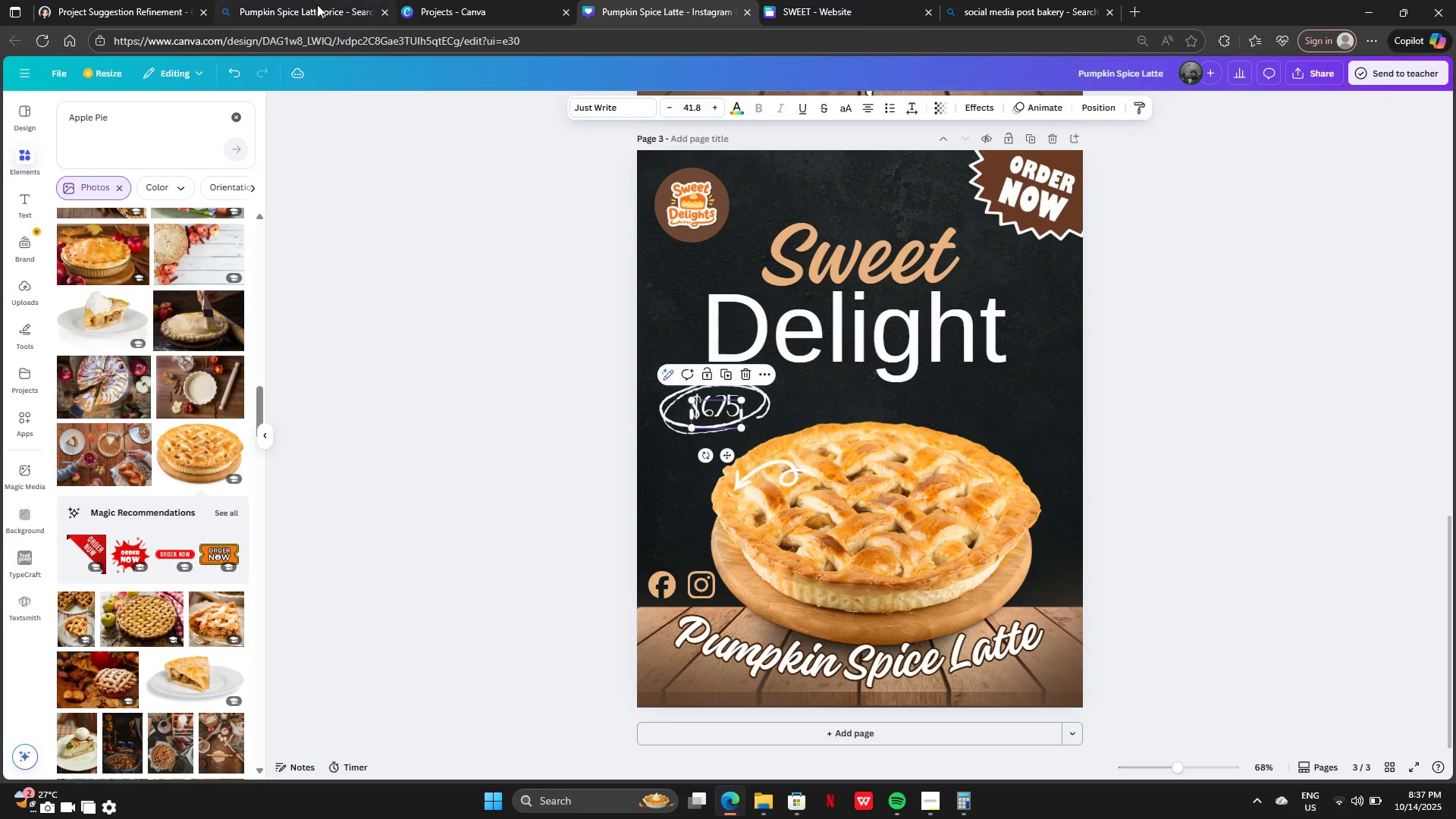 
left_click([315, 5])
 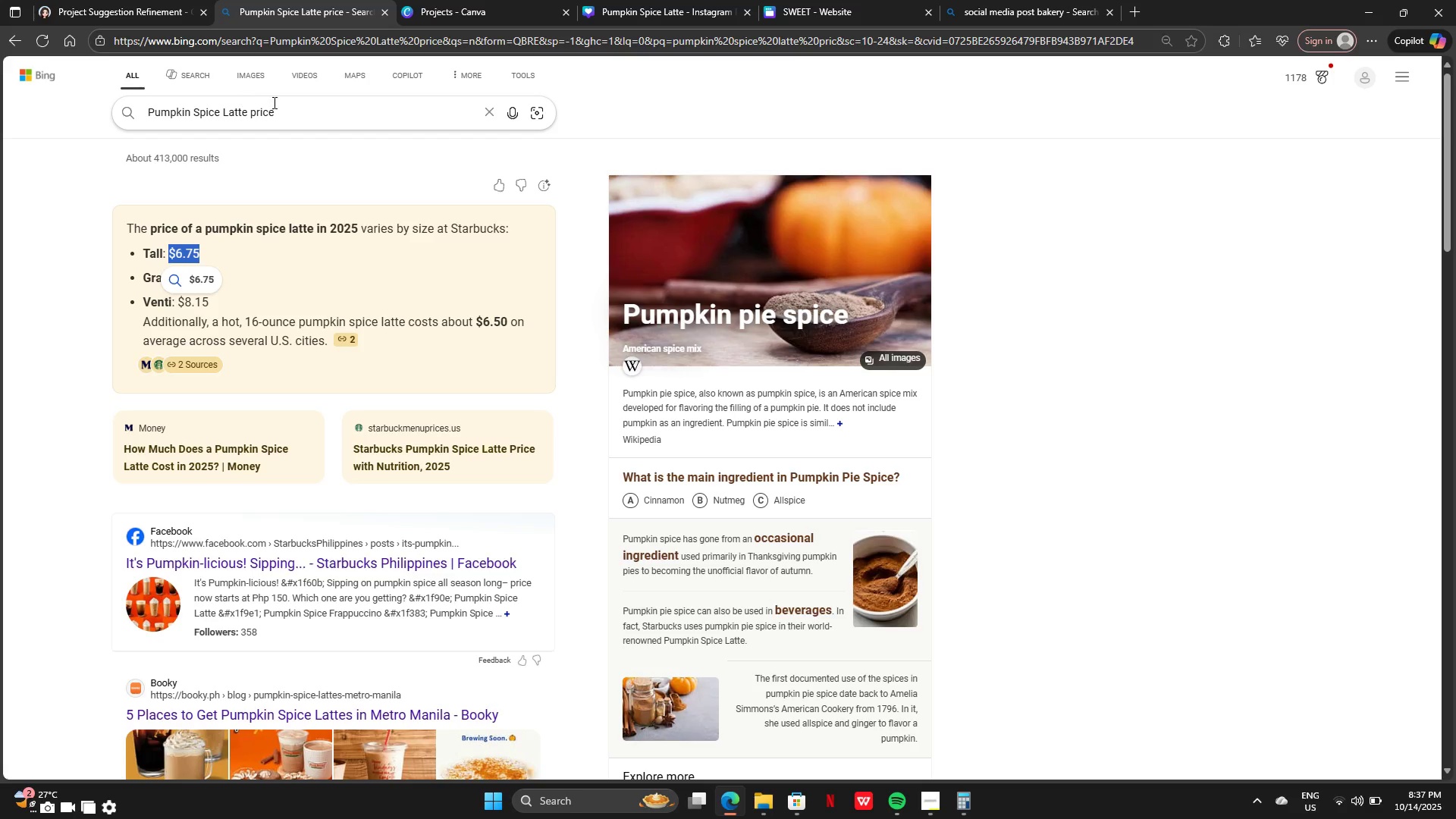 
left_click([274, 102])
 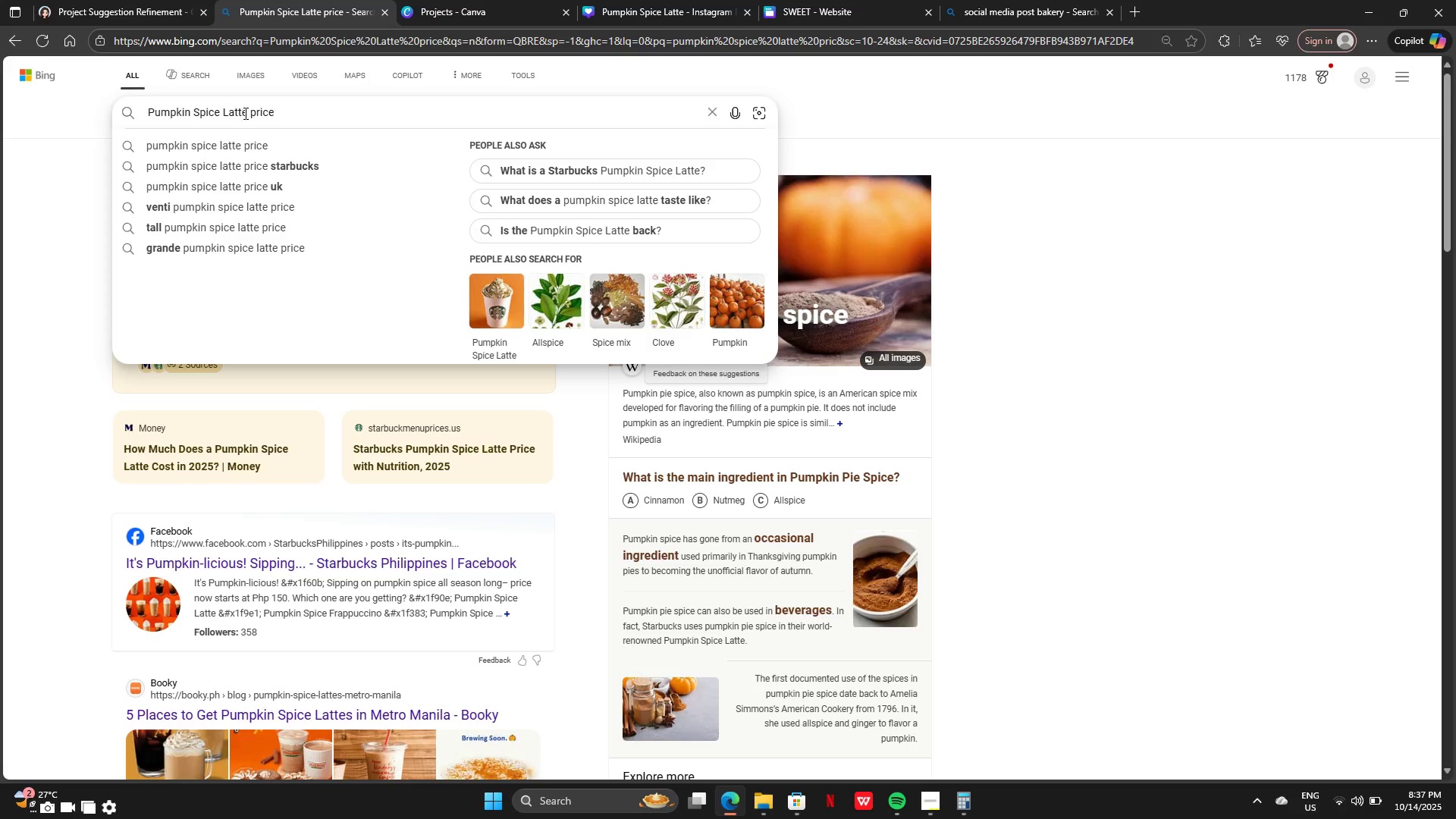 
left_click([244, 113])
 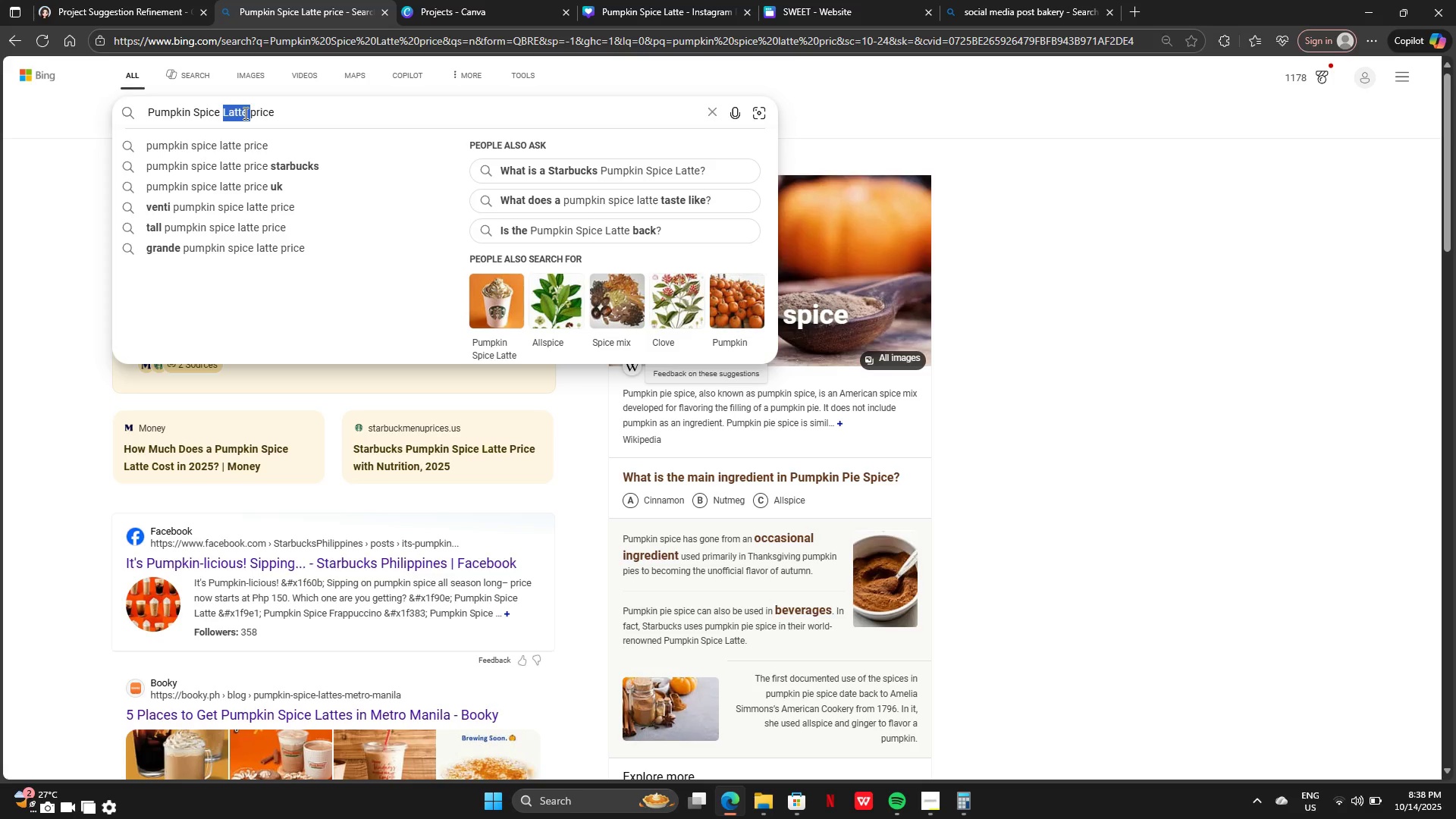 
double_click([244, 113])
 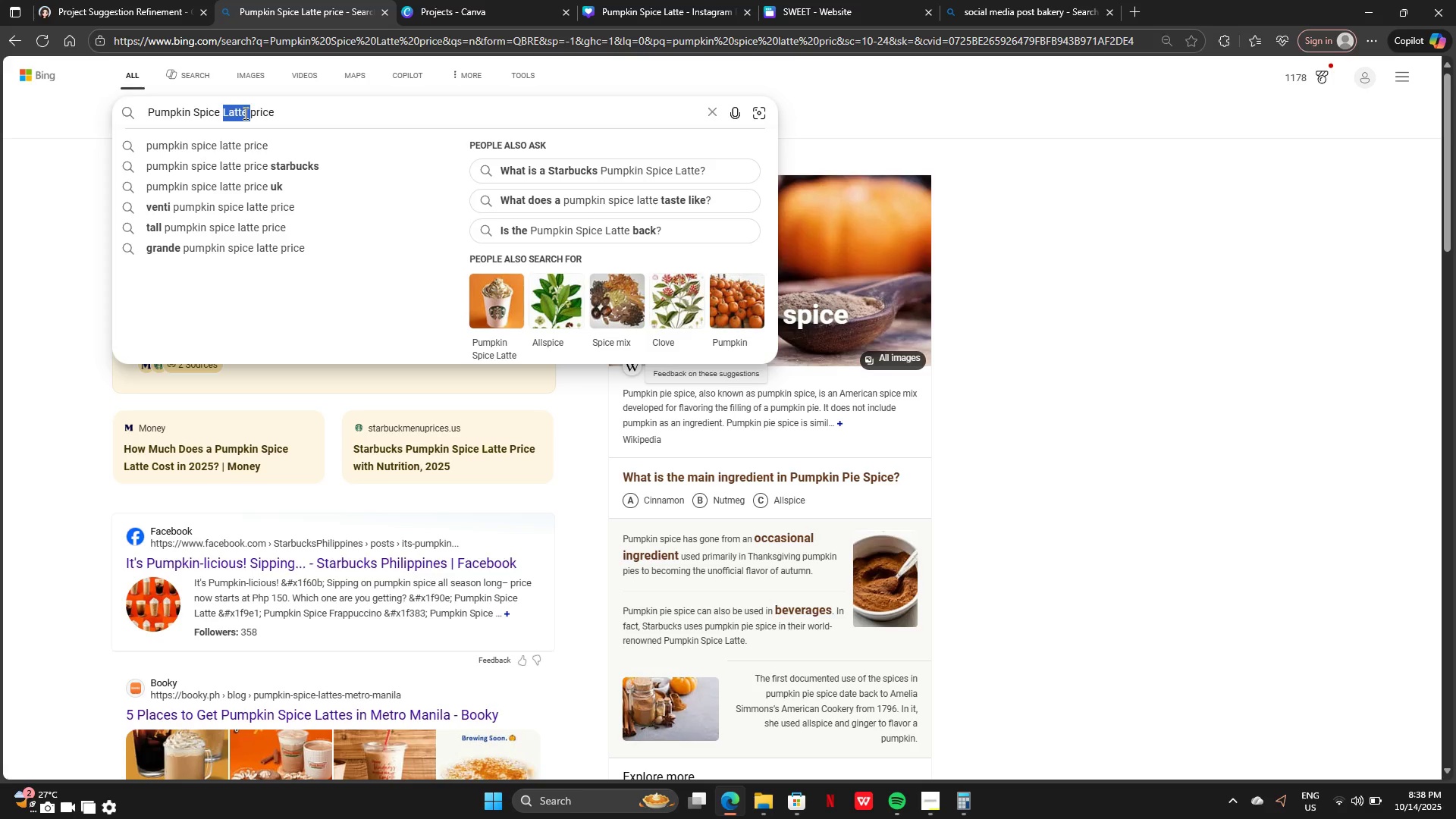 
left_click_drag(start_coordinate=[244, 113], to_coordinate=[114, 105])
 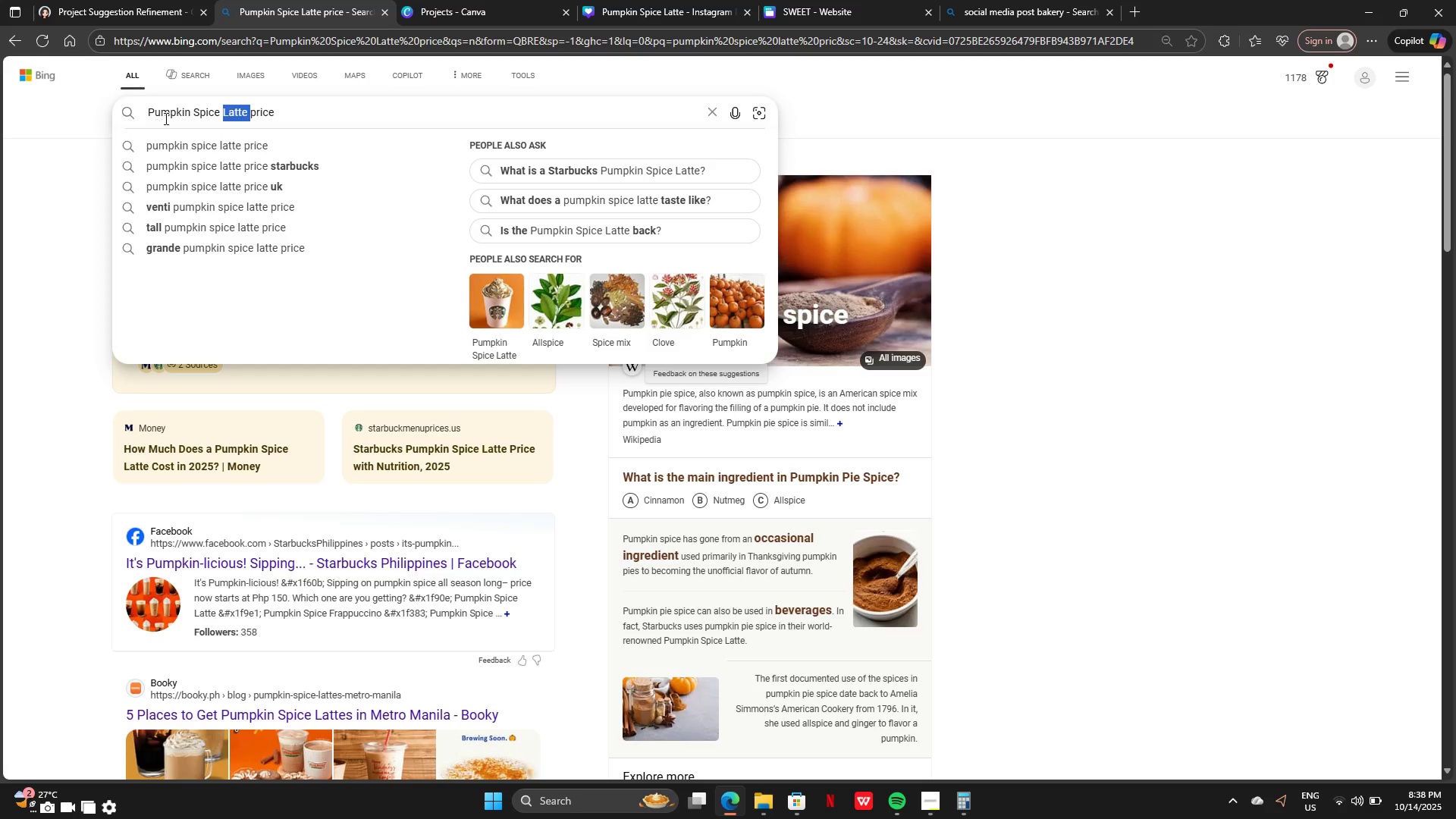 
left_click([165, 118])
 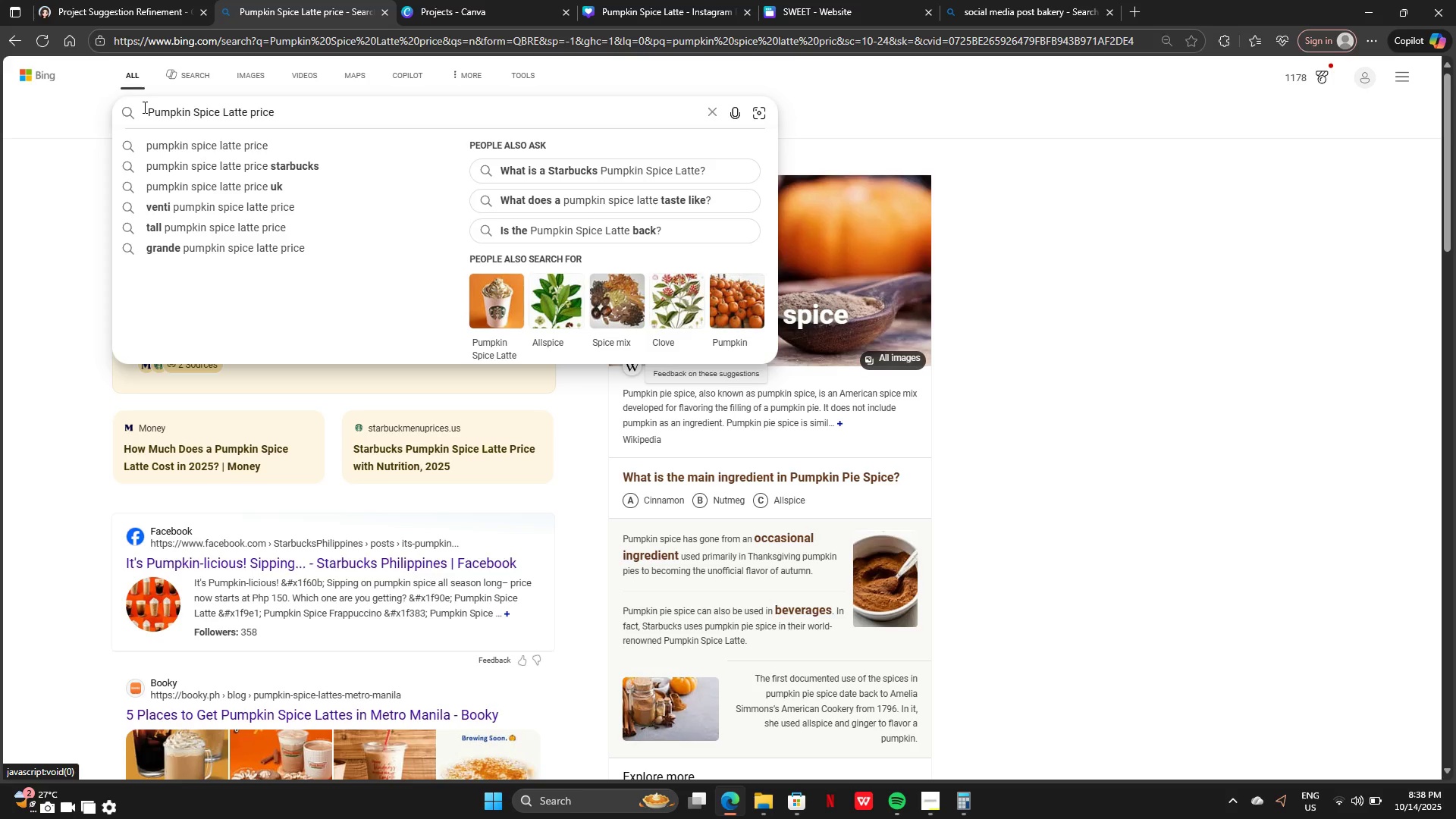 
left_click_drag(start_coordinate=[145, 108], to_coordinate=[251, 110])
 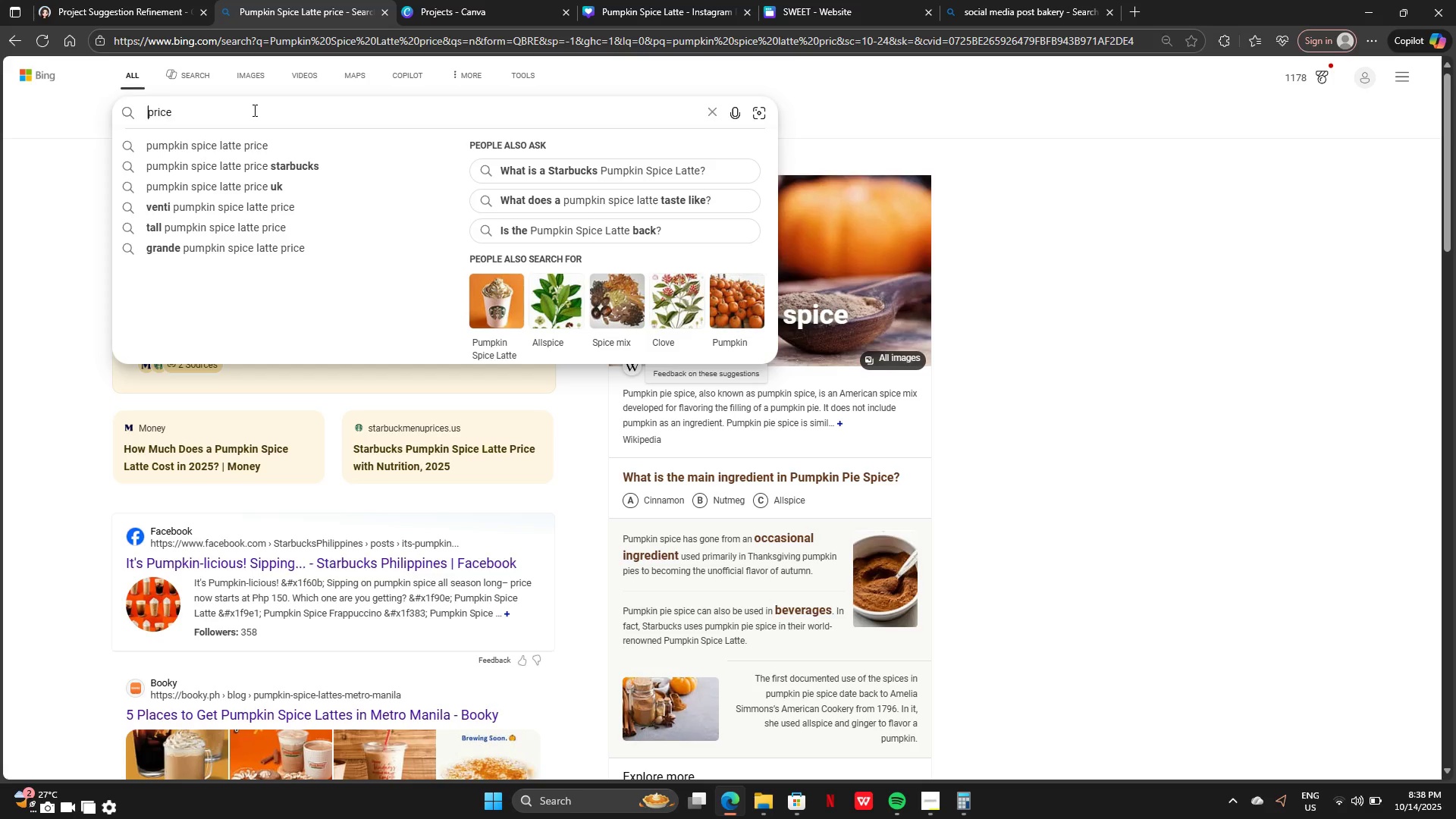 
key(Backspace)
 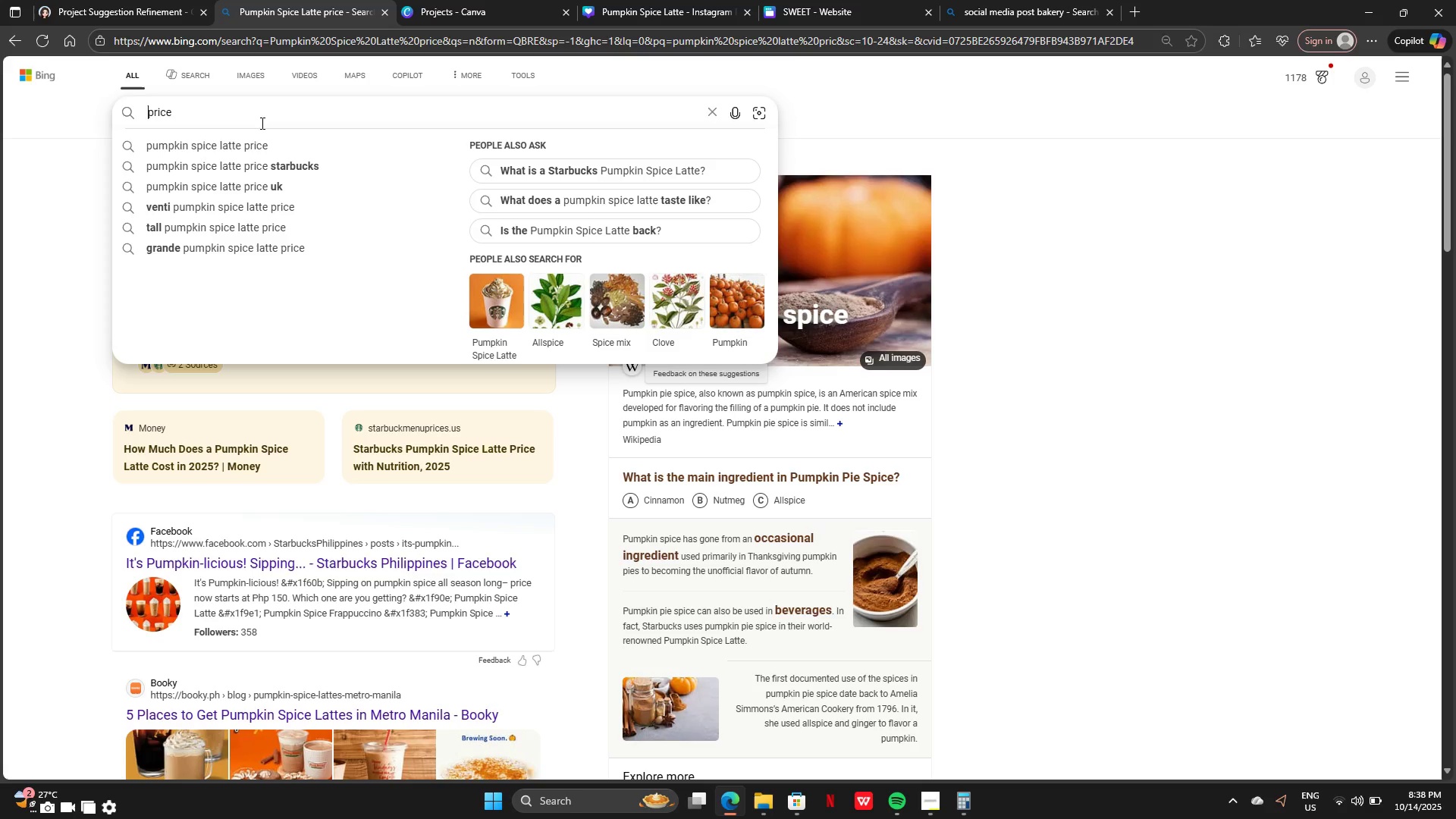 
key(Control+V)
 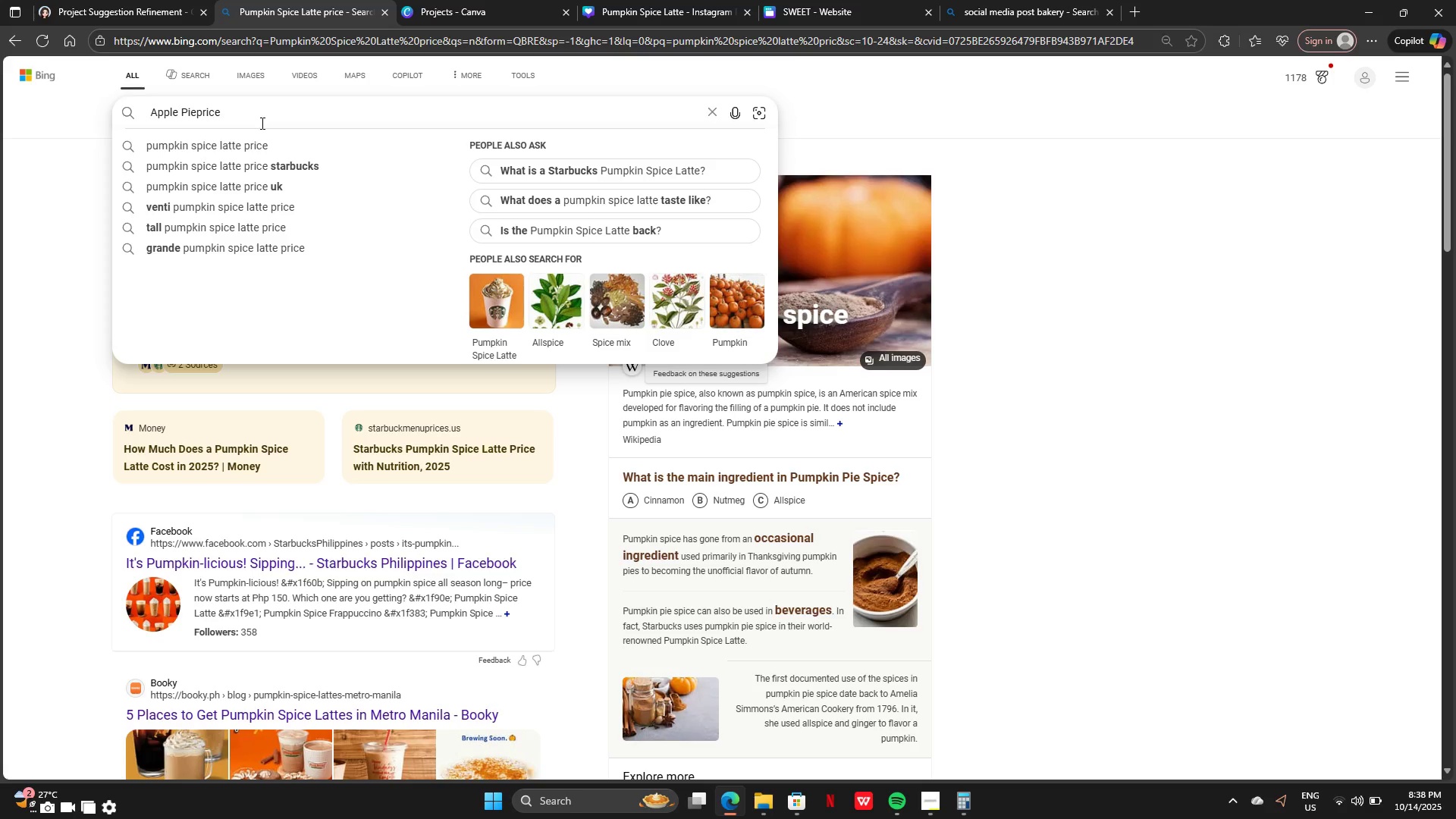 
key(Space)
 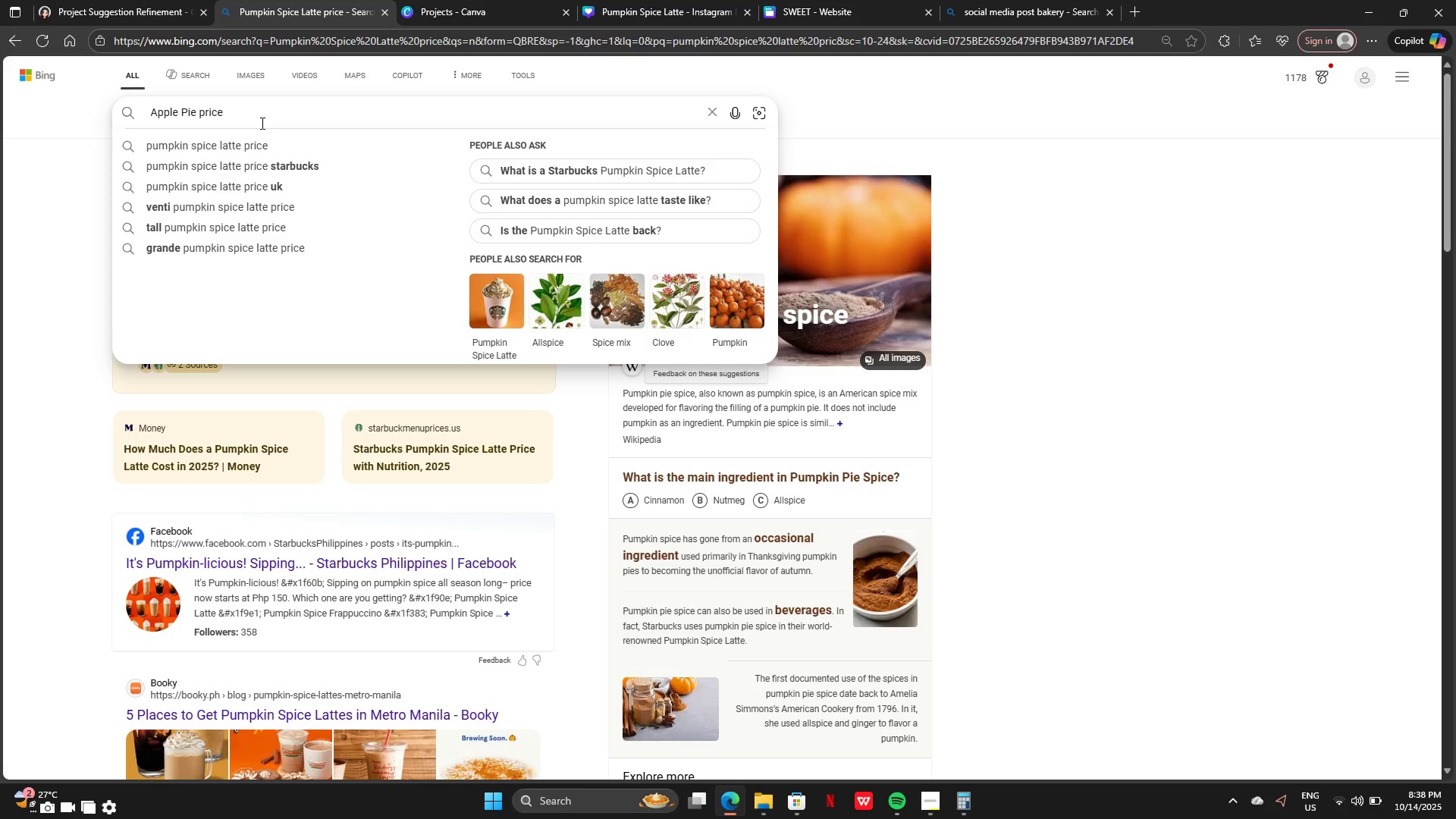 
key(Enter)
 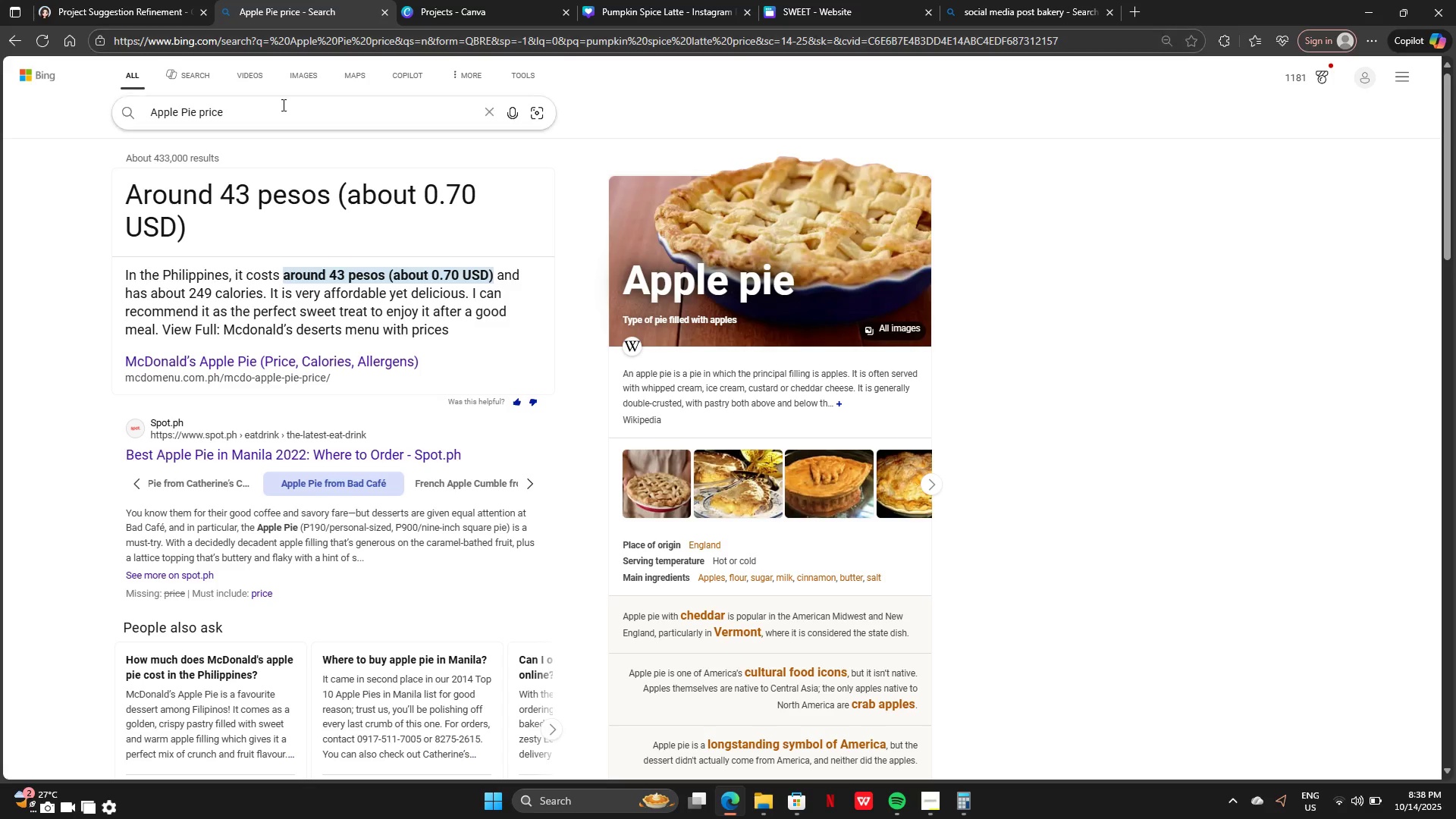 
wait(19.28)
 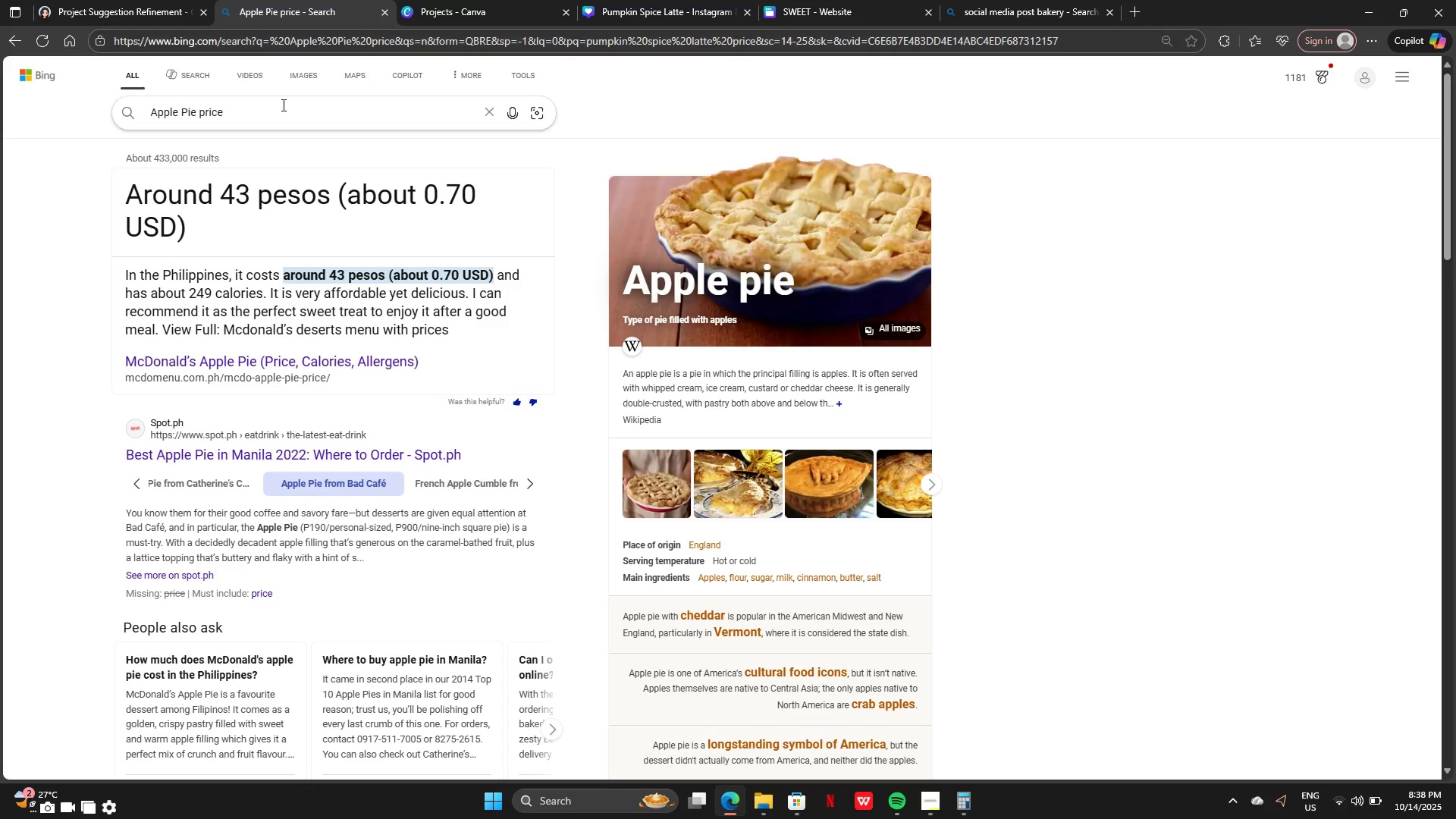 
scroll: coordinate [385, 335], scroll_direction: down, amount: 12.0
 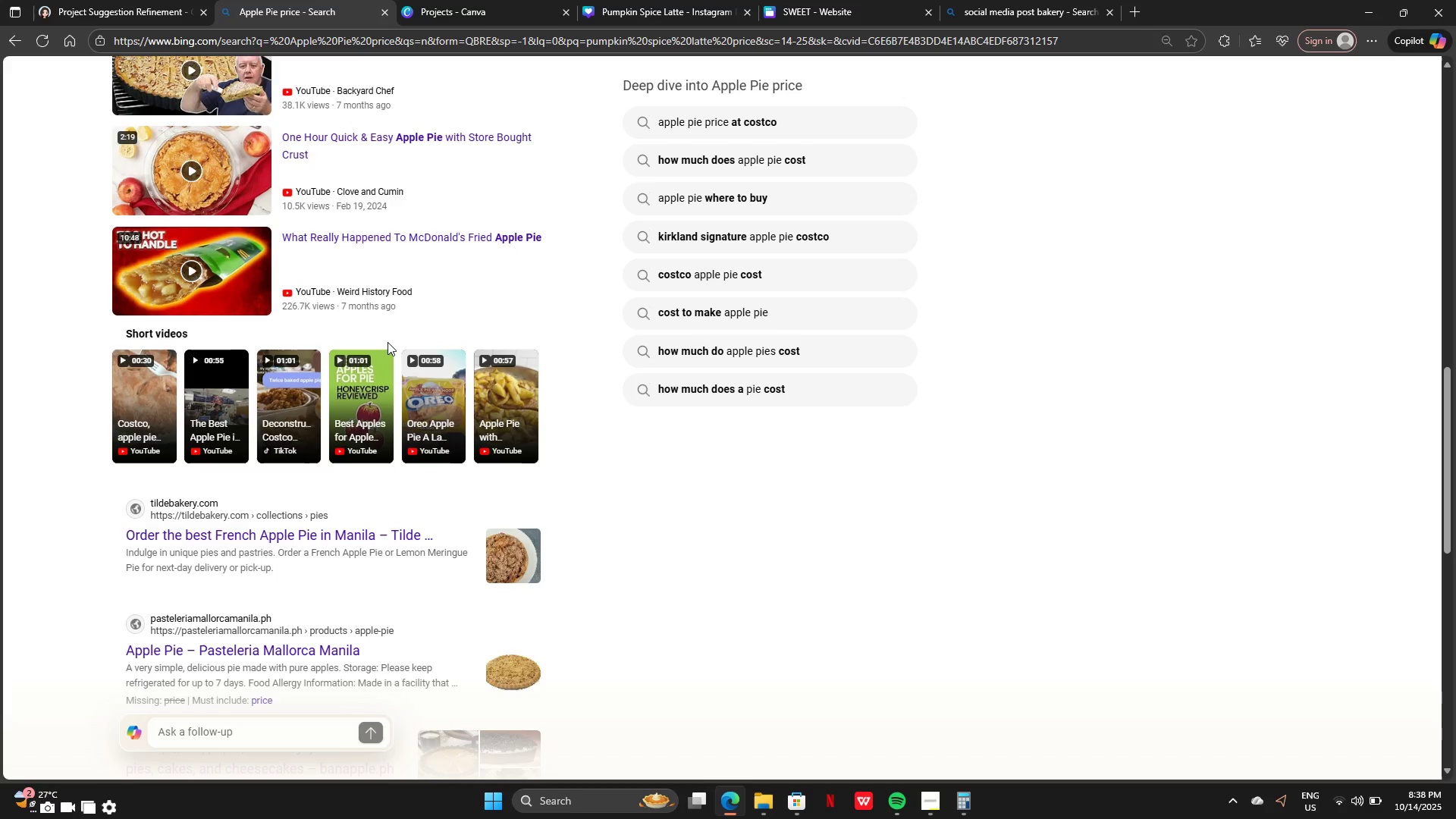 
scroll: coordinate [328, 303], scroll_direction: up, amount: 20.0
 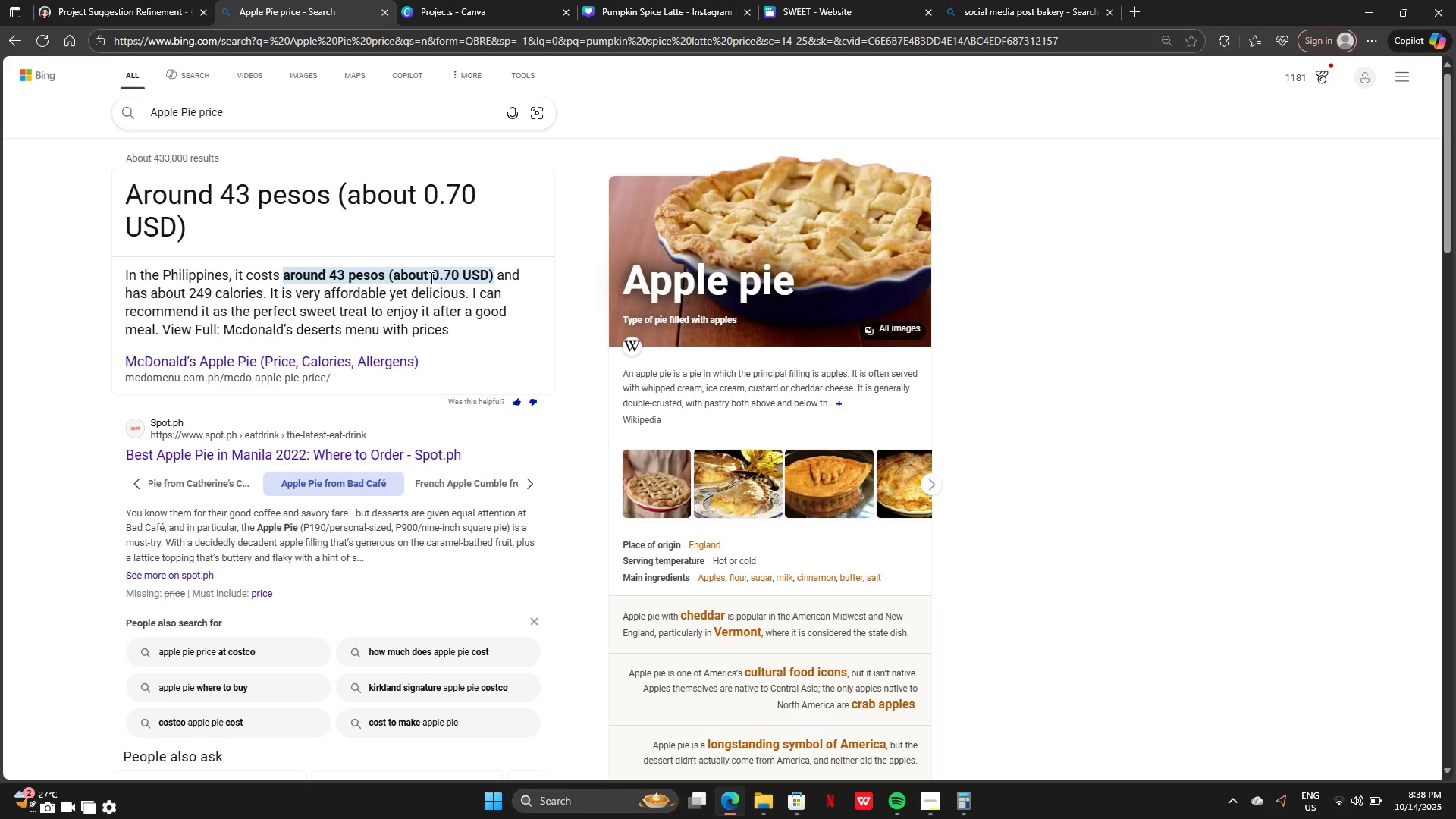 
left_click_drag(start_coordinate=[430, 275], to_coordinate=[457, 278])
 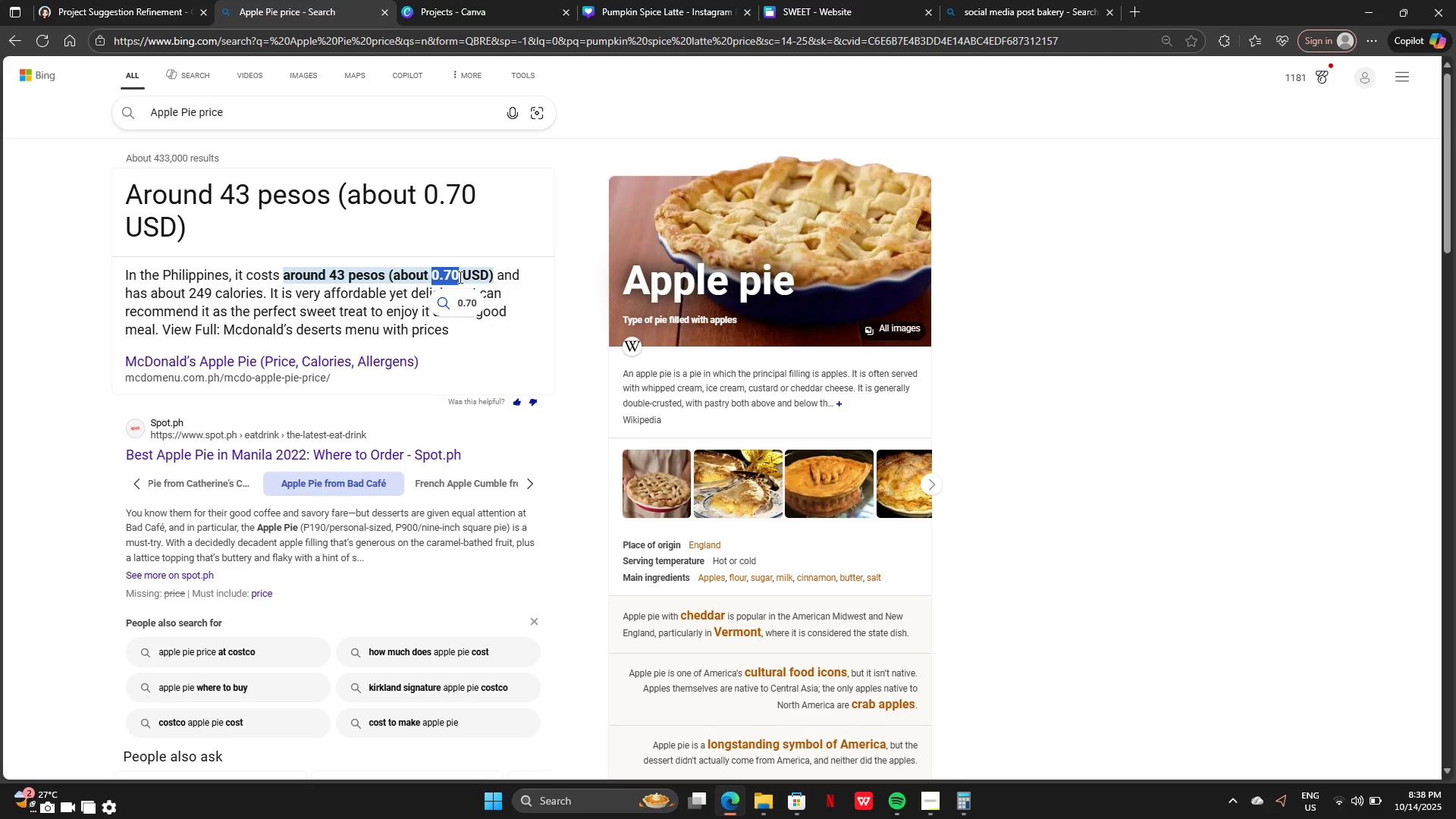 
key(Control+C)
 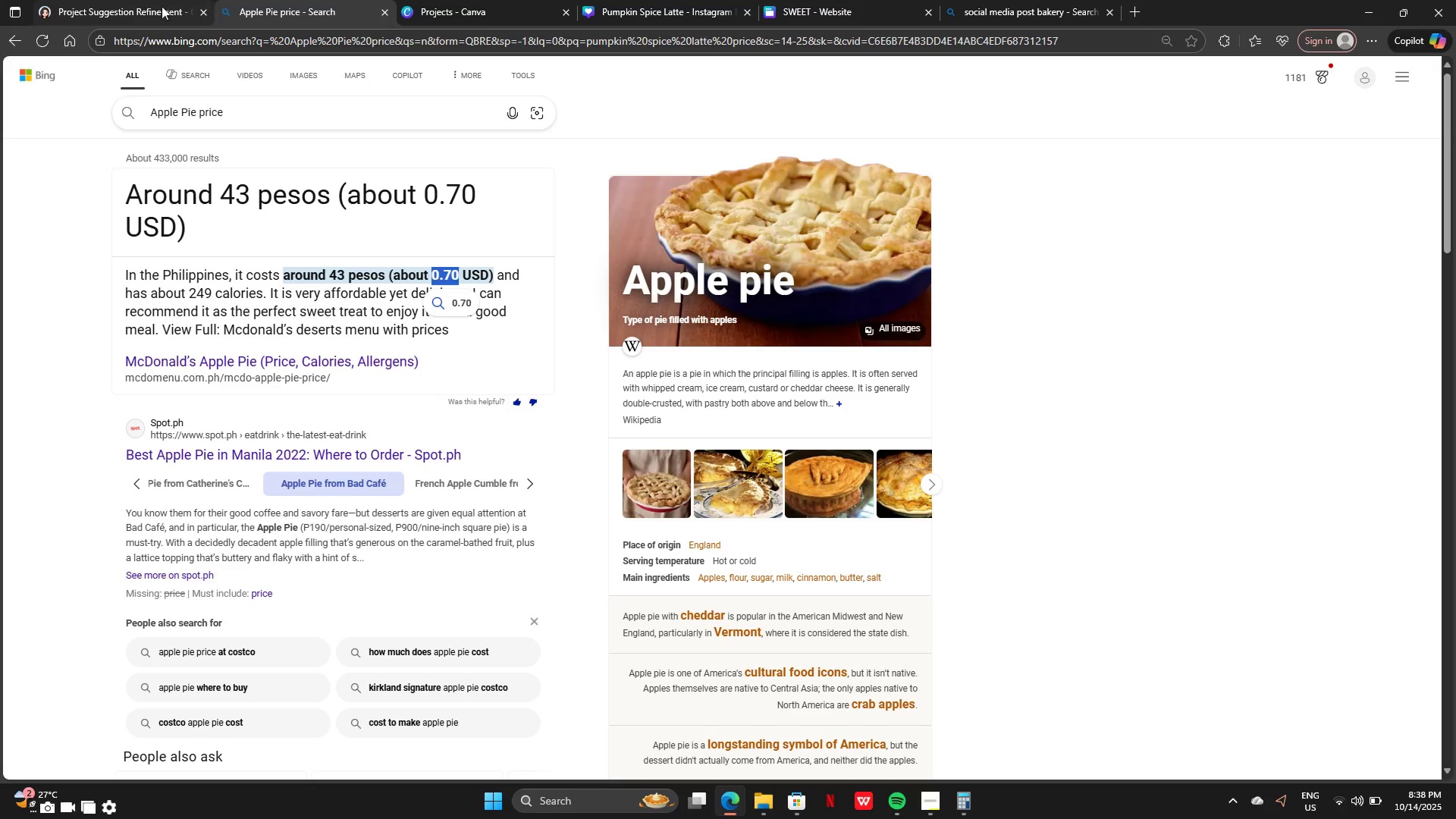 
left_click([103, 2])
 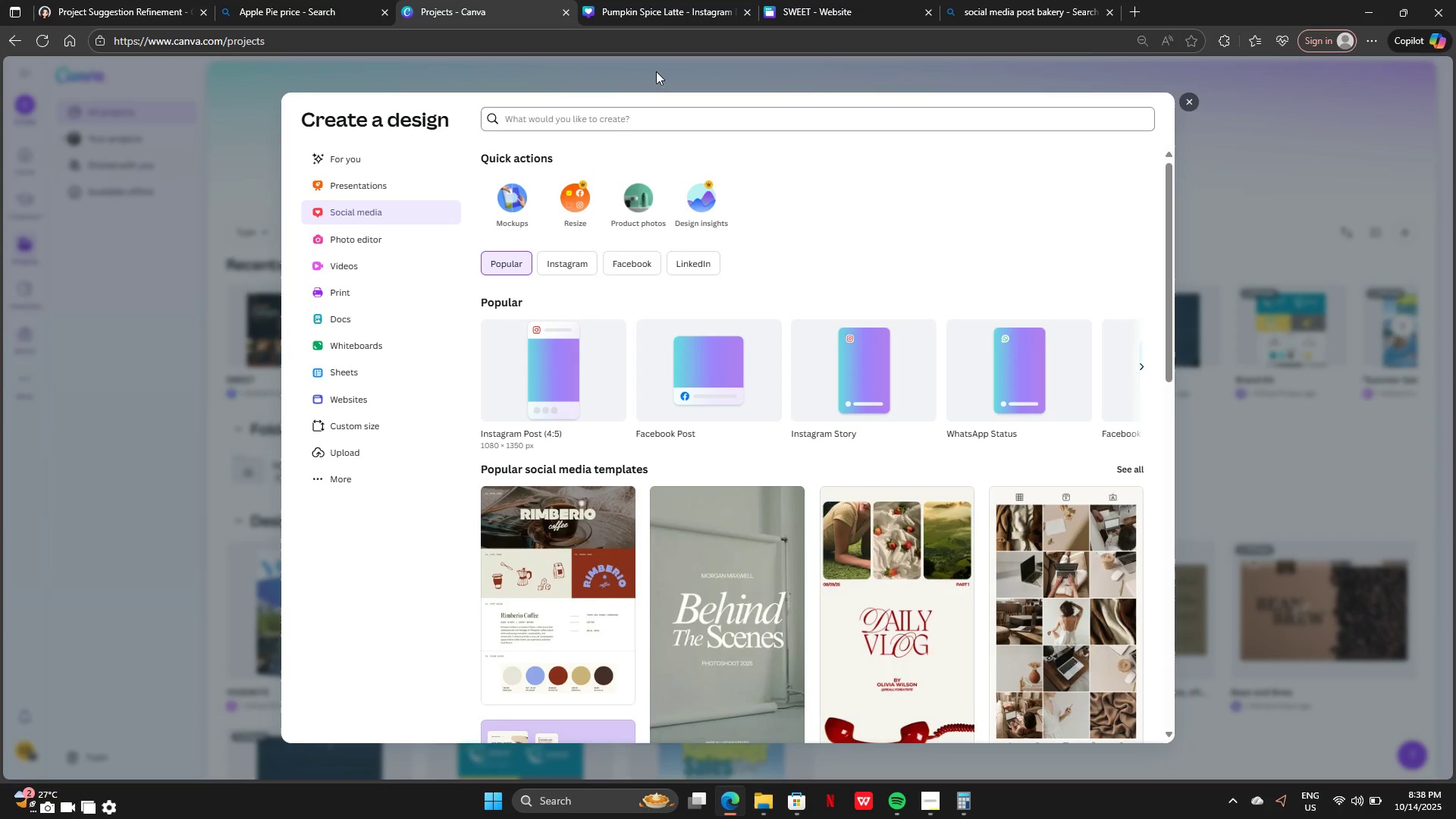 
left_click([657, 13])
 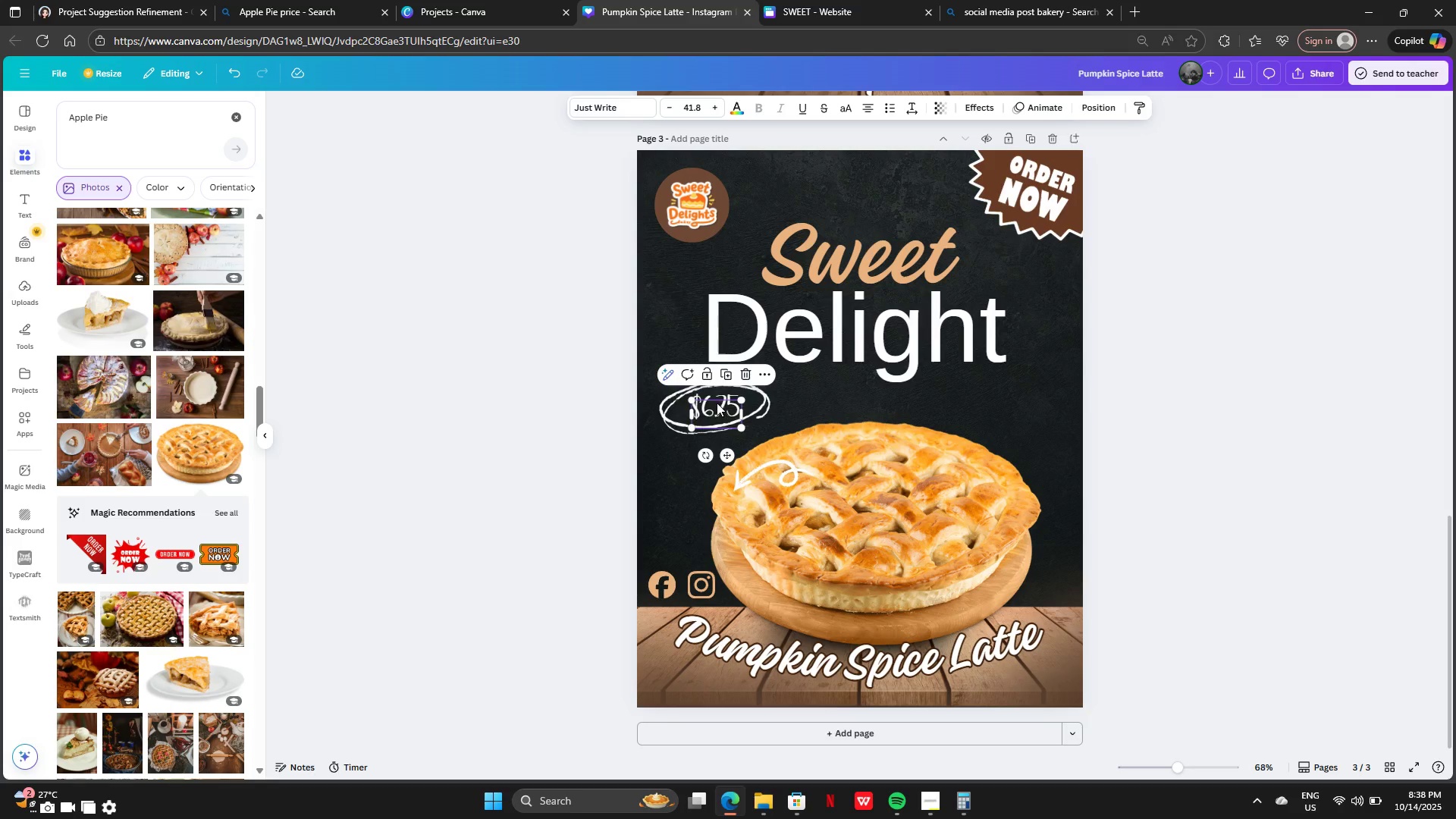 
left_click([717, 403])
 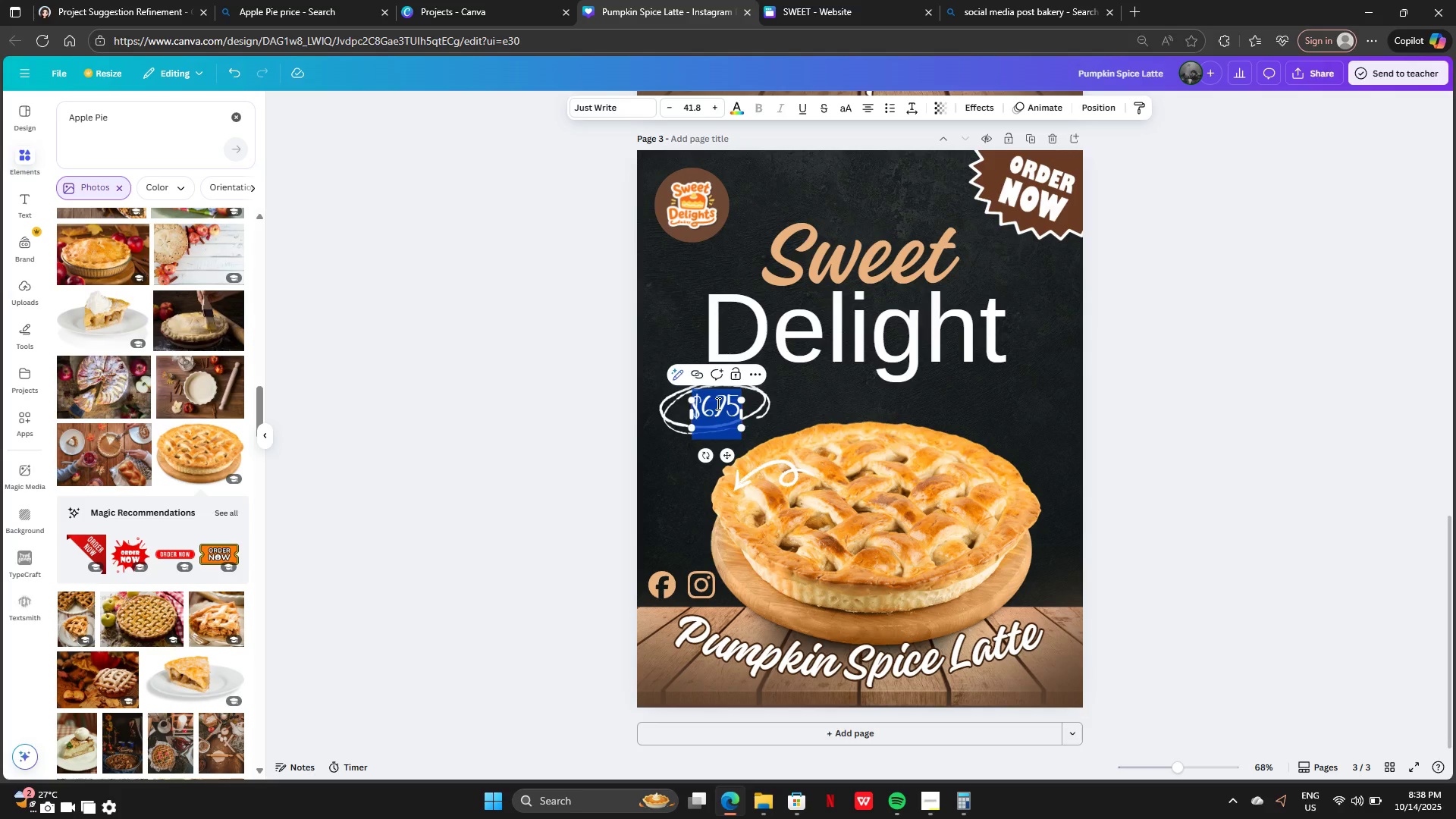 
key(Control+ControlLeft)
 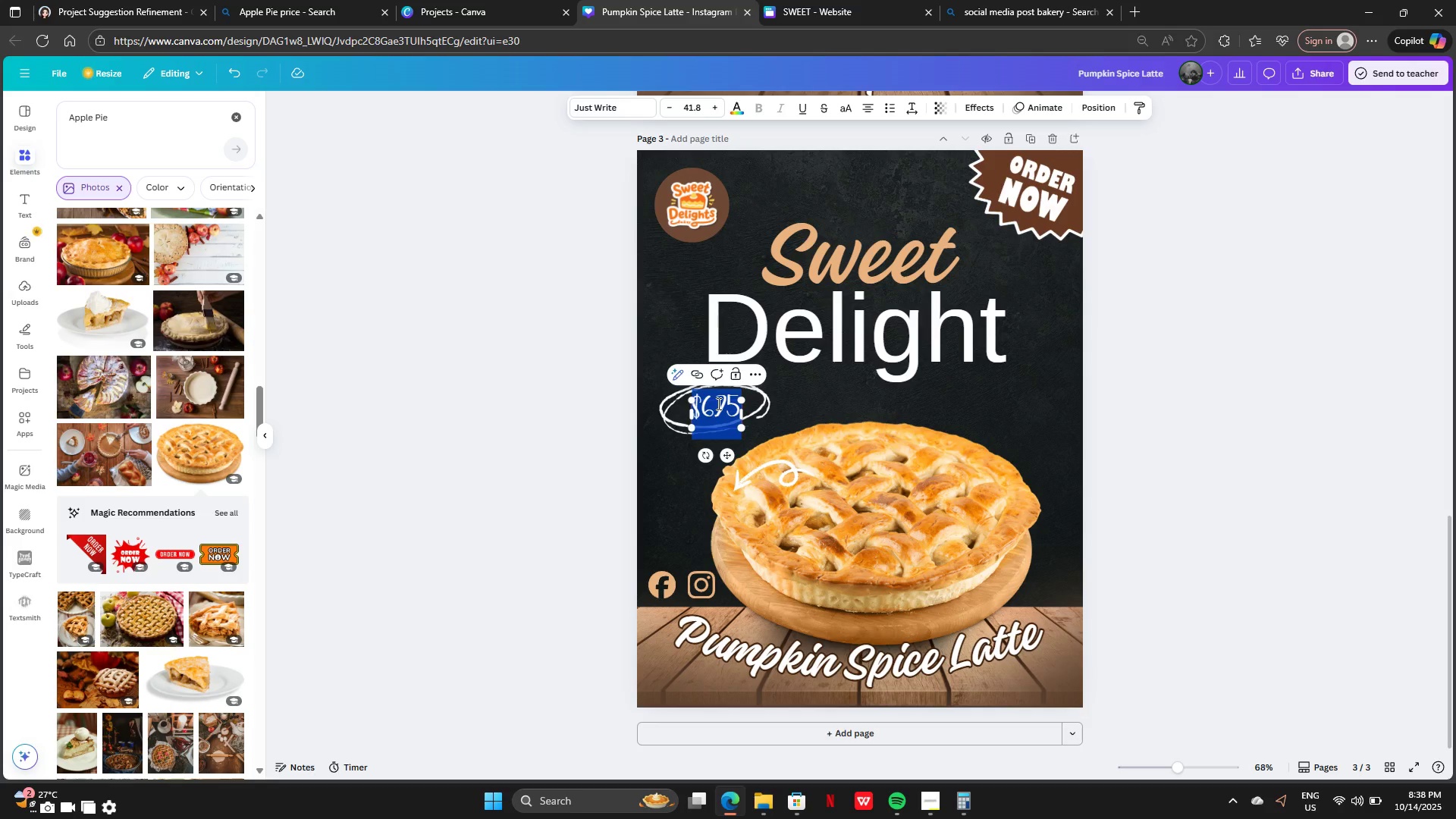 
left_click([717, 403])
 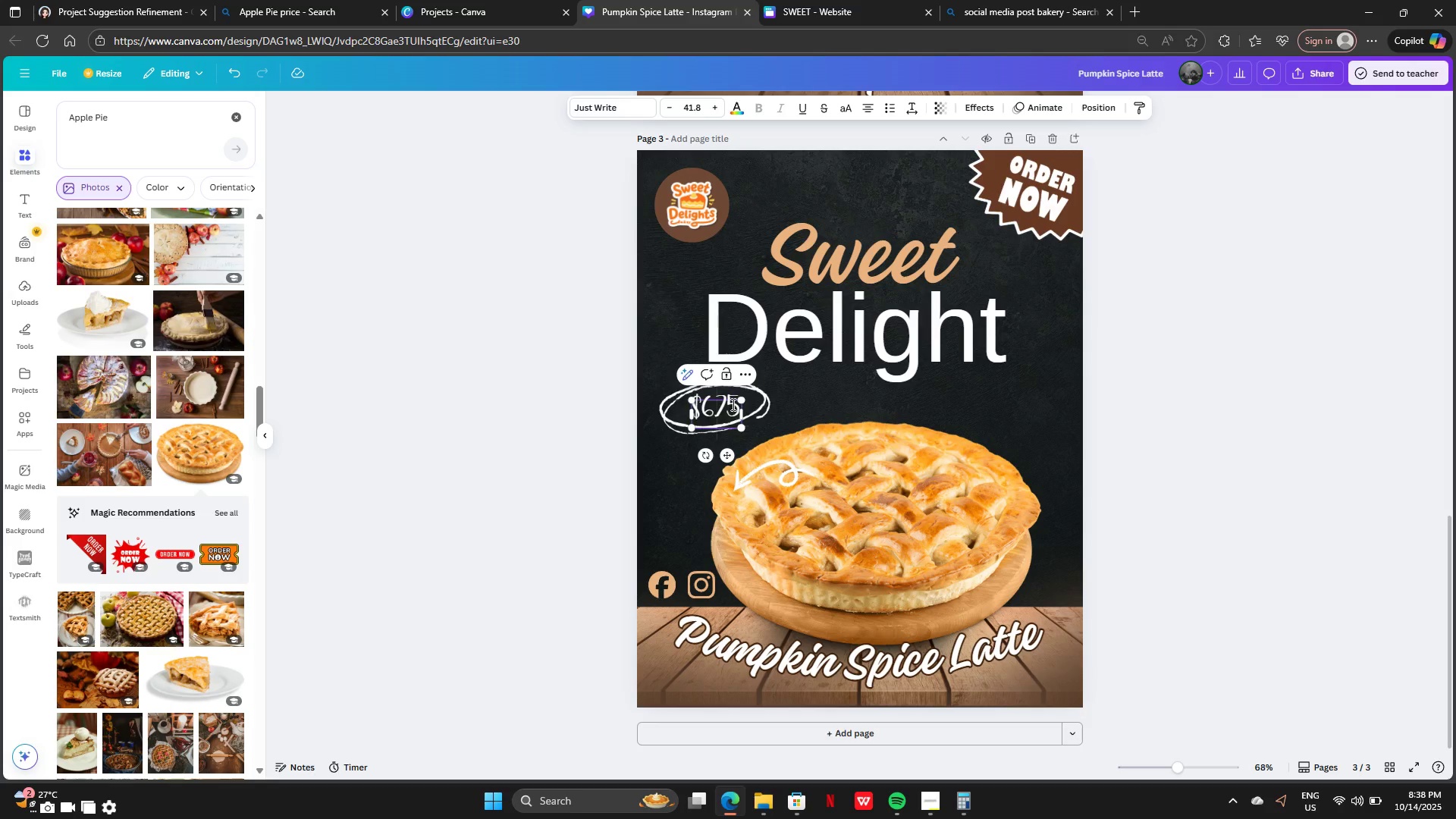 
left_click_drag(start_coordinate=[733, 409], to_coordinate=[702, 407])
 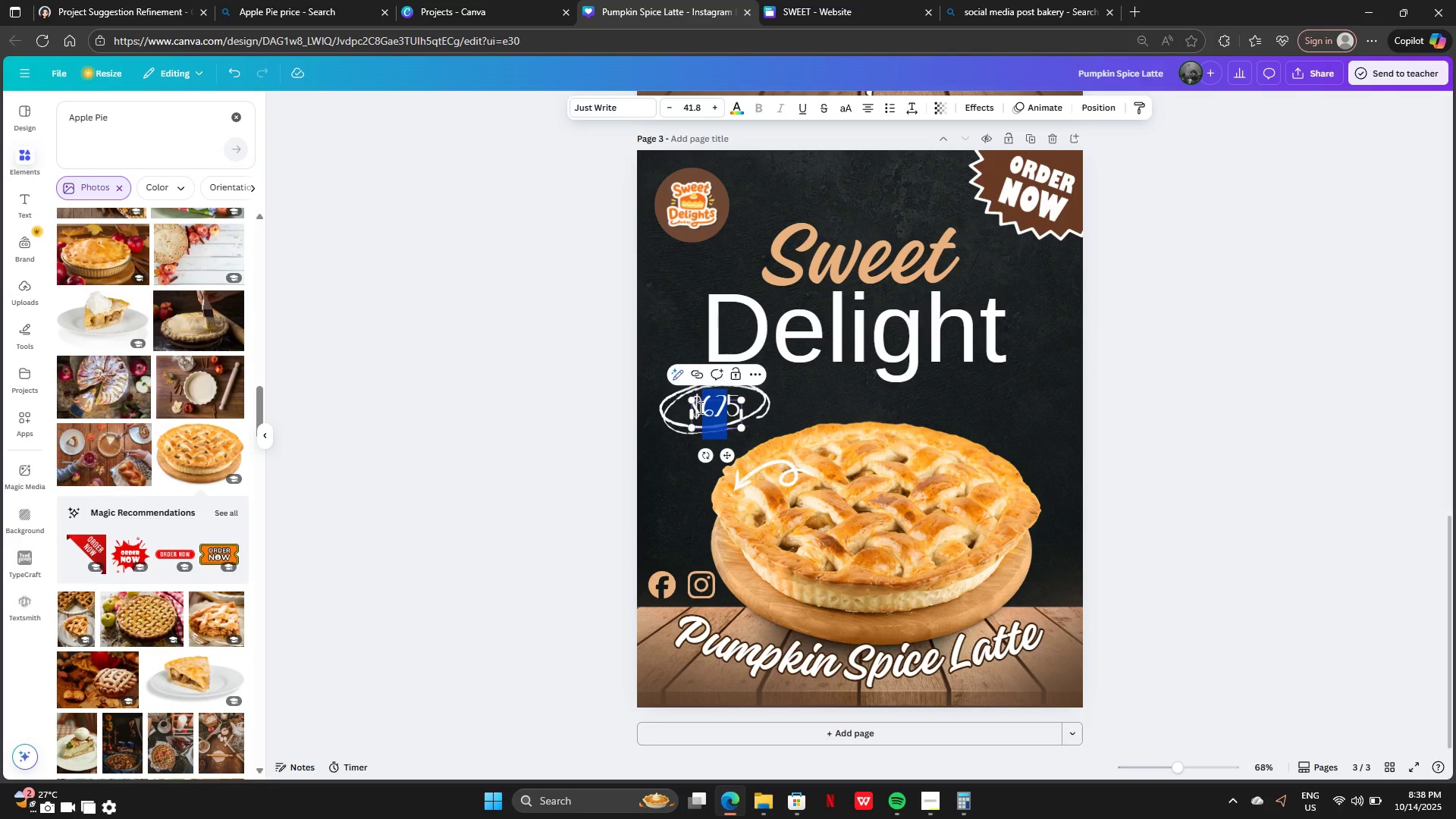 
left_click([699, 407])
 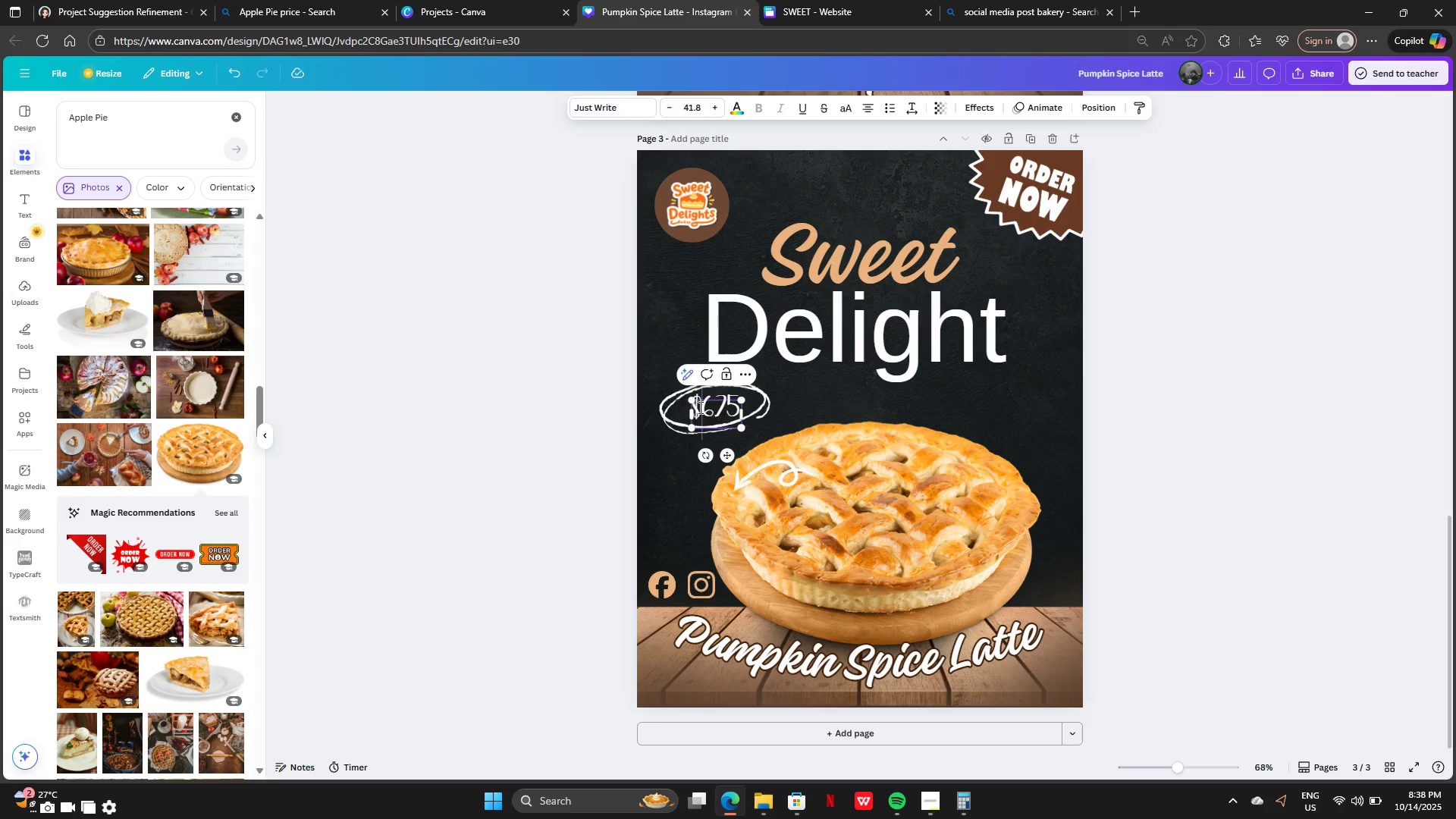 
left_click_drag(start_coordinate=[699, 407], to_coordinate=[740, 414])
 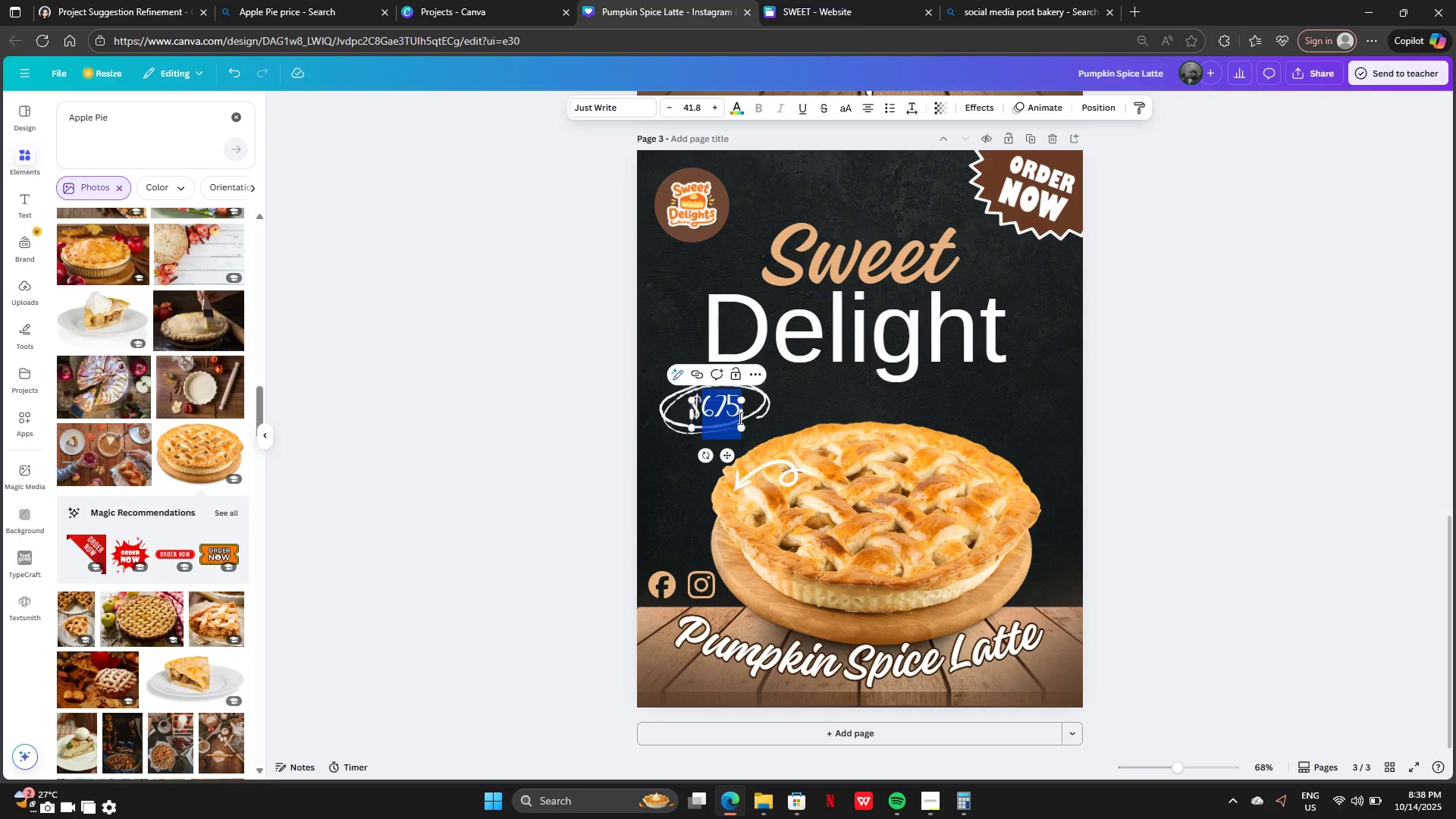 
key(Control+V)
 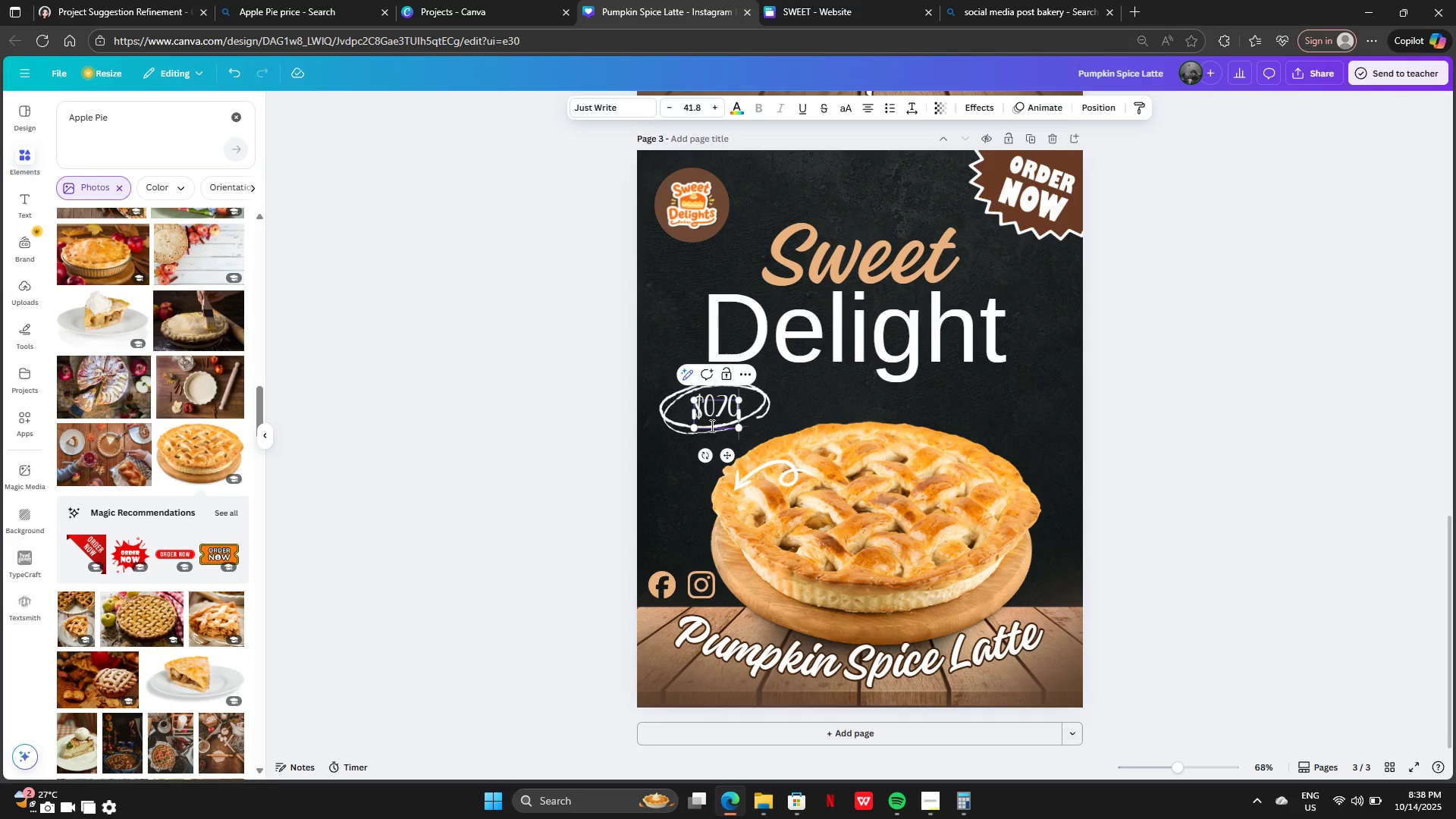 
left_click([826, 418])
 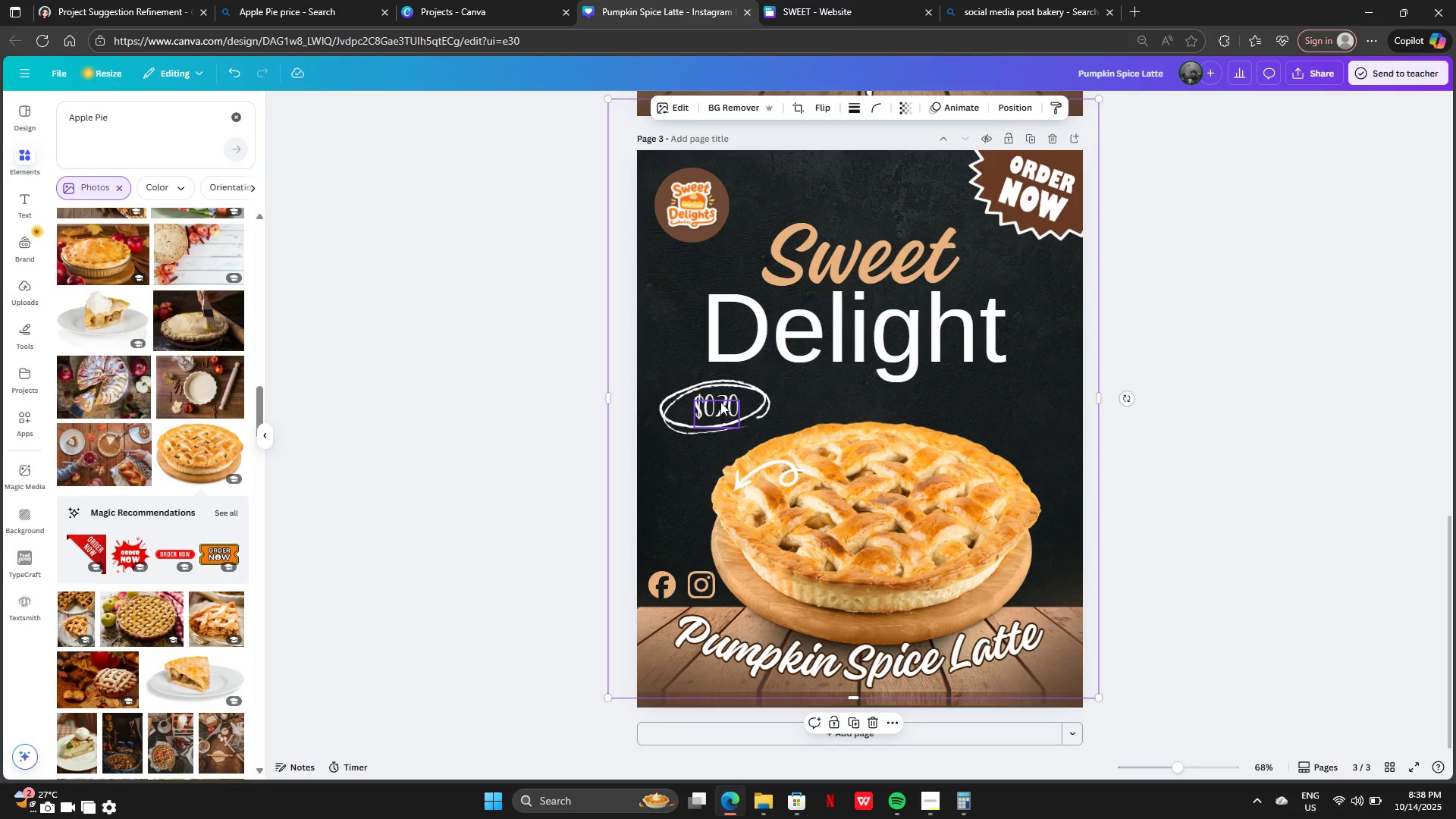 
left_click([722, 398])
 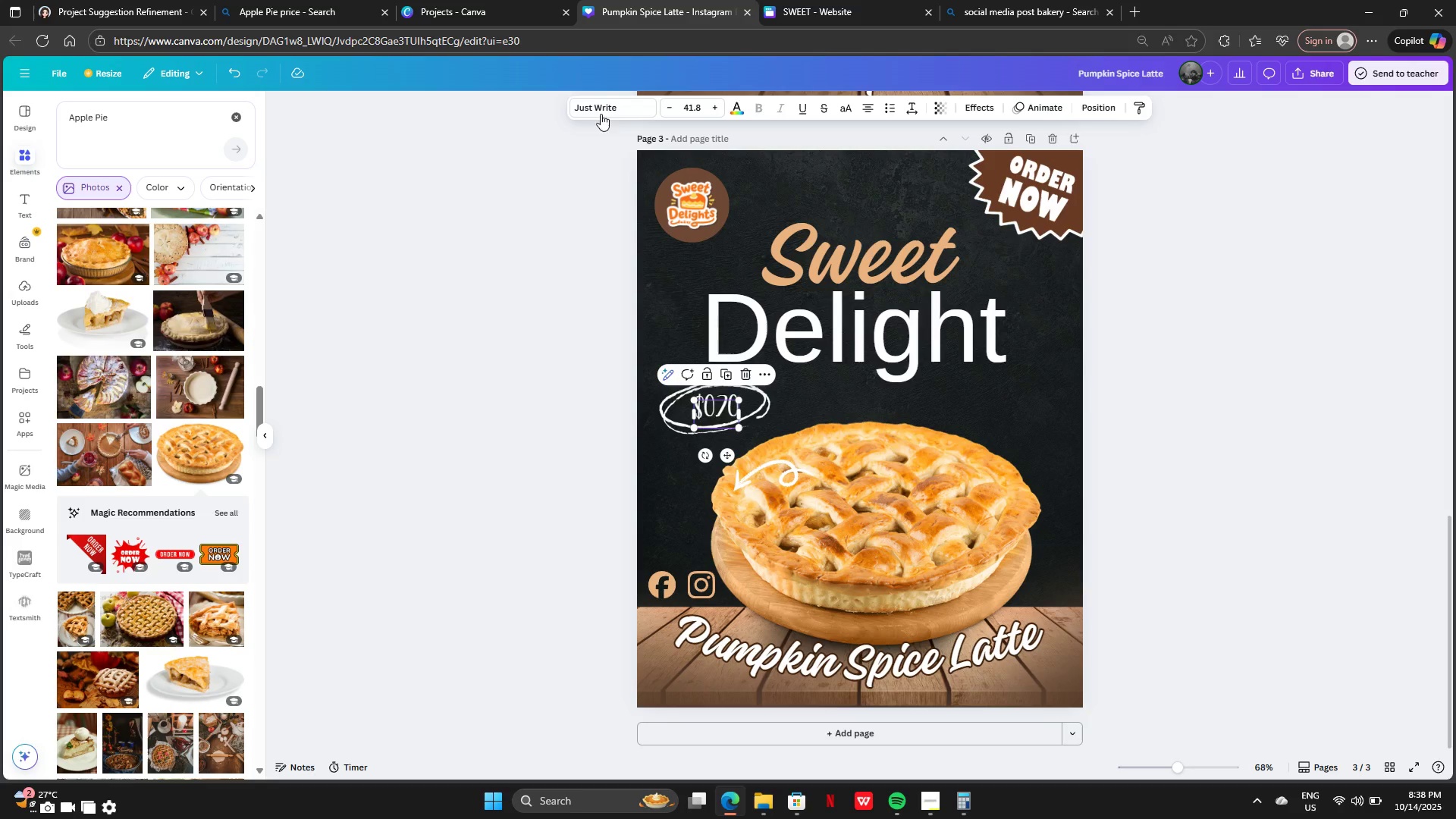 
left_click([592, 105])
 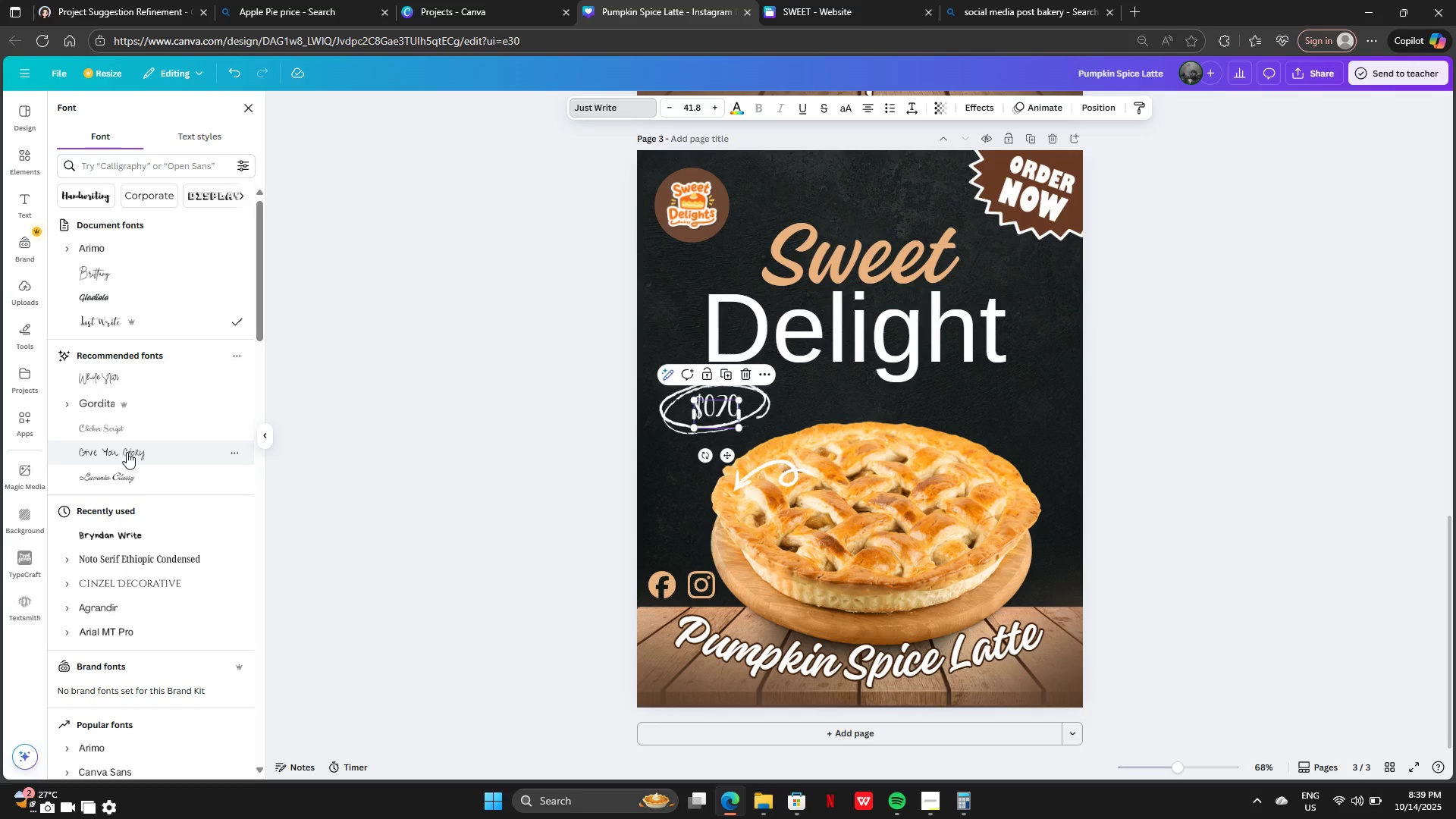 
left_click([136, 381])
 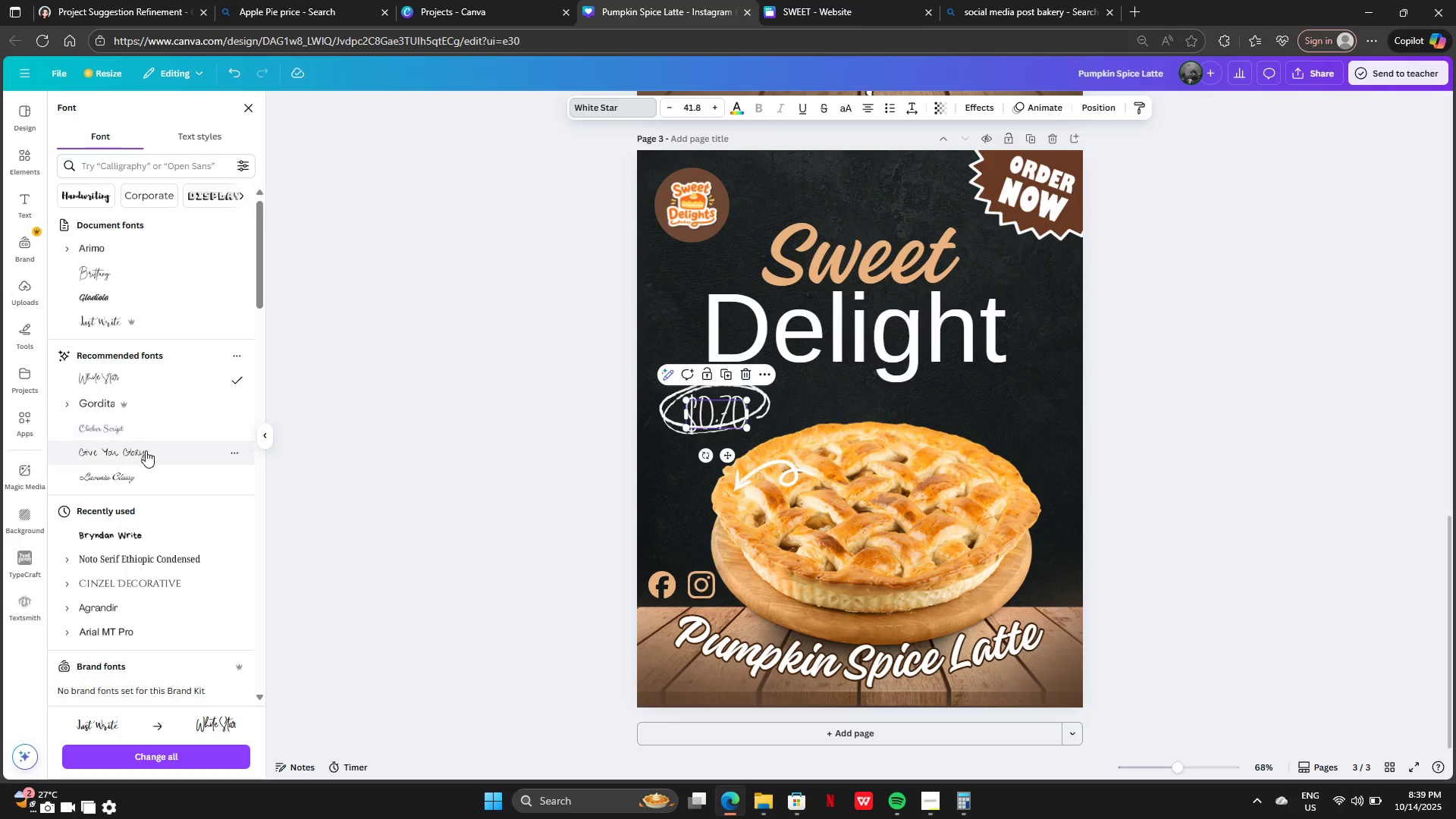 
left_click([146, 453])
 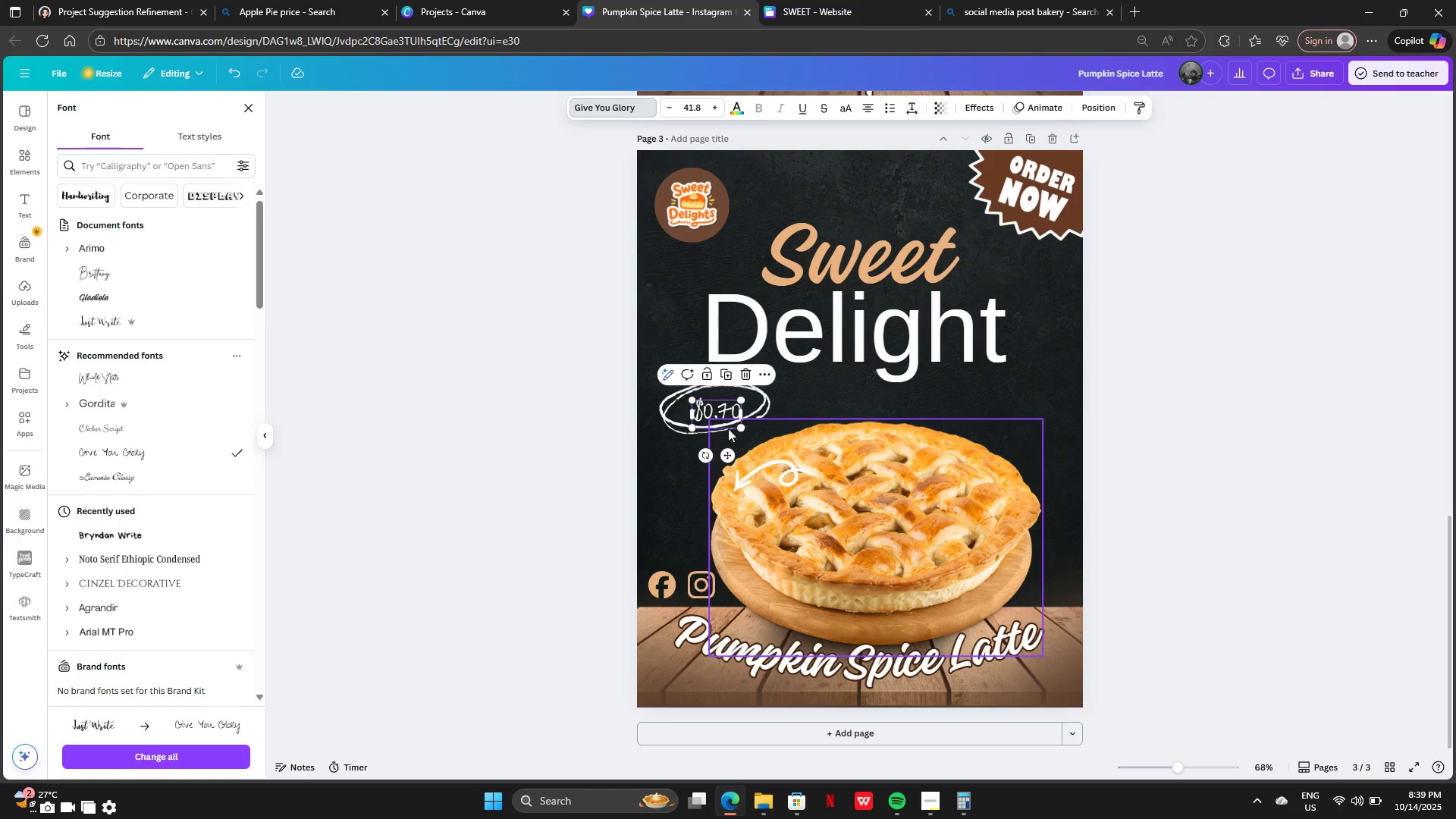 
left_click_drag(start_coordinate=[695, 401], to_coordinate=[687, 398])
 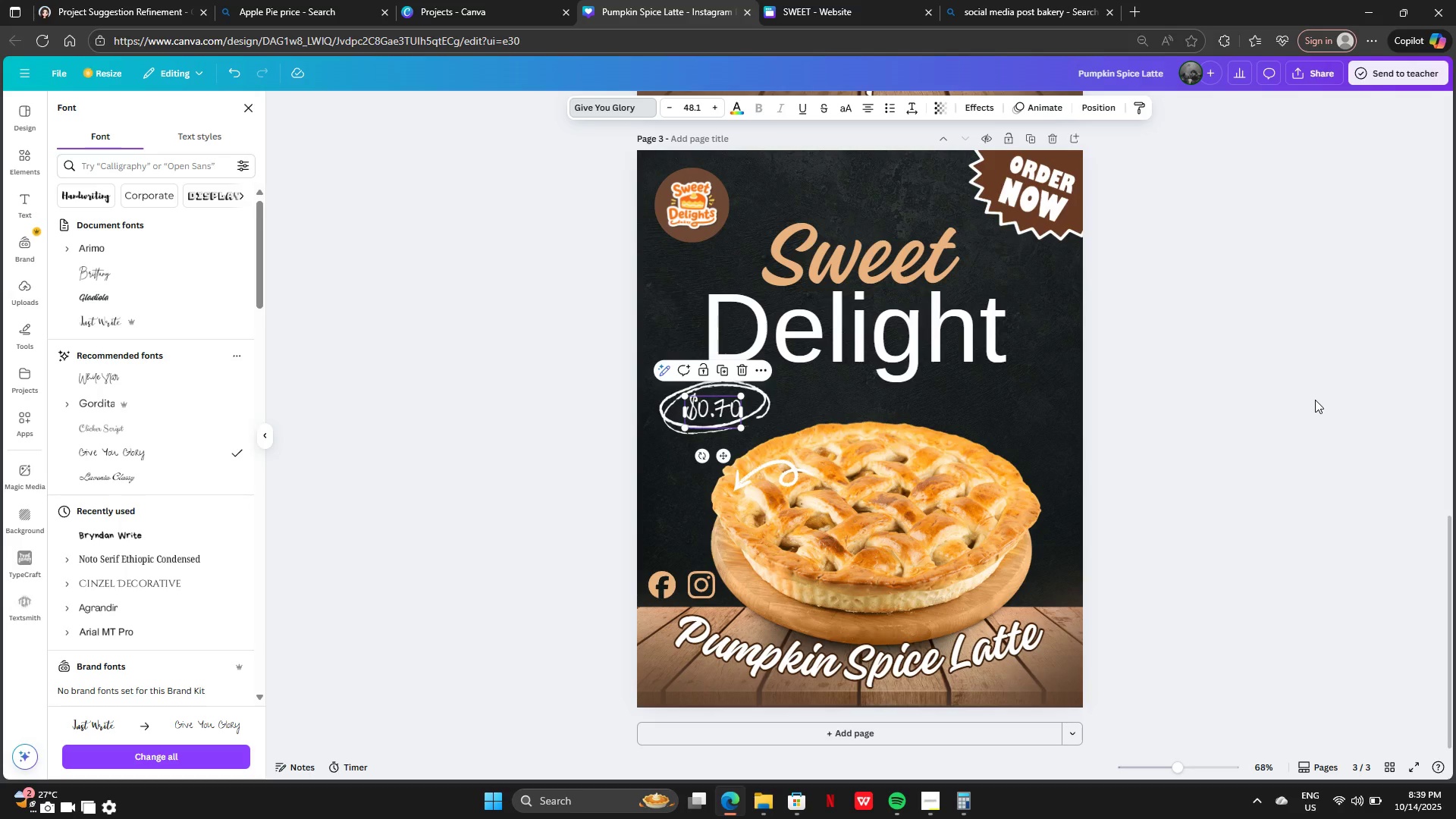 
left_click([1315, 400])
 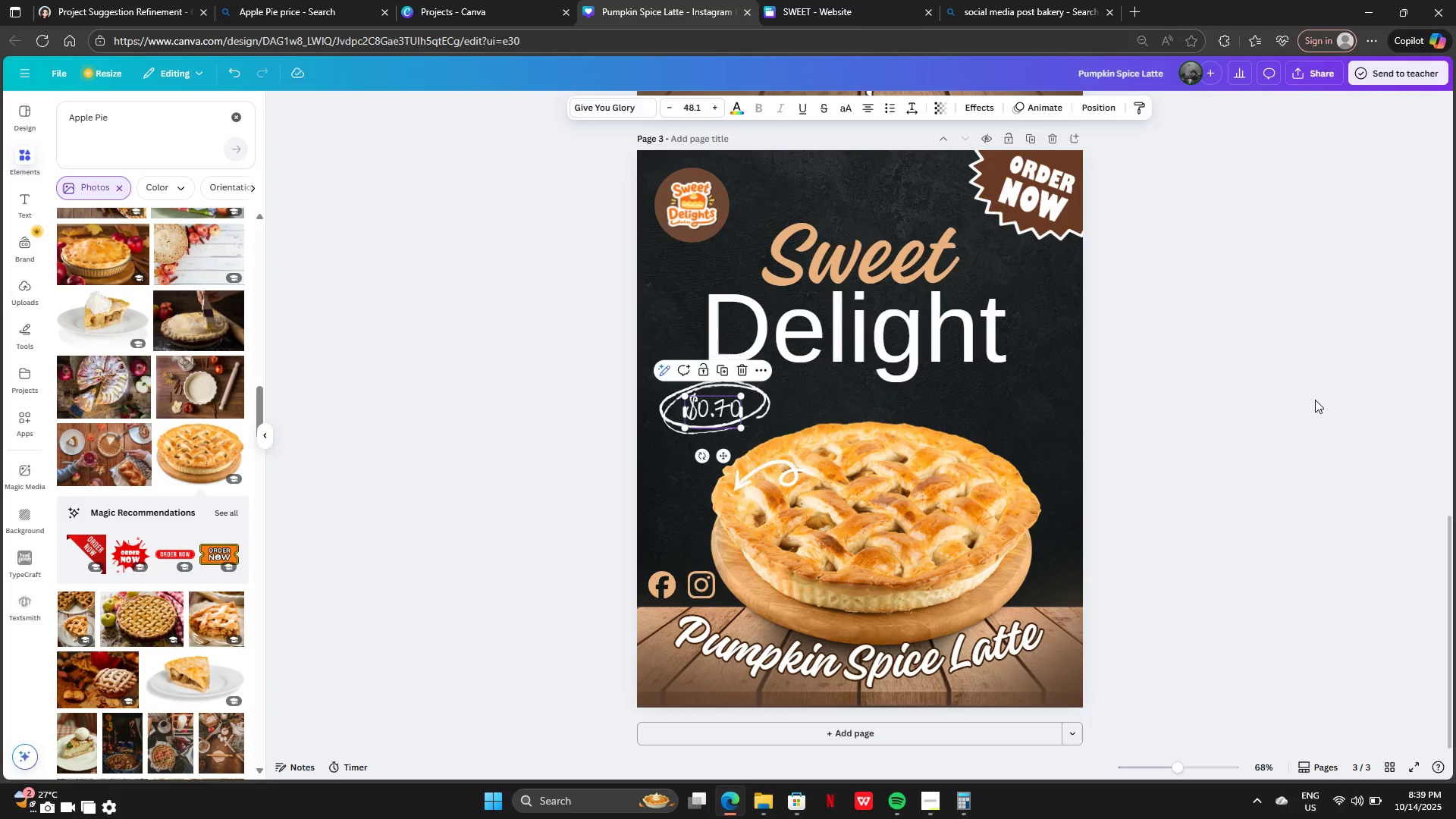 
double_click([1315, 400])
 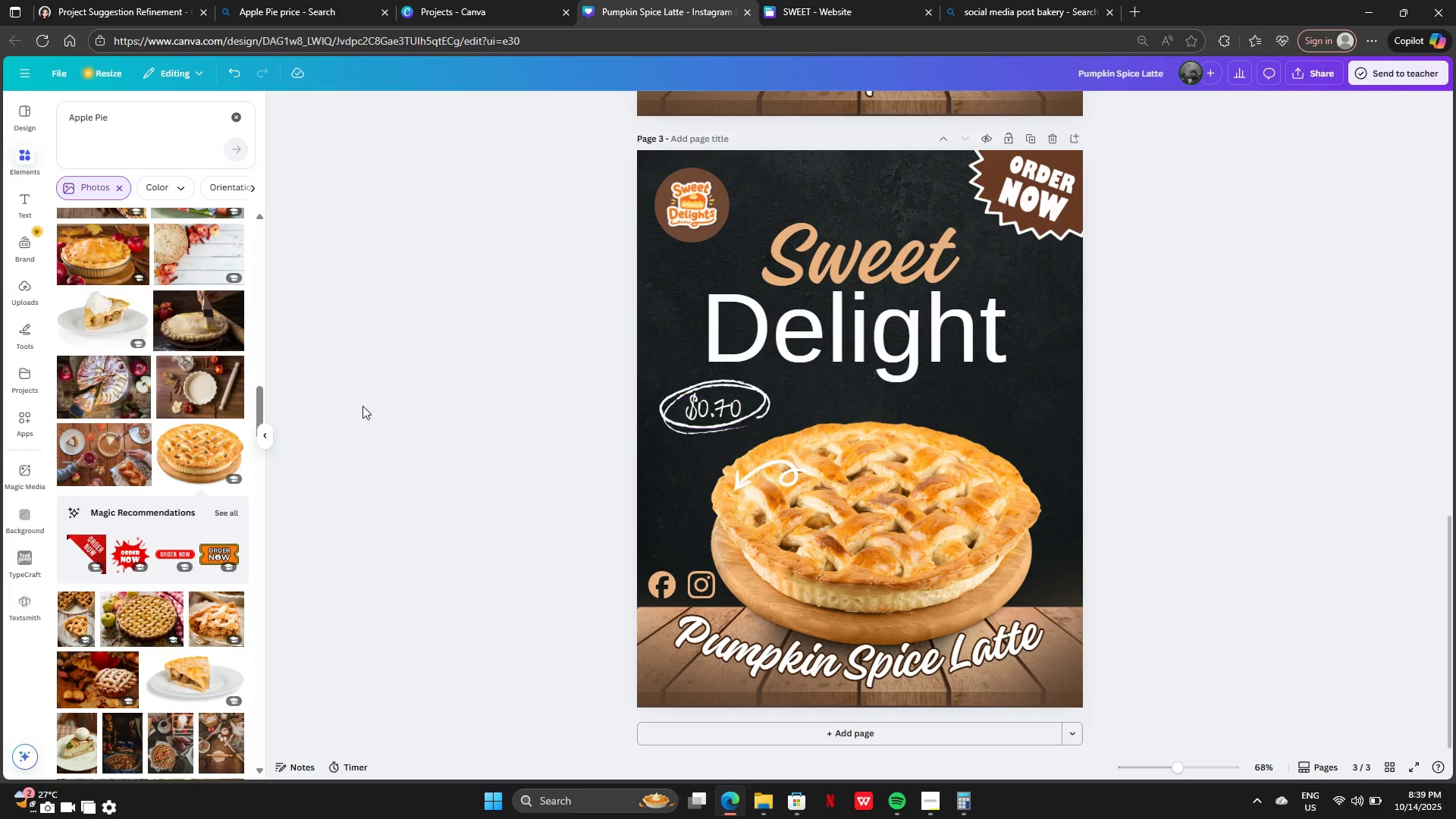 
scroll: coordinate [758, 393], scroll_direction: up, amount: 5.0
 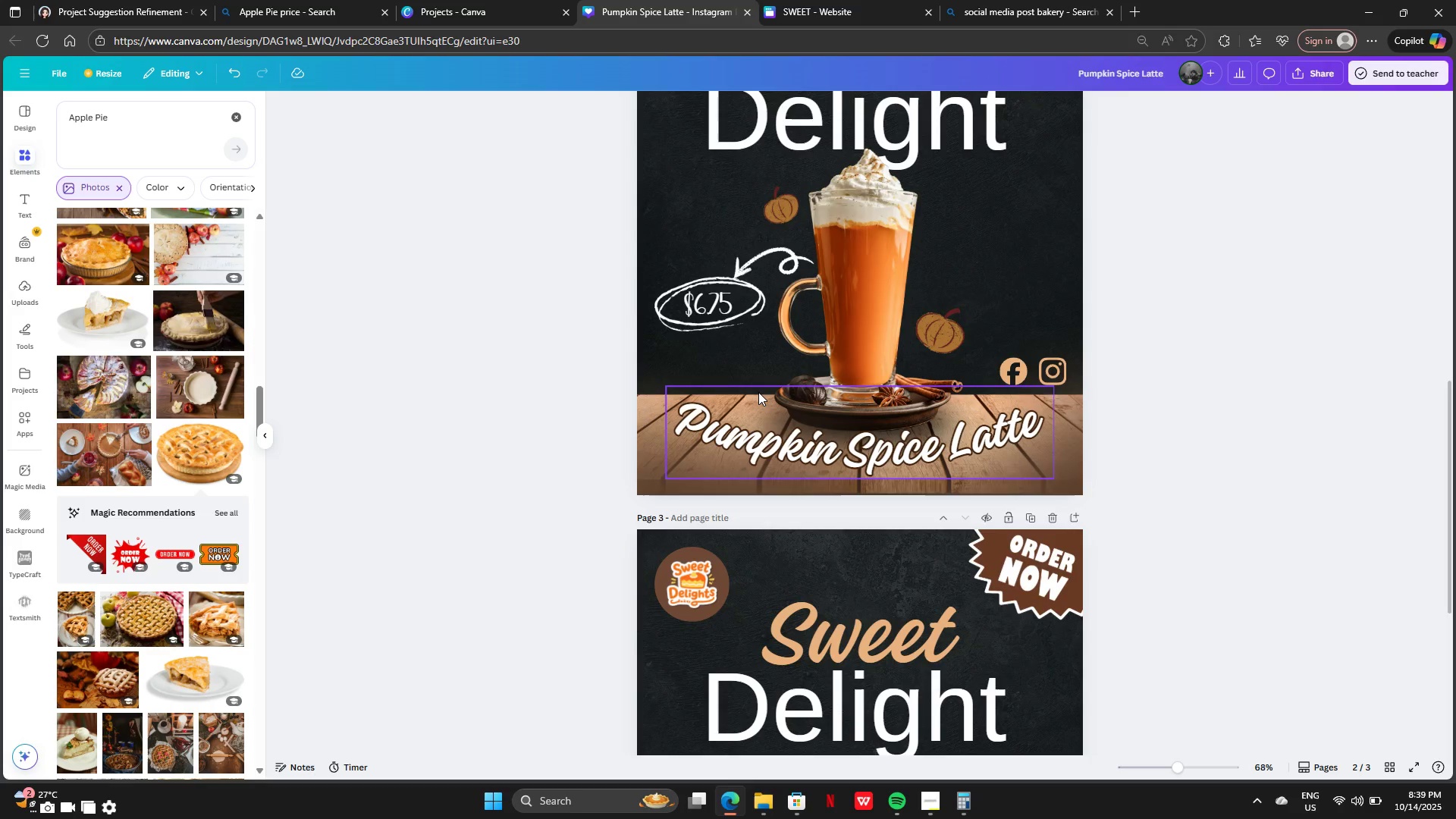 
scroll: coordinate [758, 392], scroll_direction: down, amount: 4.0
 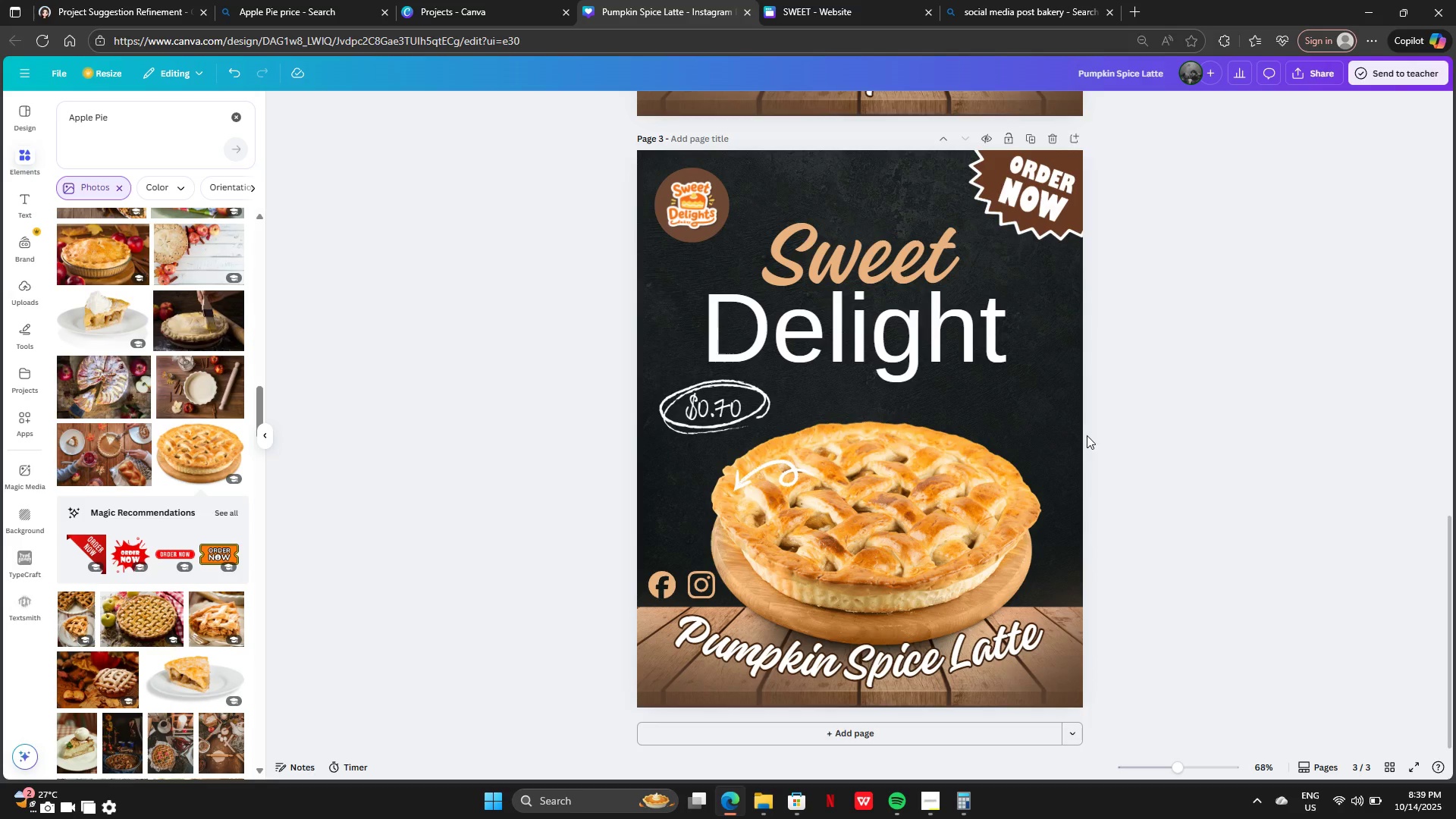 
left_click_drag(start_coordinate=[765, 475], to_coordinate=[805, 394])
 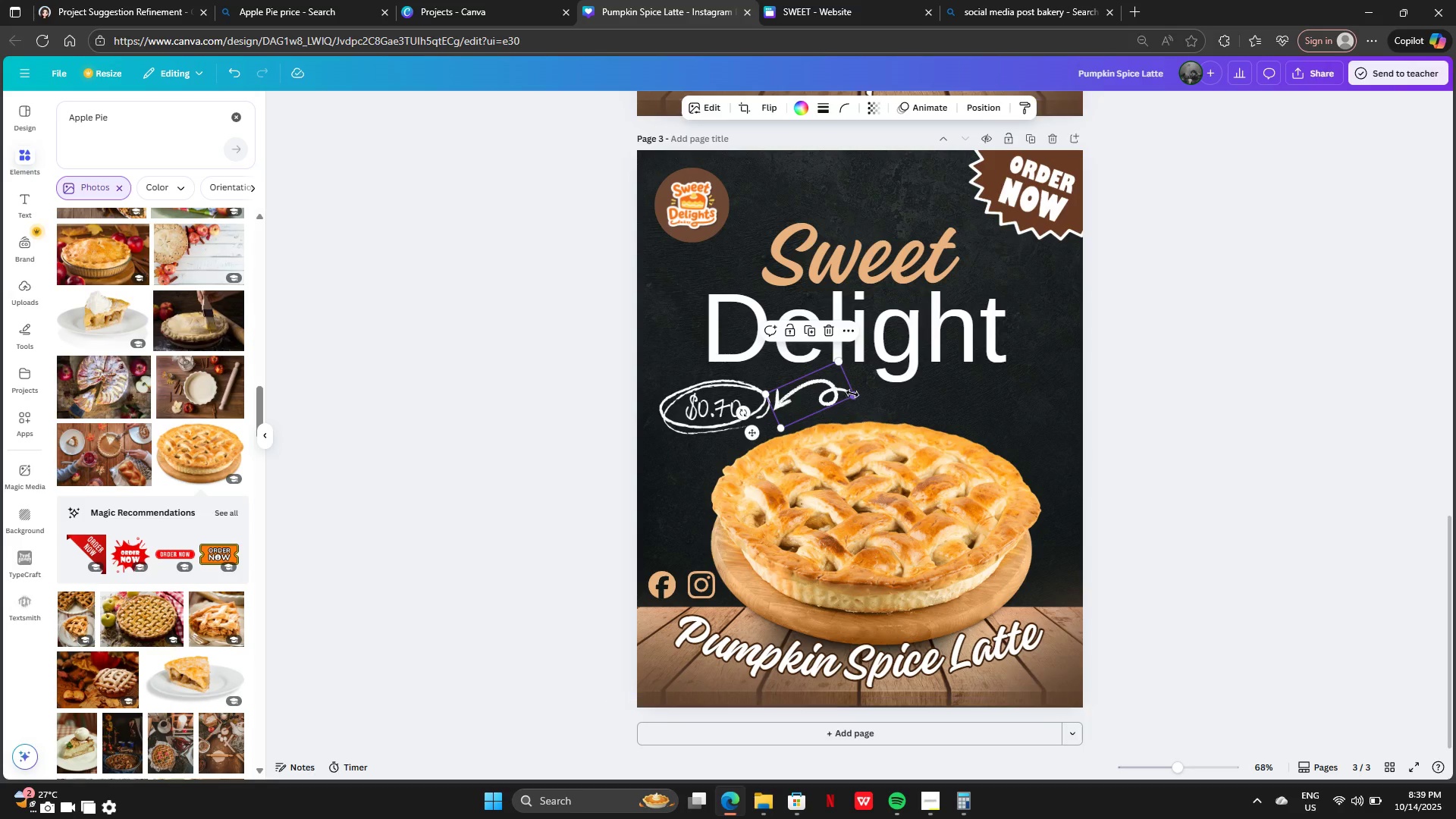 
left_click_drag(start_coordinate=[855, 392], to_coordinate=[844, 412])
 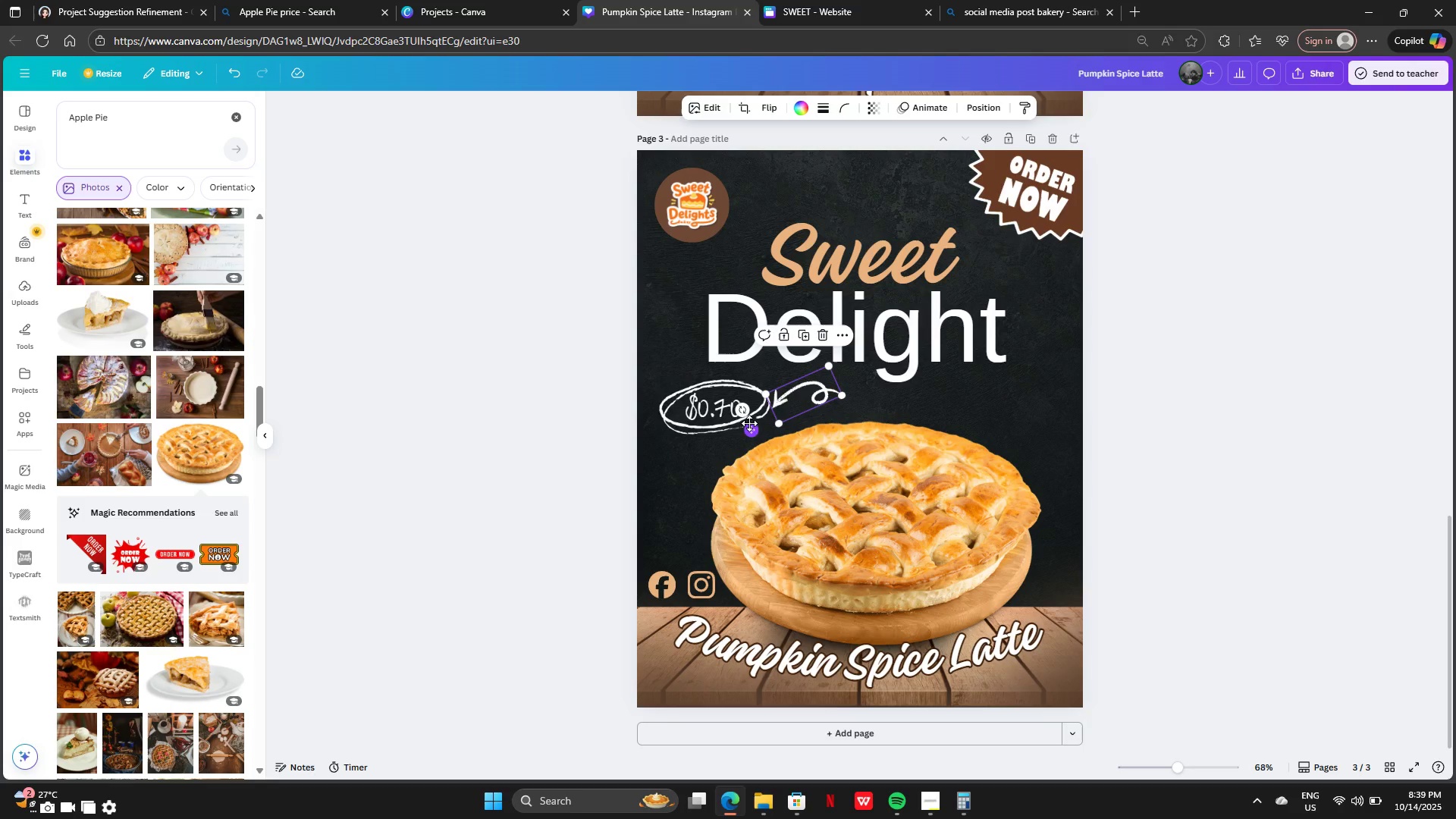 
left_click_drag(start_coordinate=[745, 412], to_coordinate=[740, 356])
 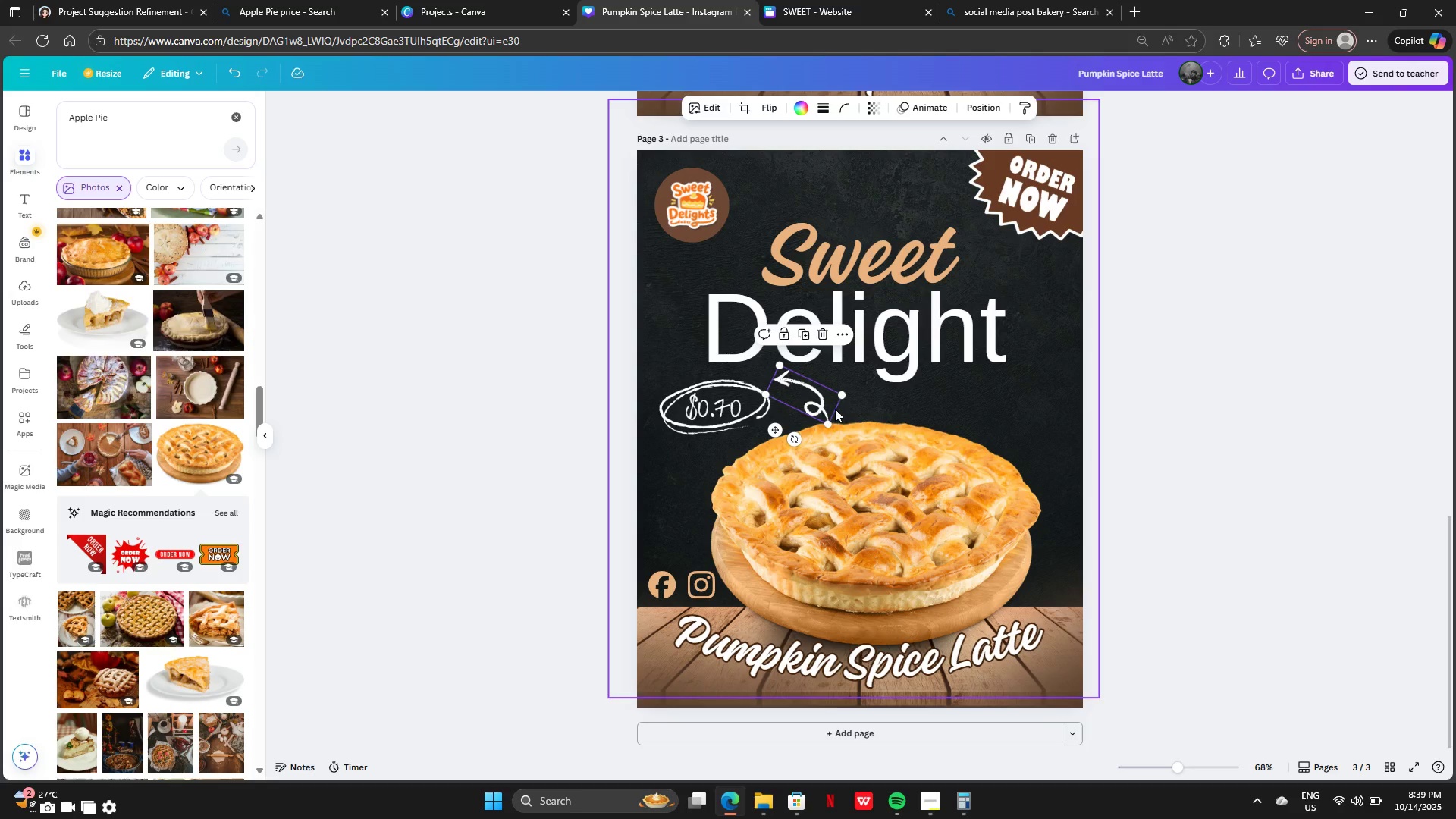 
left_click_drag(start_coordinate=[814, 403], to_coordinate=[815, 432])
 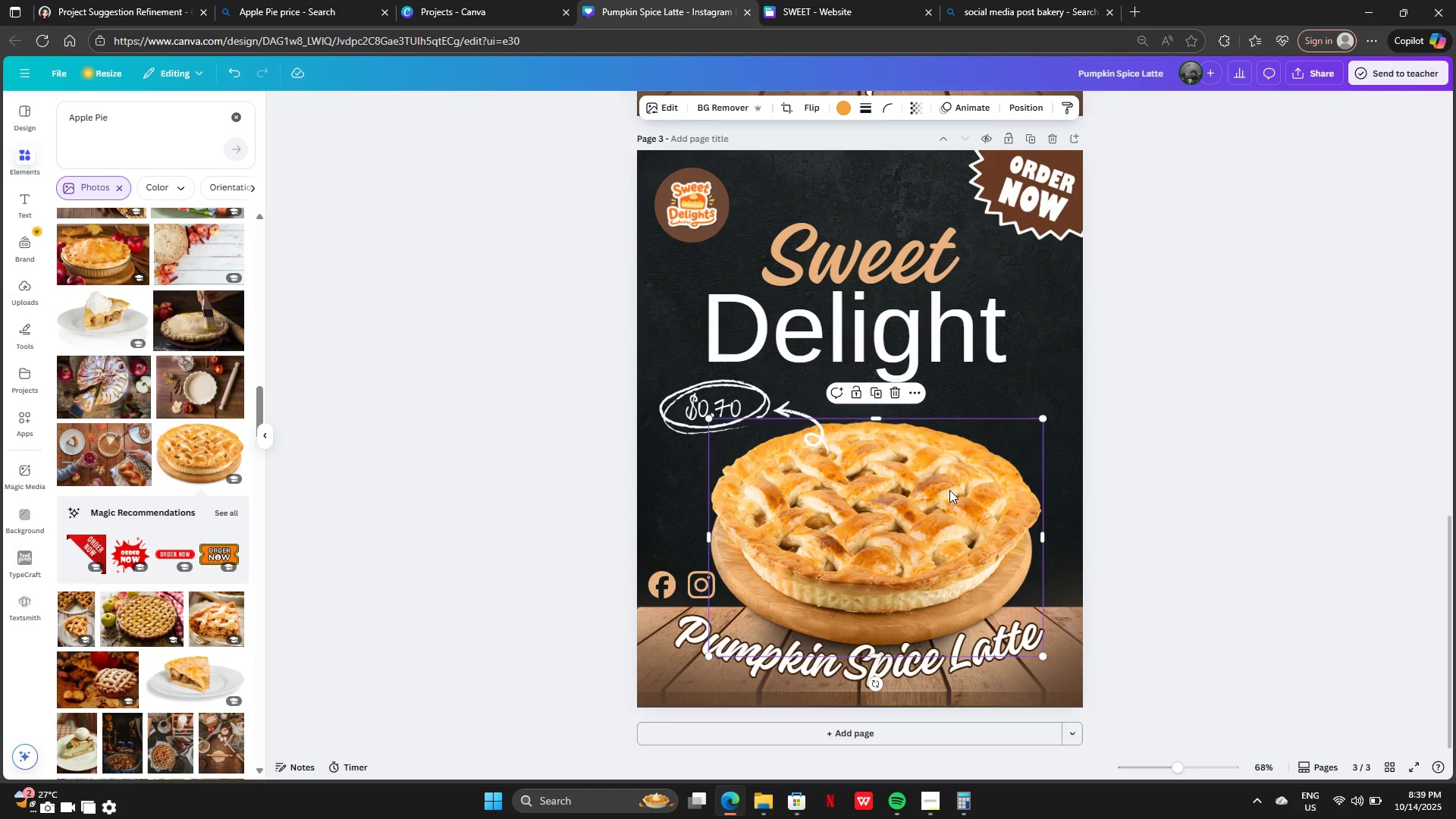 
left_click([1144, 484])
 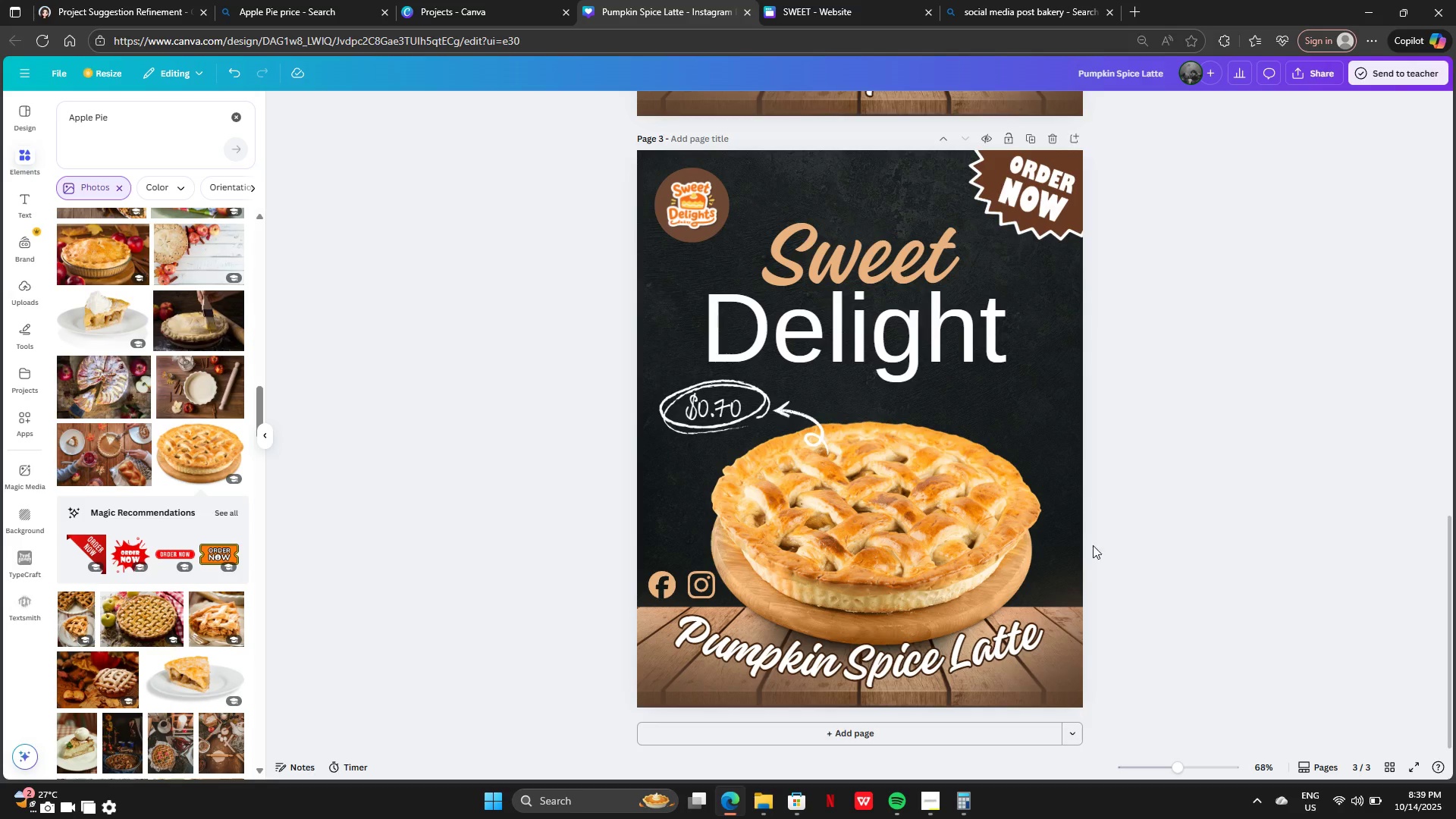 
mouse_move([974, 645])
 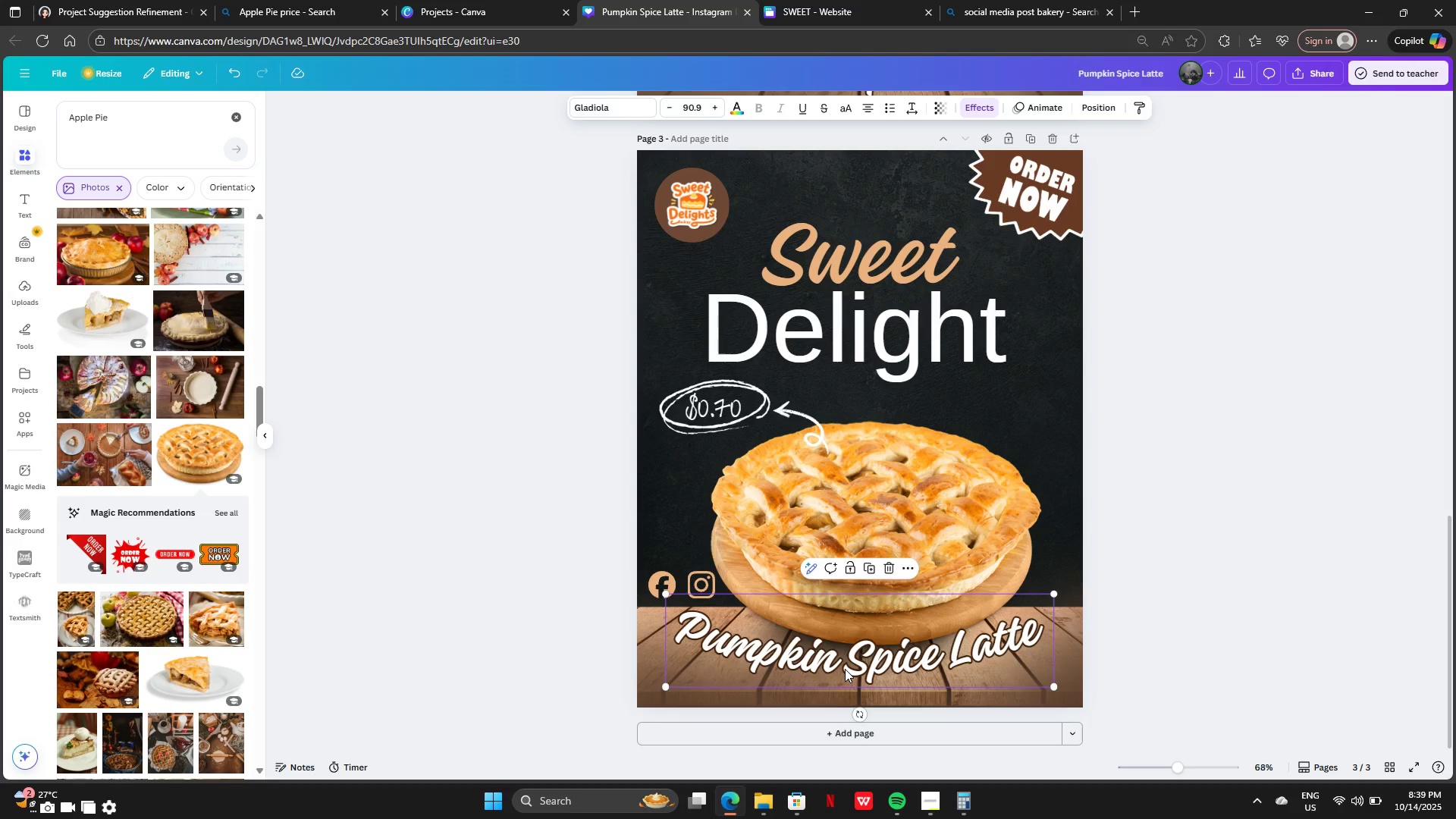 
double_click([845, 669])
 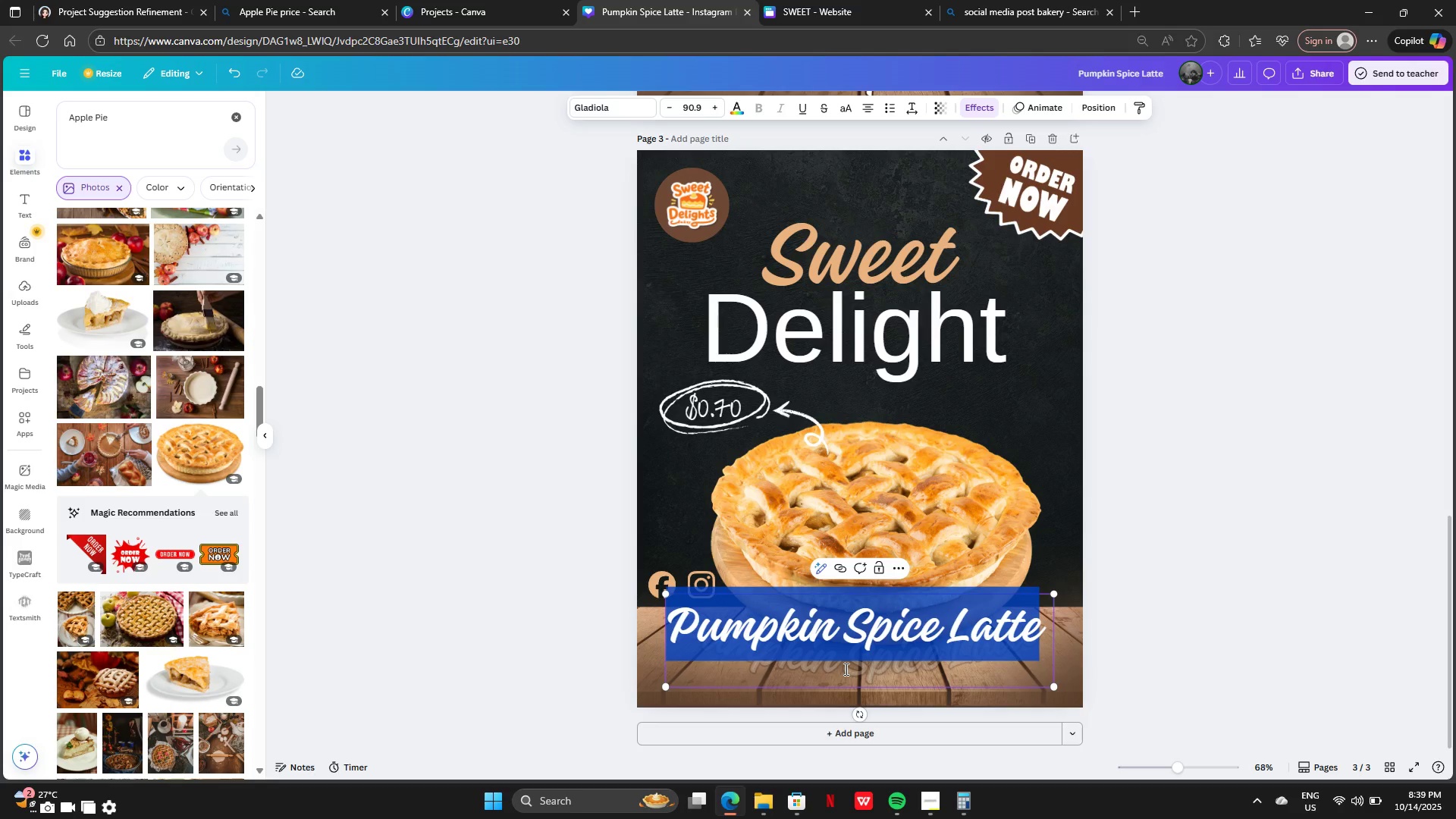 
key(Backspace)
type(app)
key(Backspace)
key(Backspace)
key(Backspace)
type(Apple Pie)
 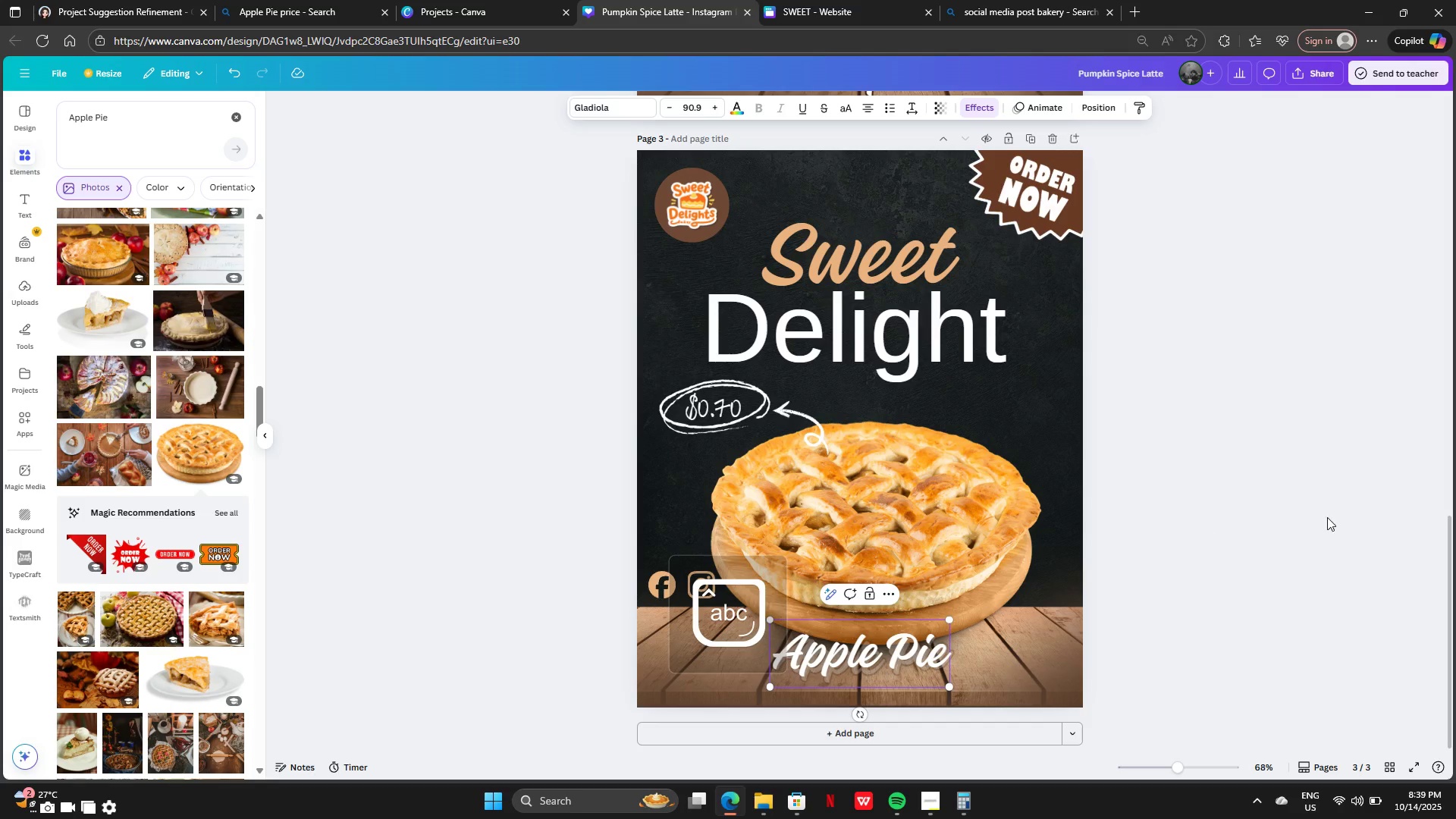 
left_click([1314, 522])
 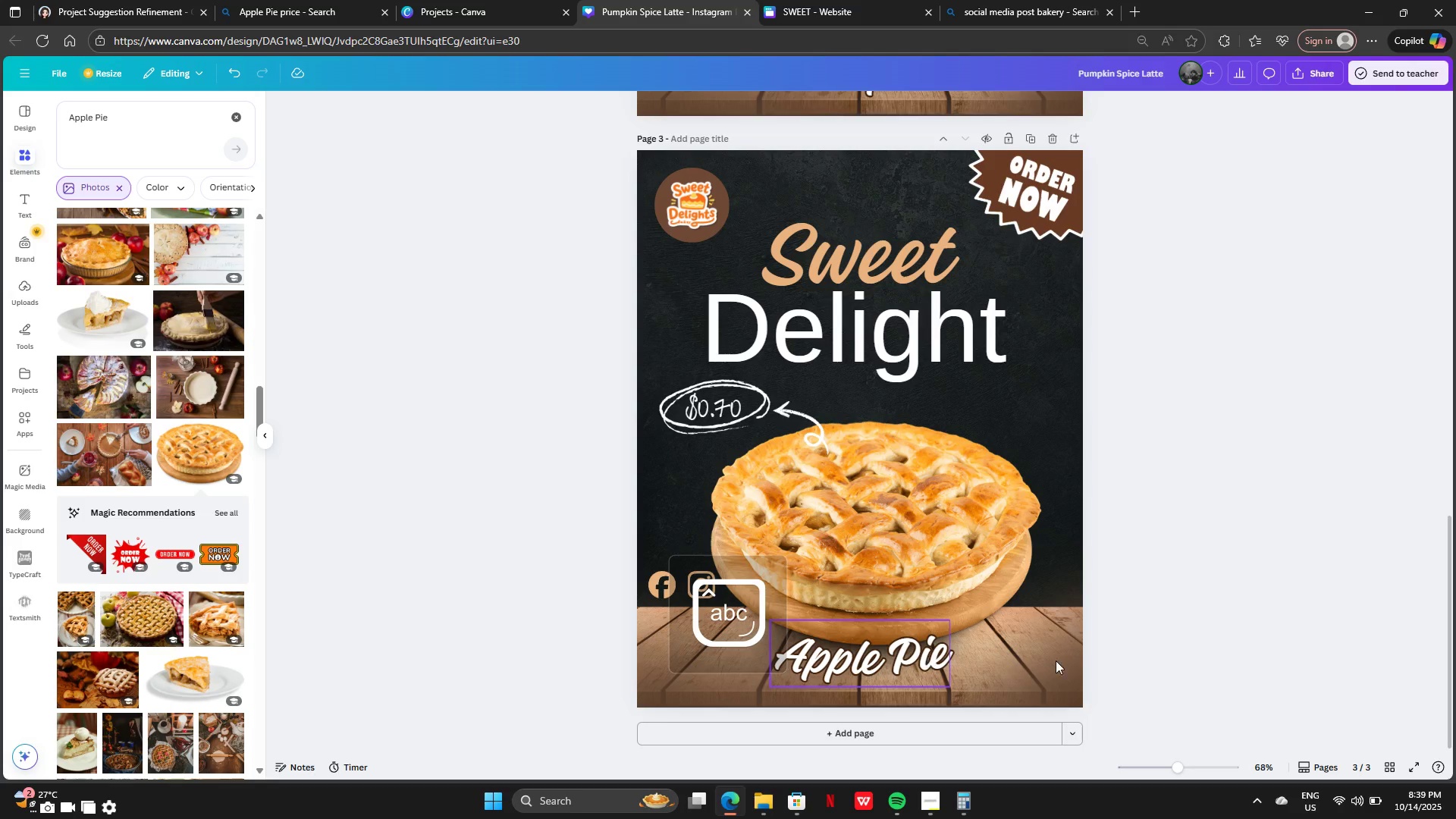 
left_click([1260, 624])
 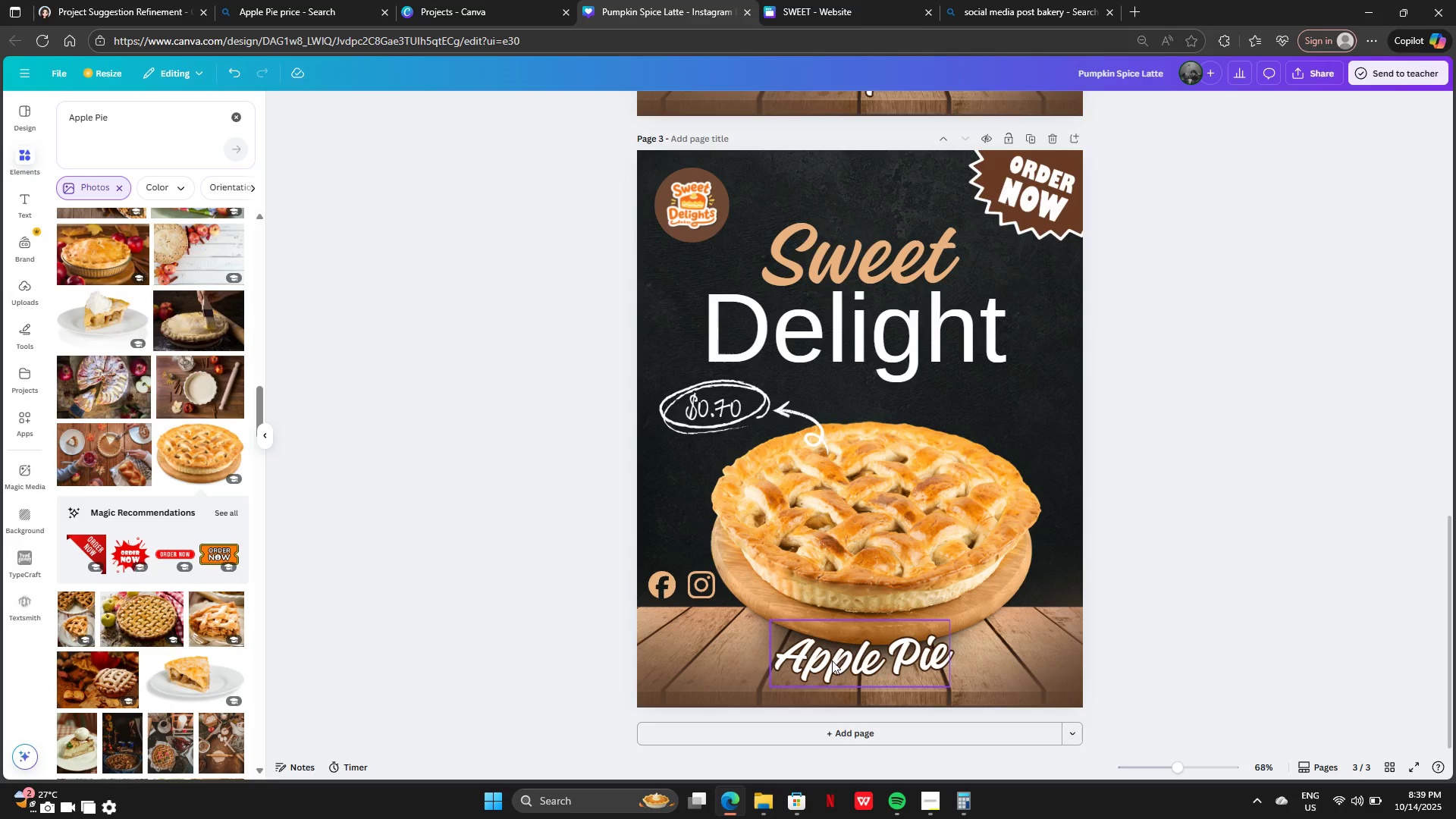 
left_click([844, 652])
 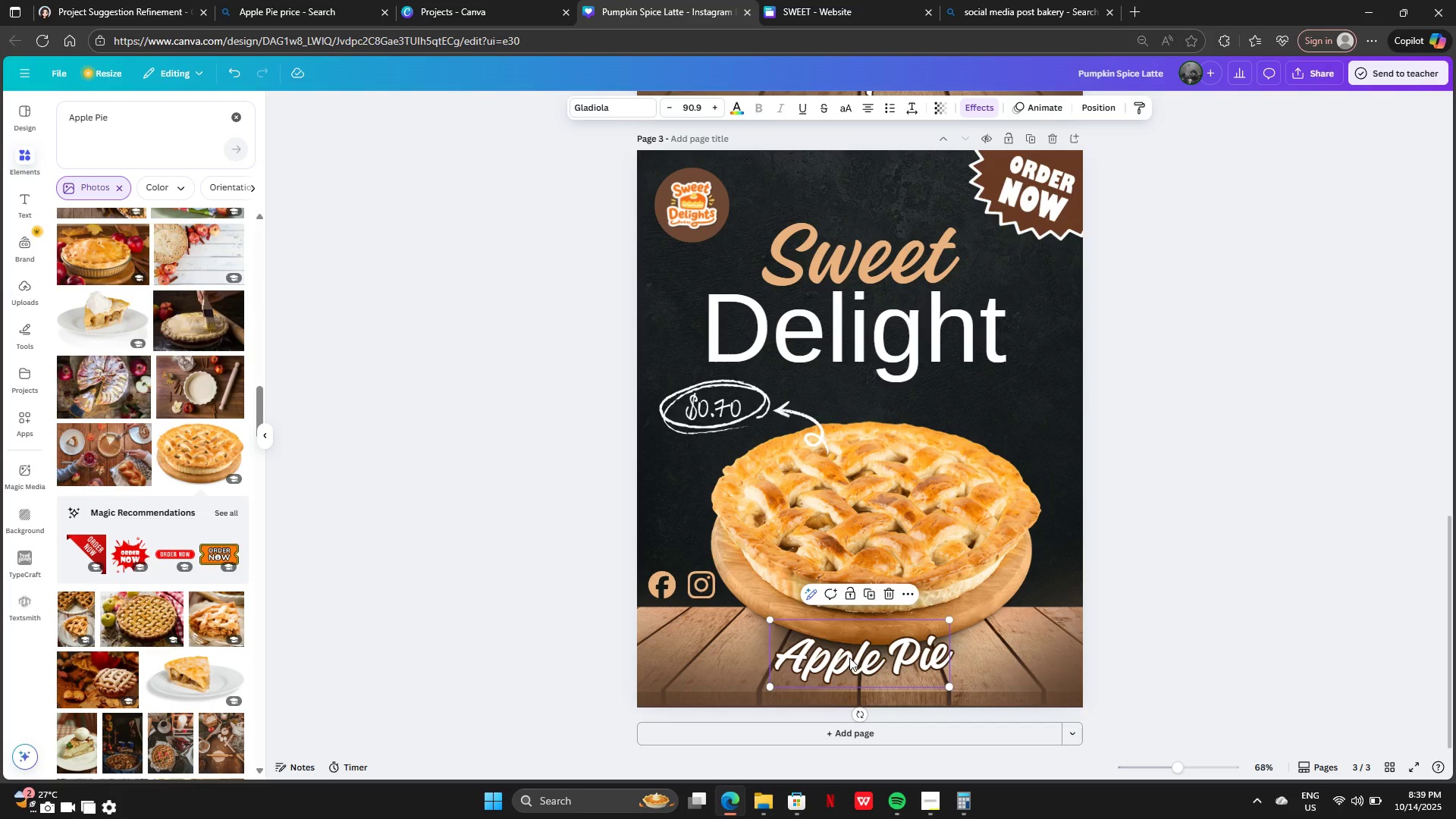 
left_click_drag(start_coordinate=[849, 657], to_coordinate=[851, 536])
 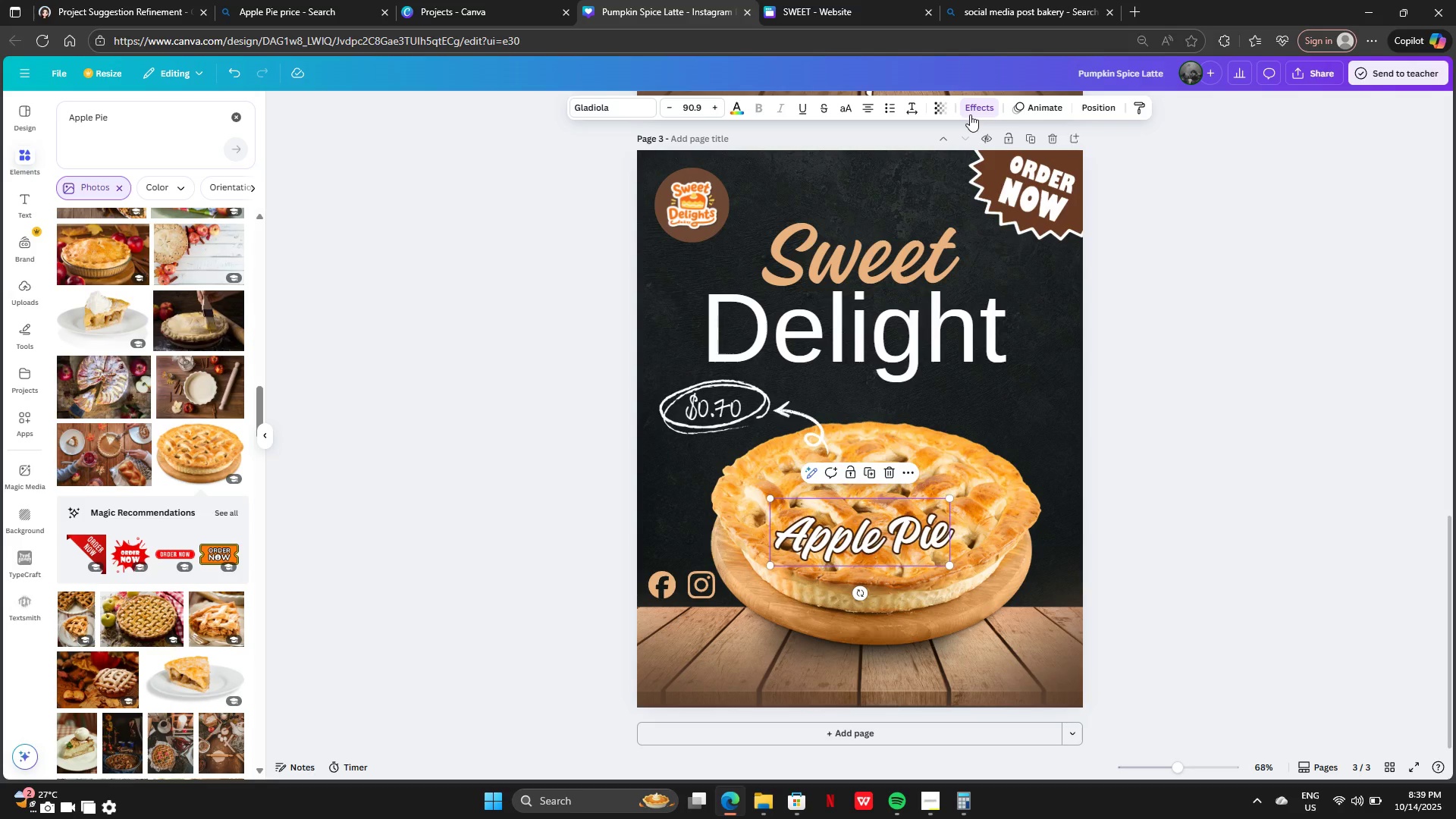 
left_click([970, 115])
 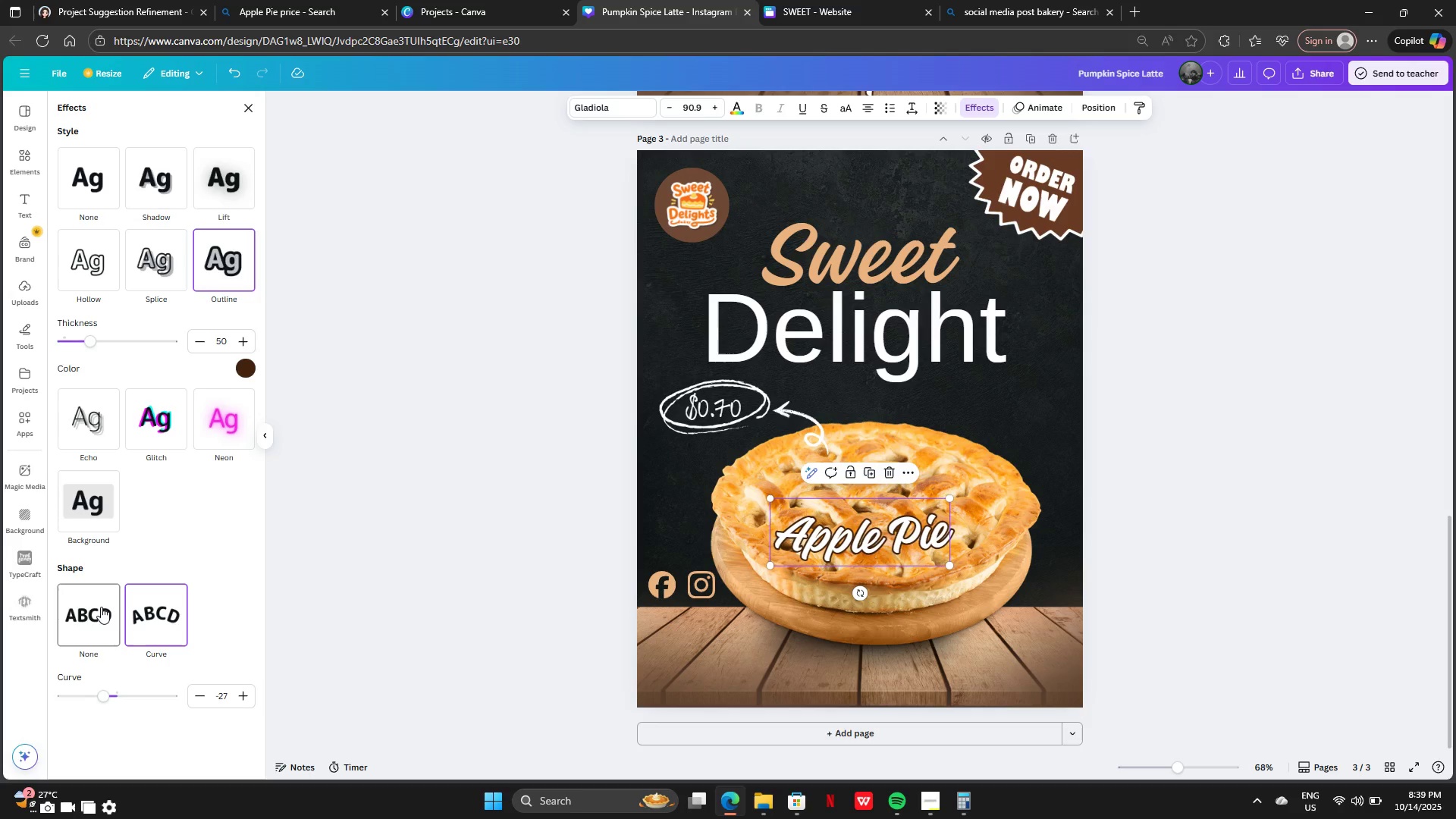 
left_click_drag(start_coordinate=[114, 695], to_coordinate=[152, 708])
 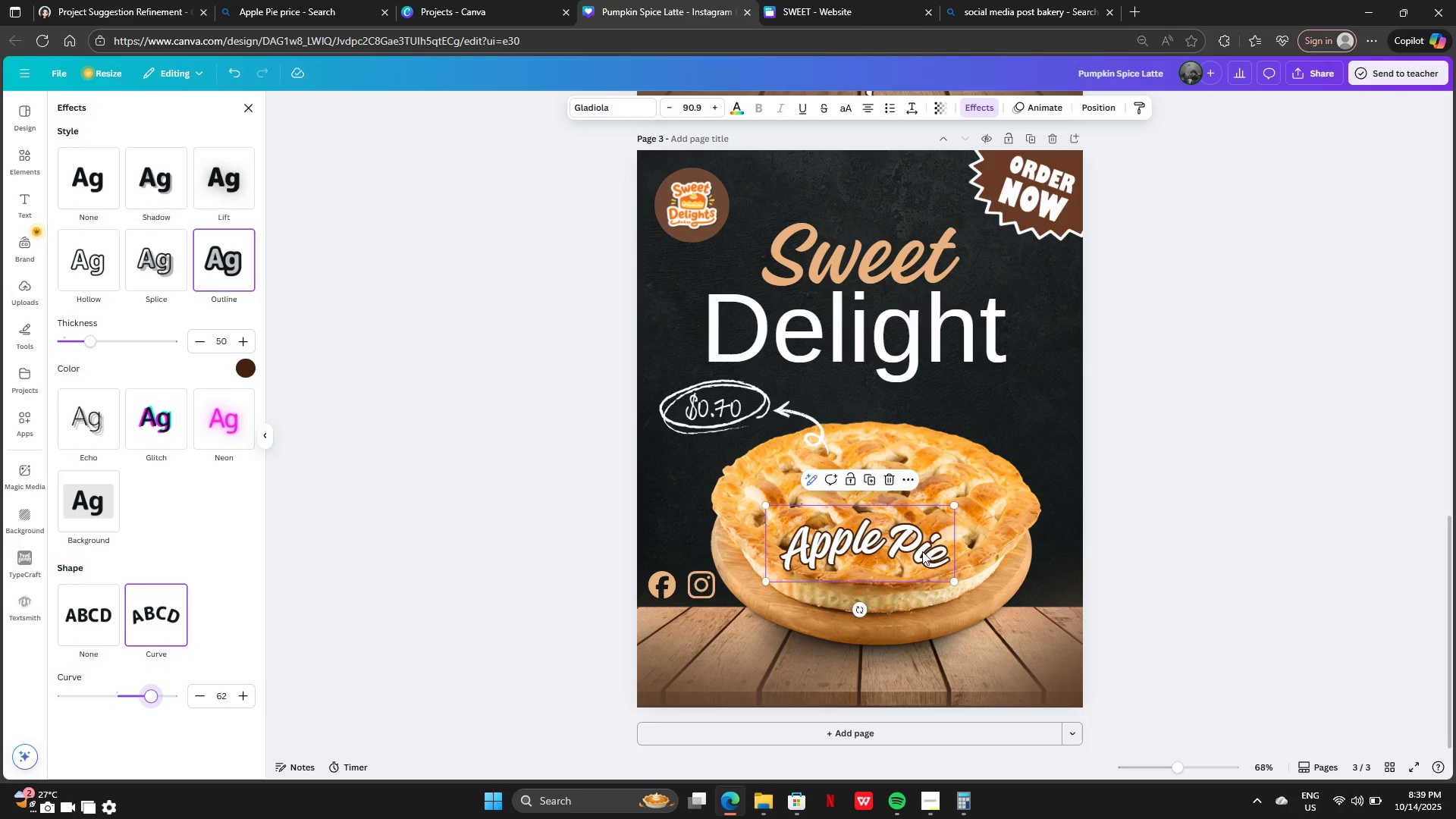 
left_click_drag(start_coordinate=[922, 548], to_coordinate=[925, 669])
 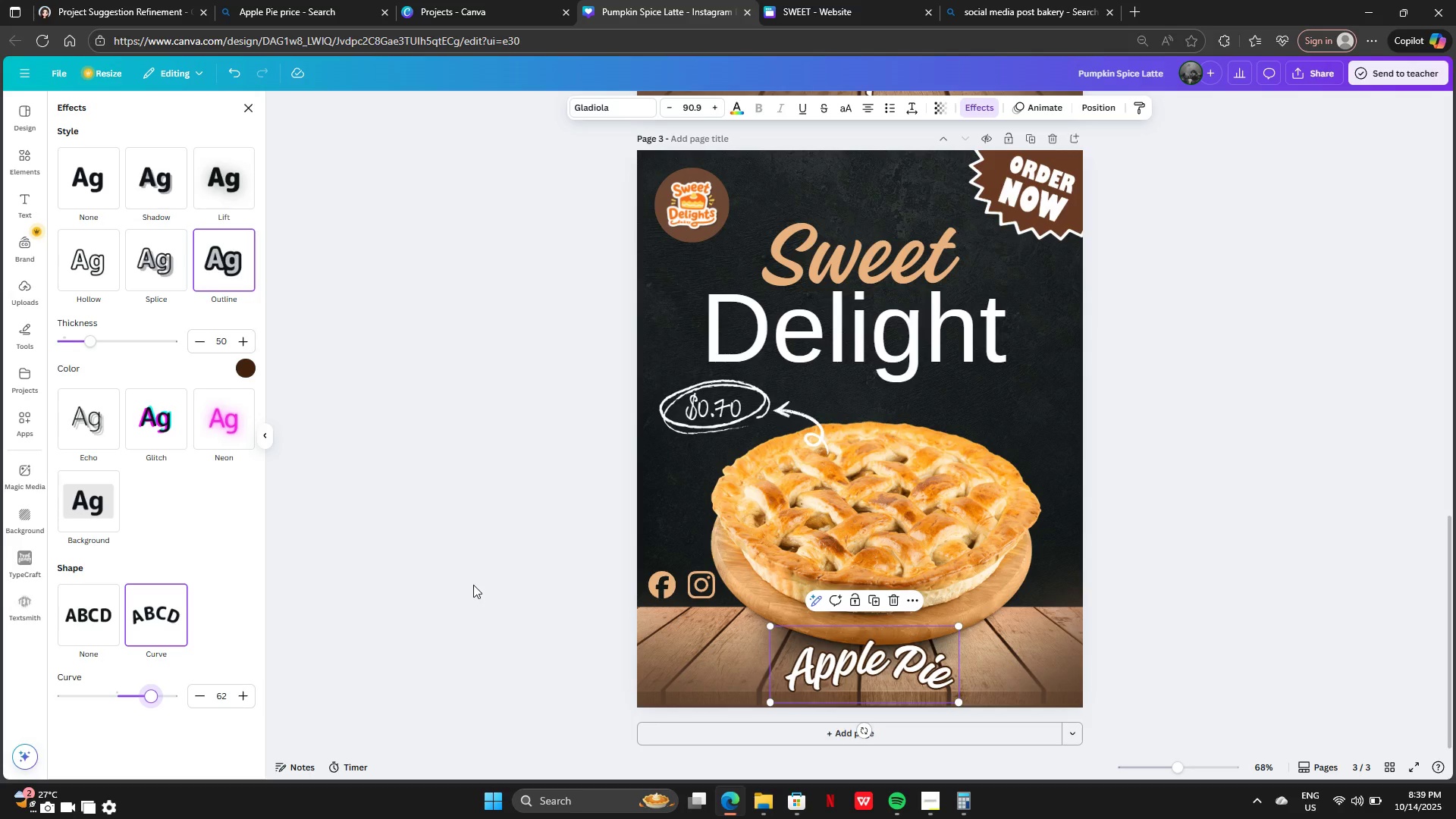 
key(Control+Z)
 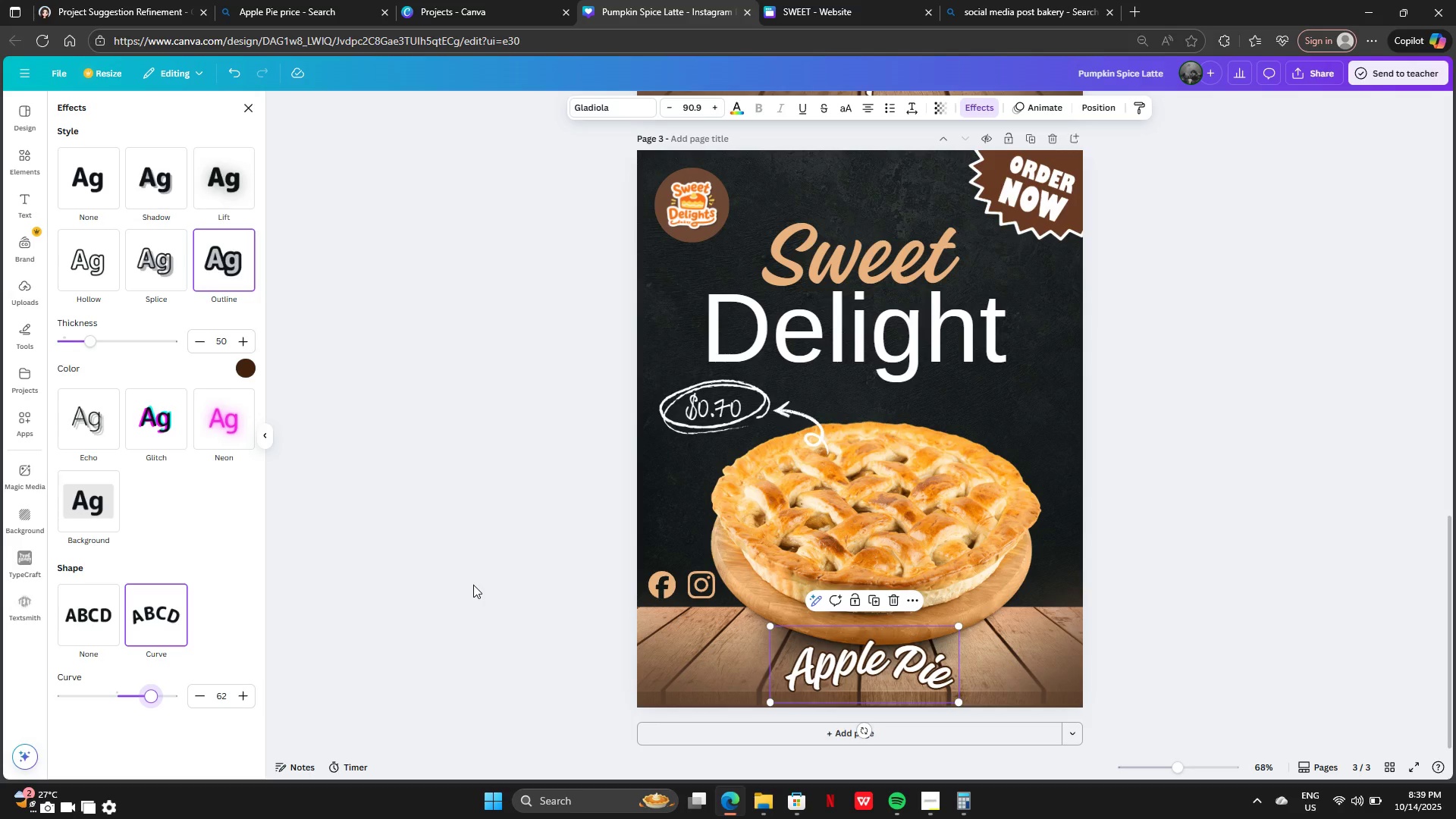 
key(Control+Z)
 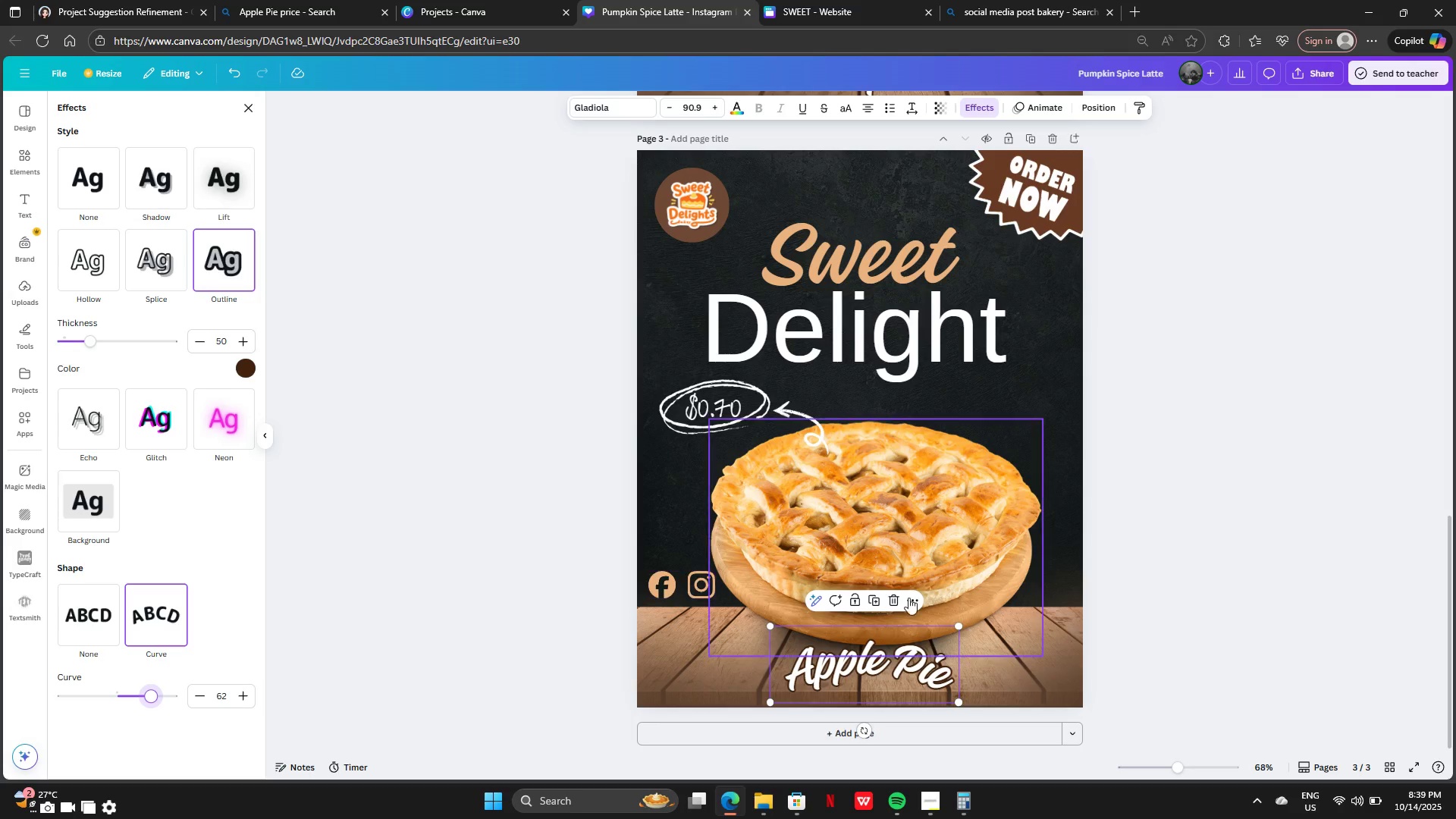 
key(Control+Z)
 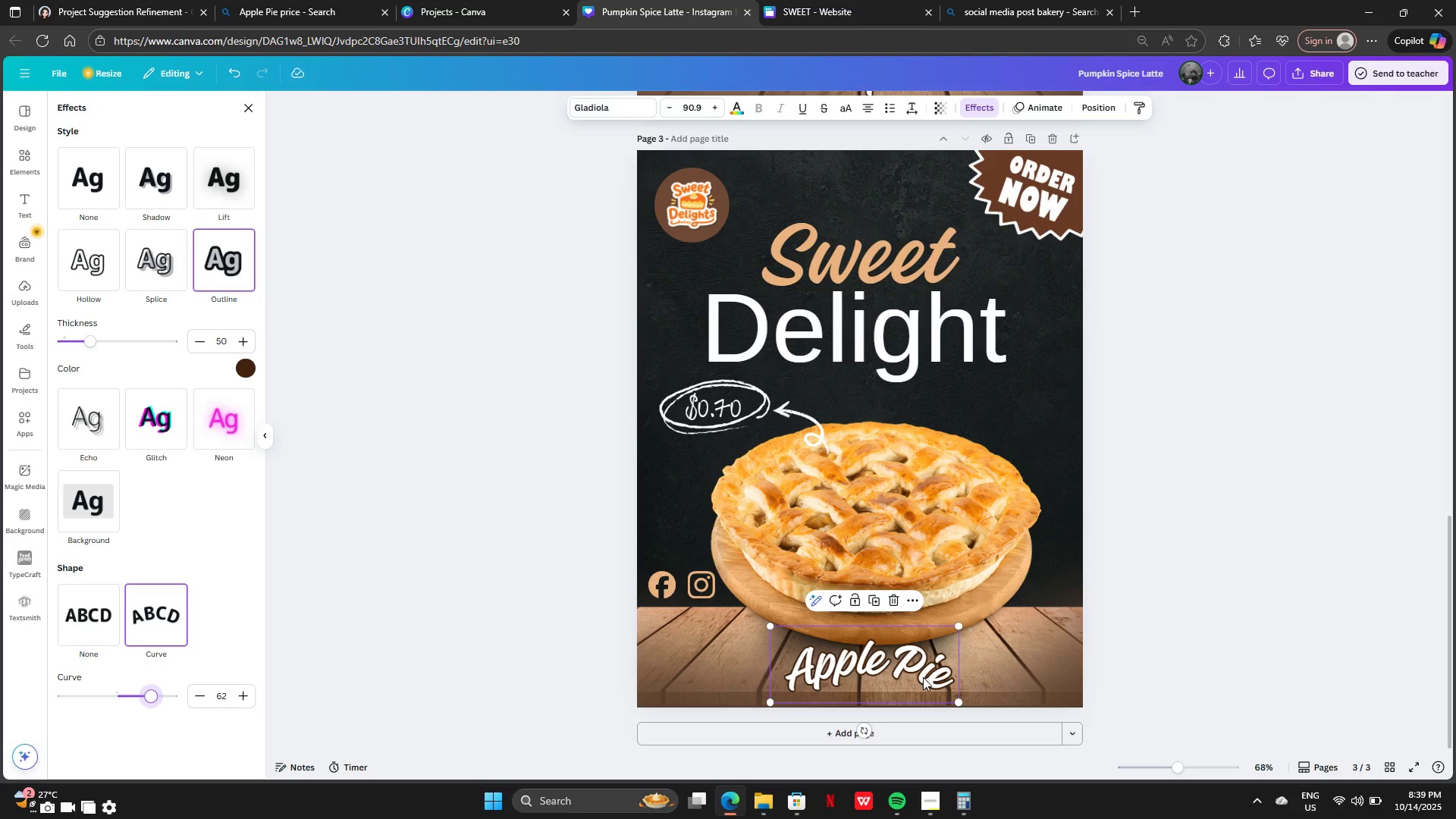 
left_click([923, 677])
 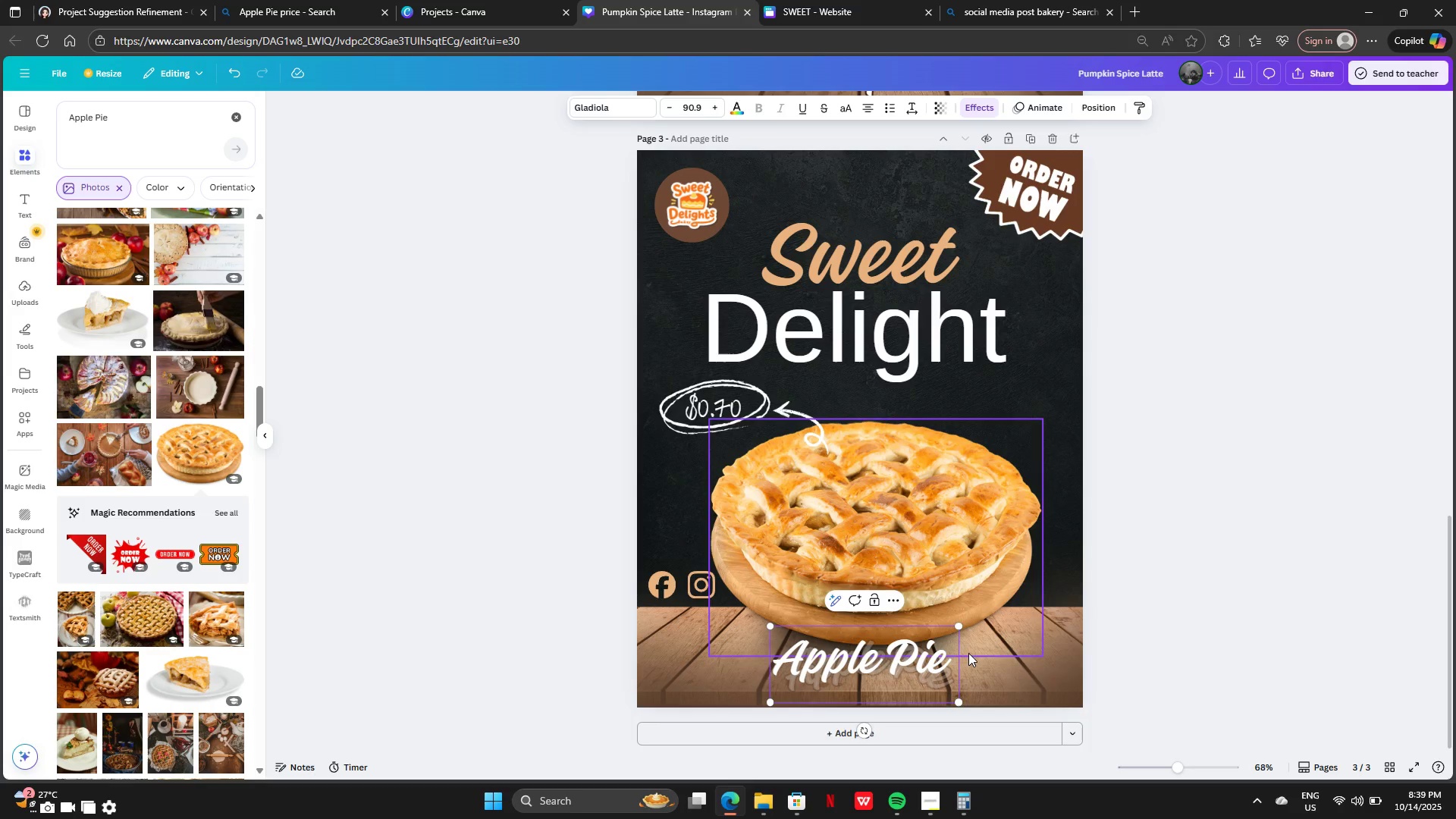 
left_click([1230, 613])
 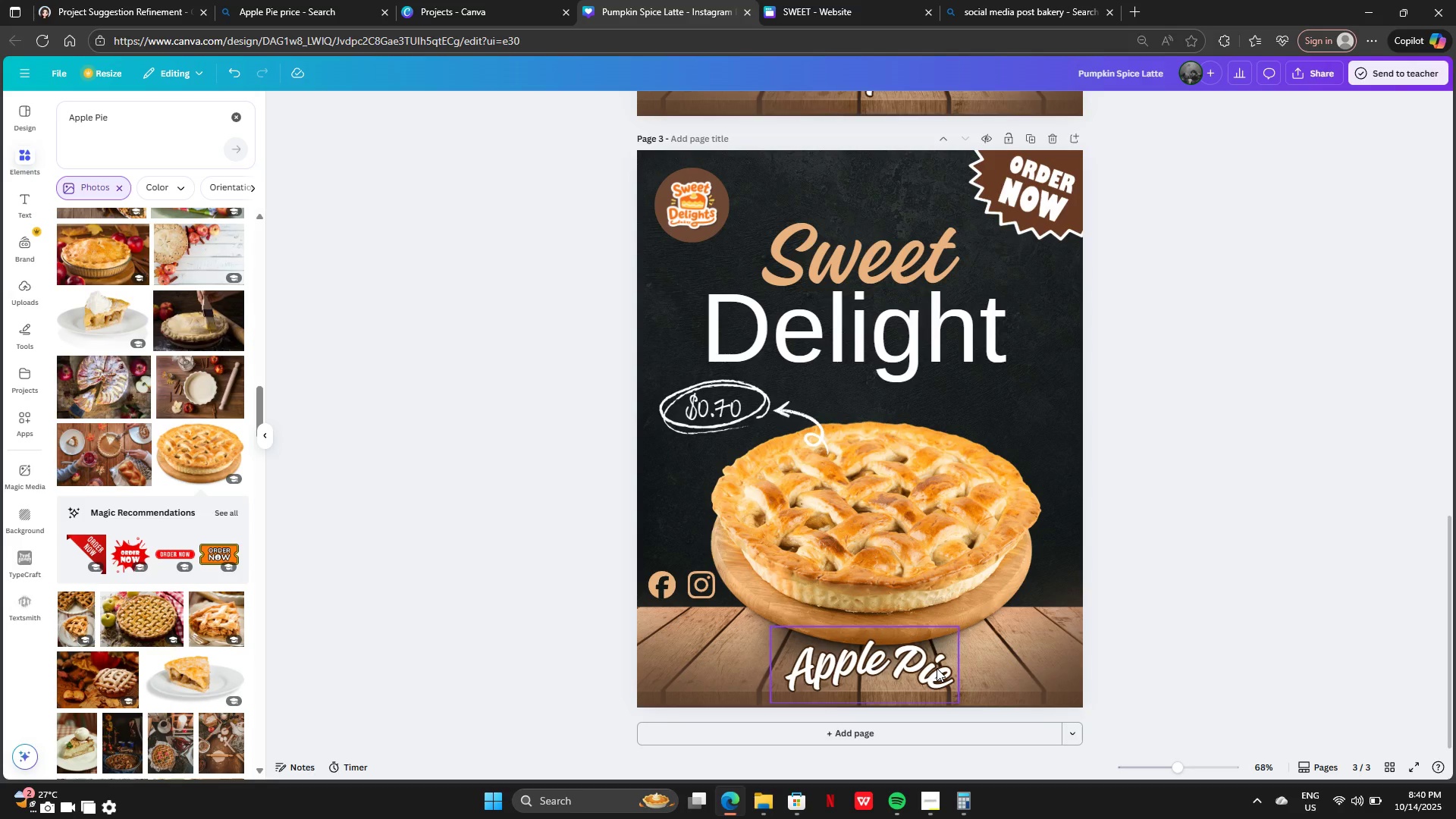 
key(Control+Z)
 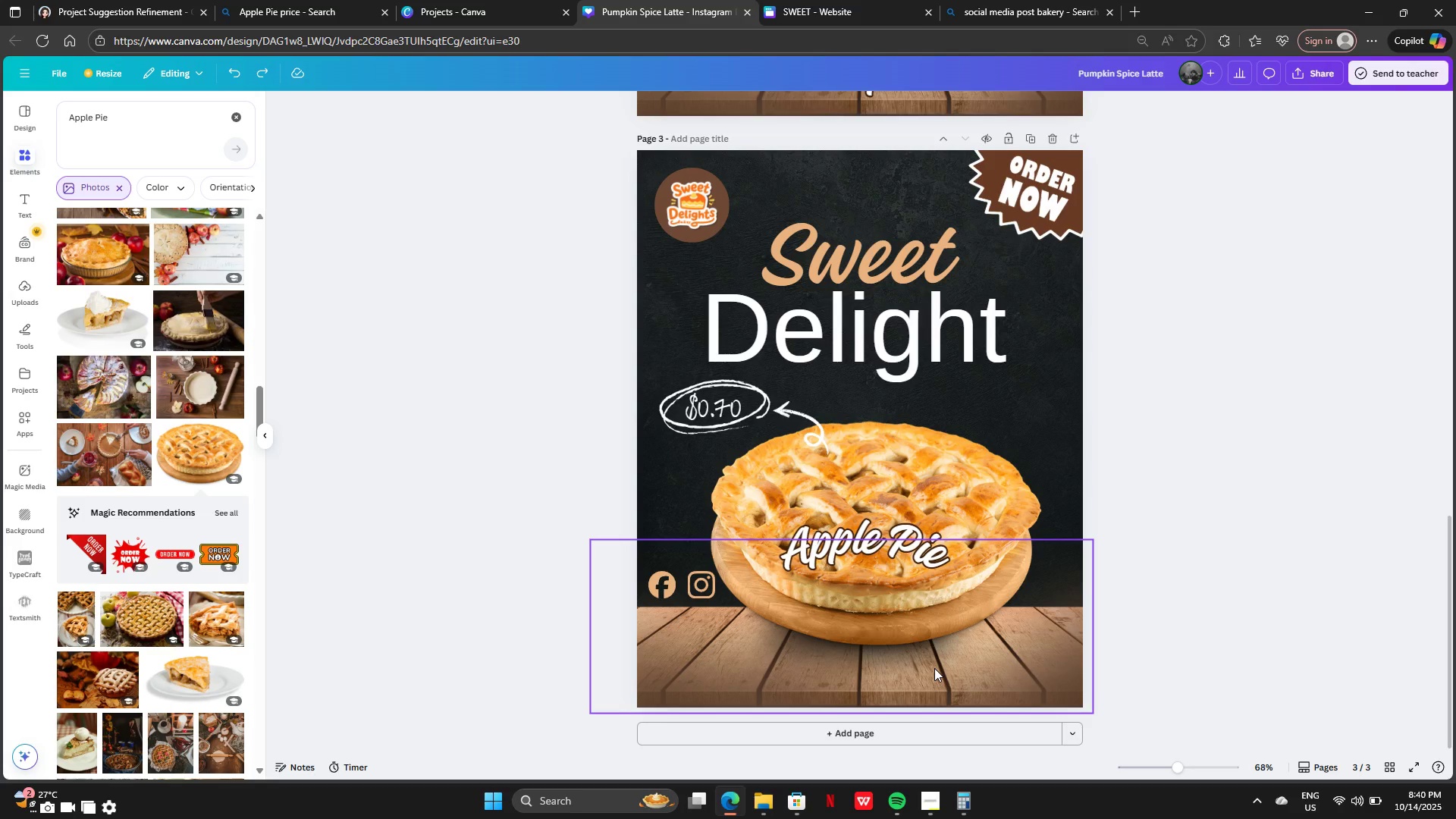 
key(Control+Z)
 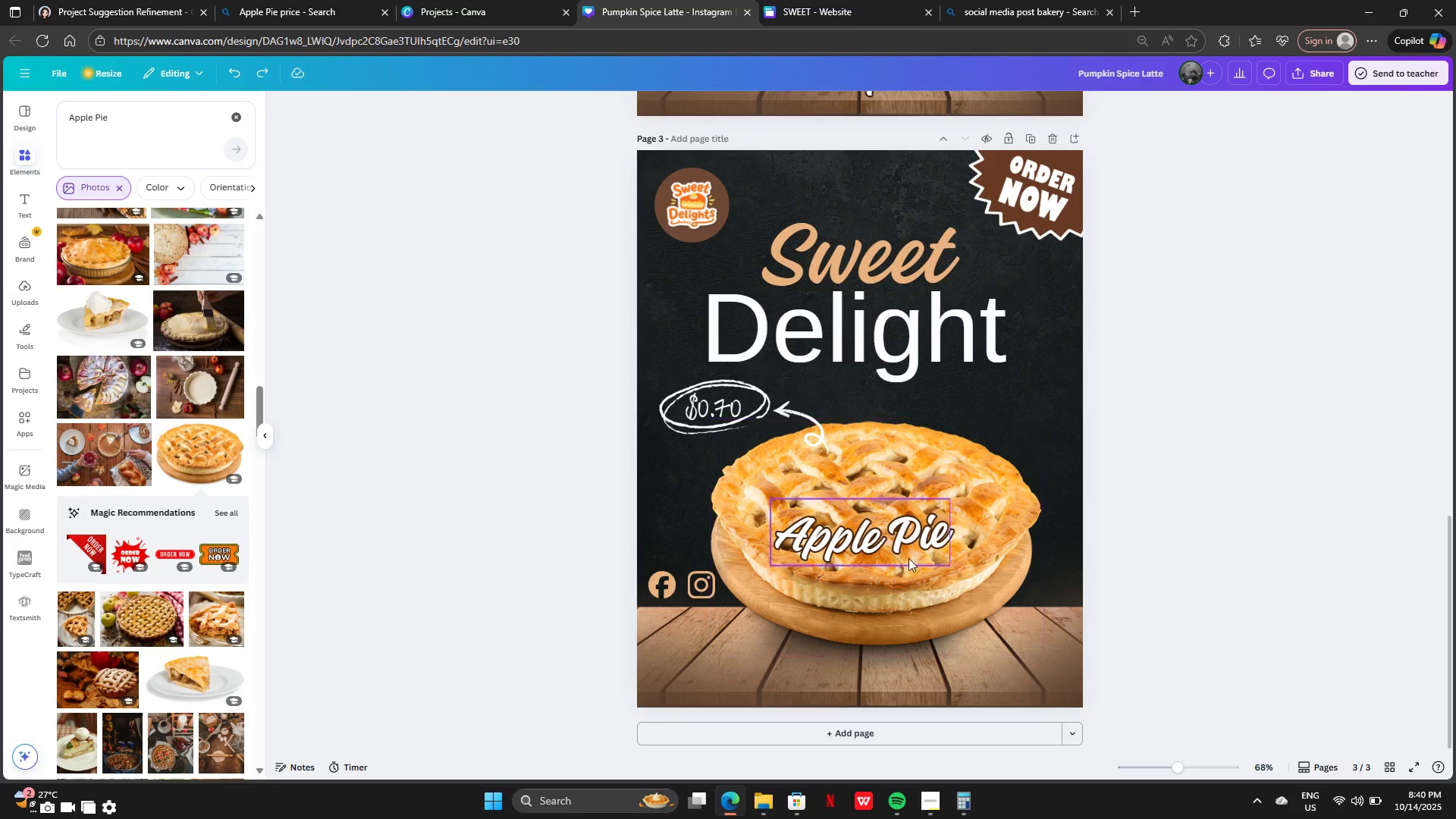 
left_click_drag(start_coordinate=[908, 529], to_coordinate=[912, 661])
 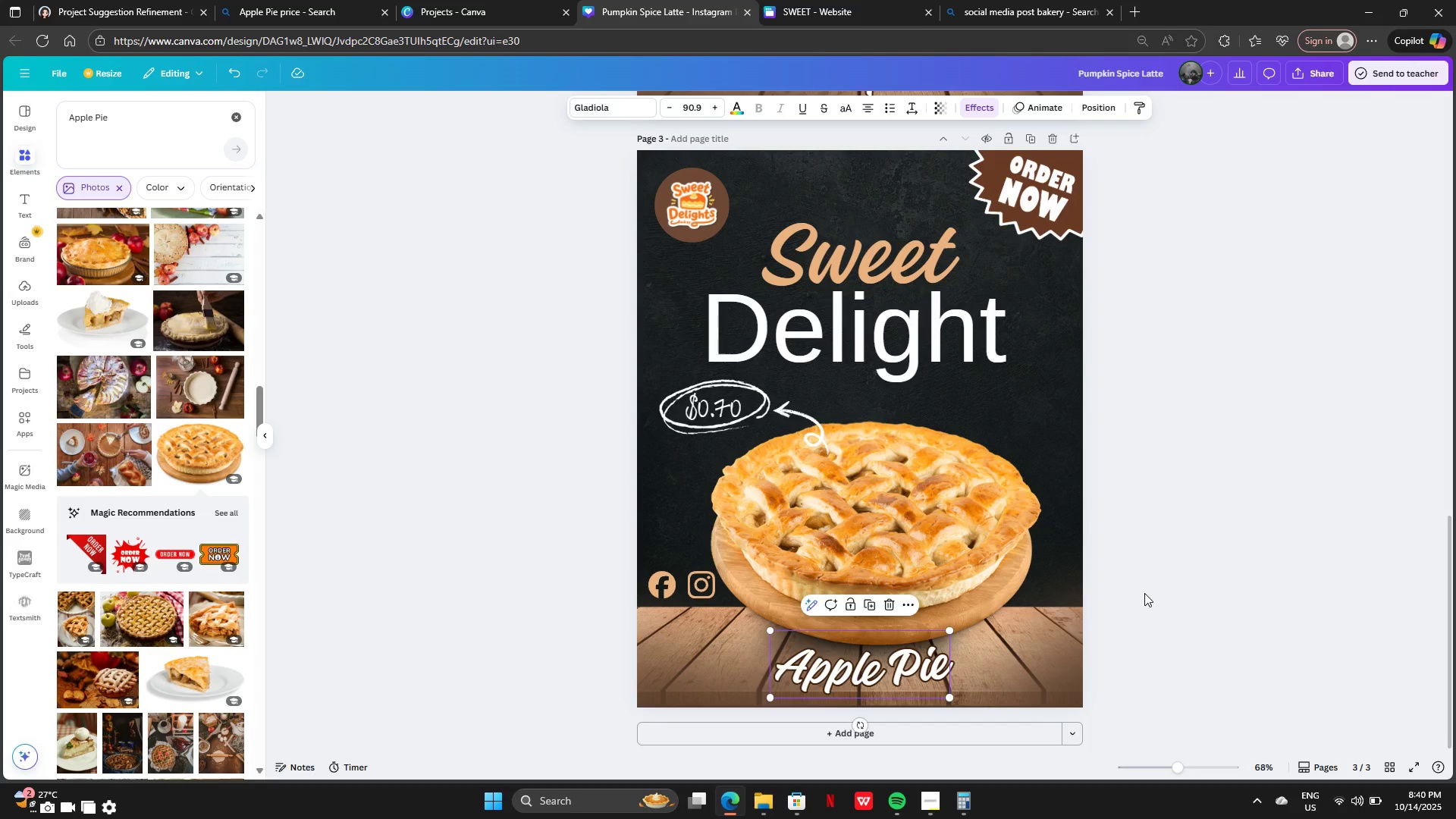 
wait(32.18)
 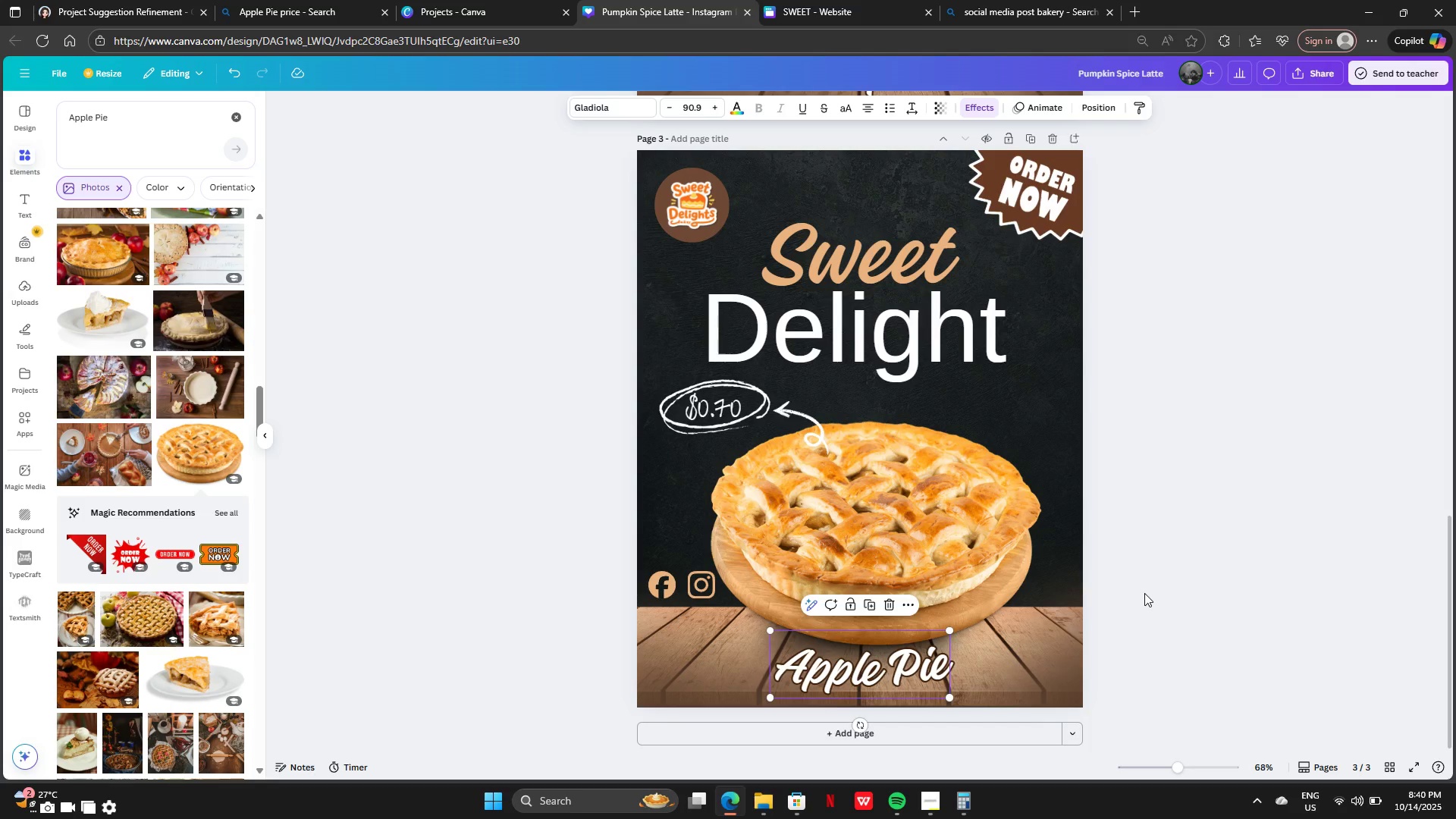 
left_click_drag(start_coordinate=[896, 673], to_coordinate=[900, 670])
 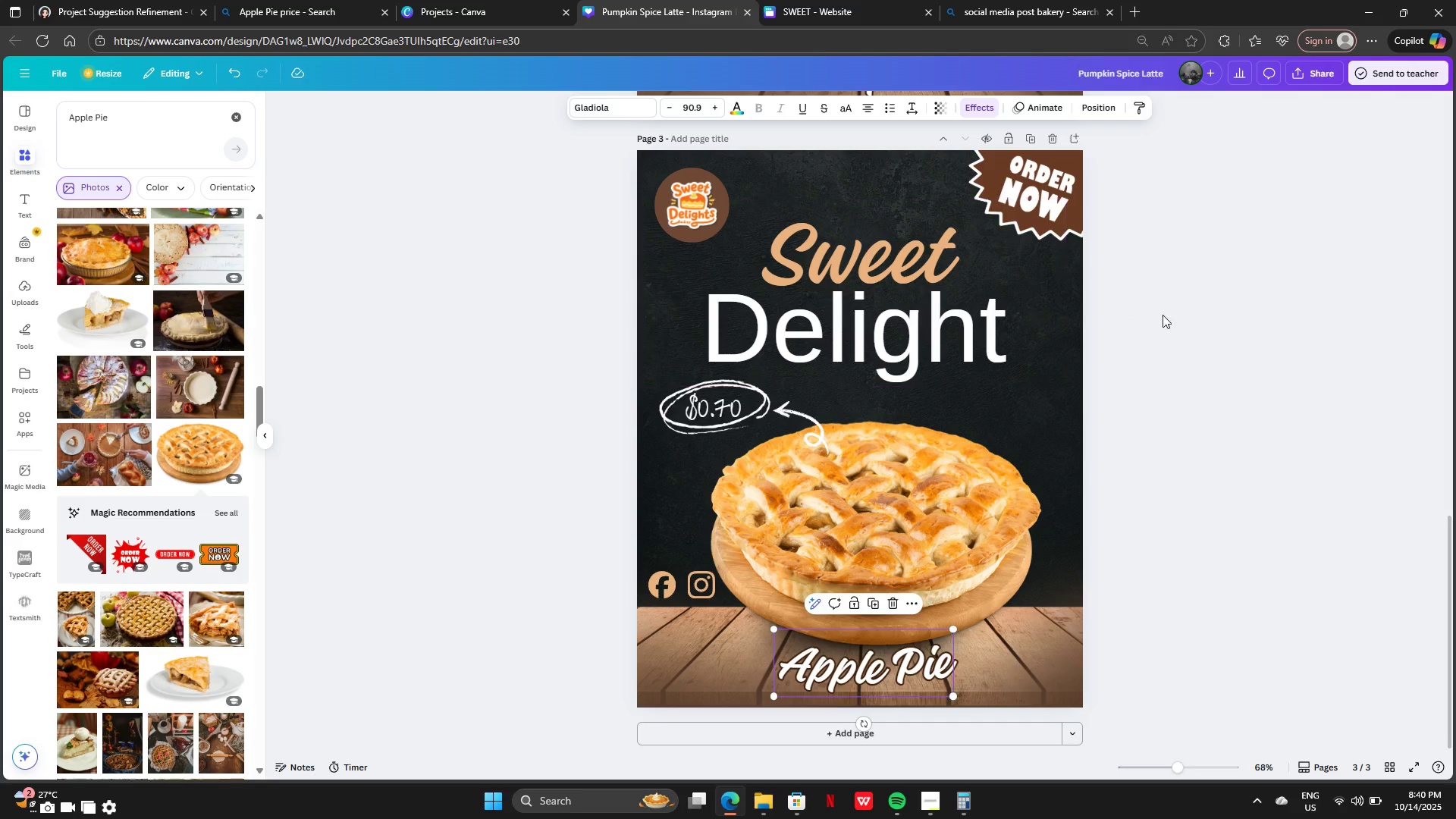 
left_click([1225, 346])
 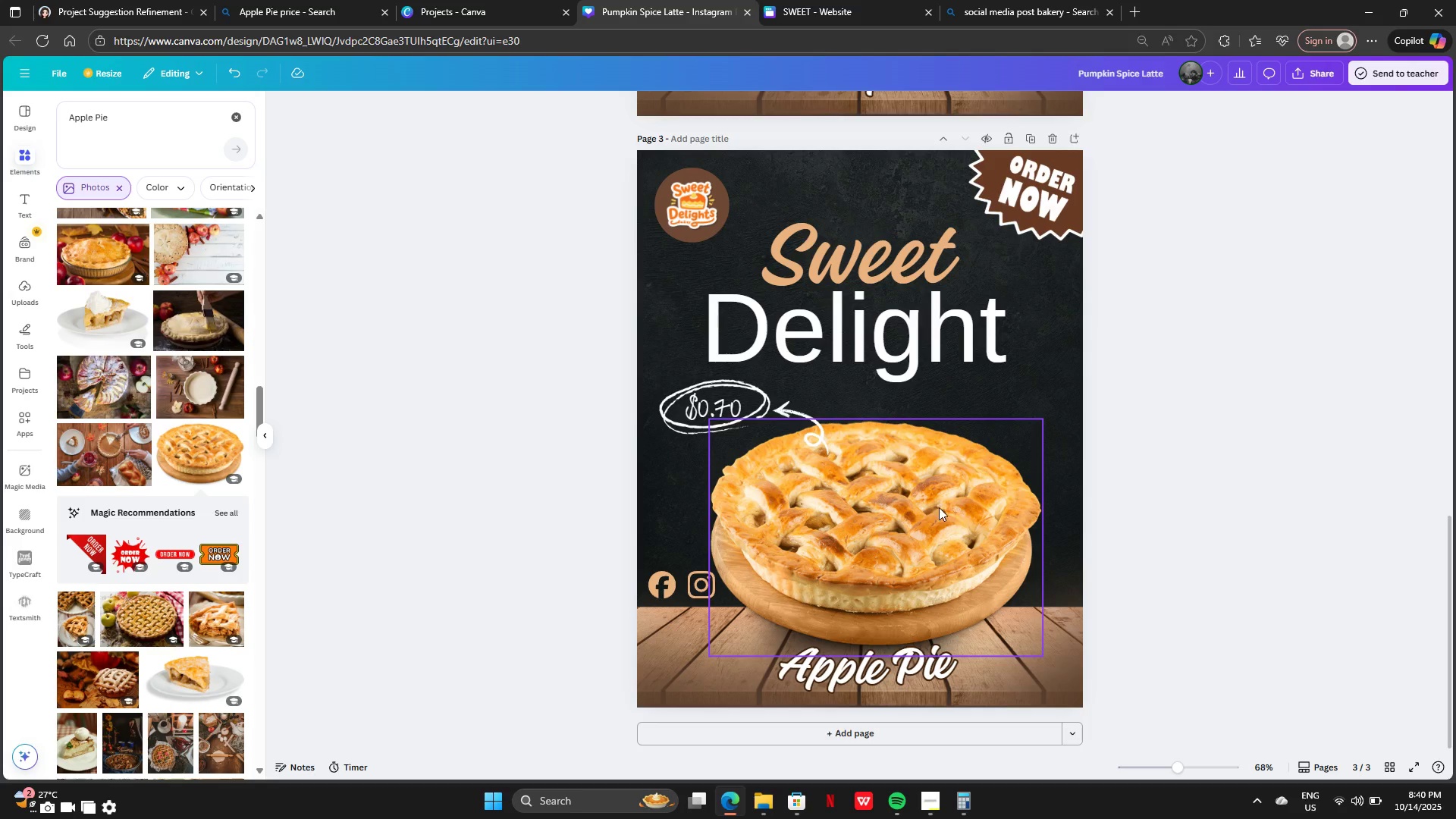 
left_click([924, 507])
 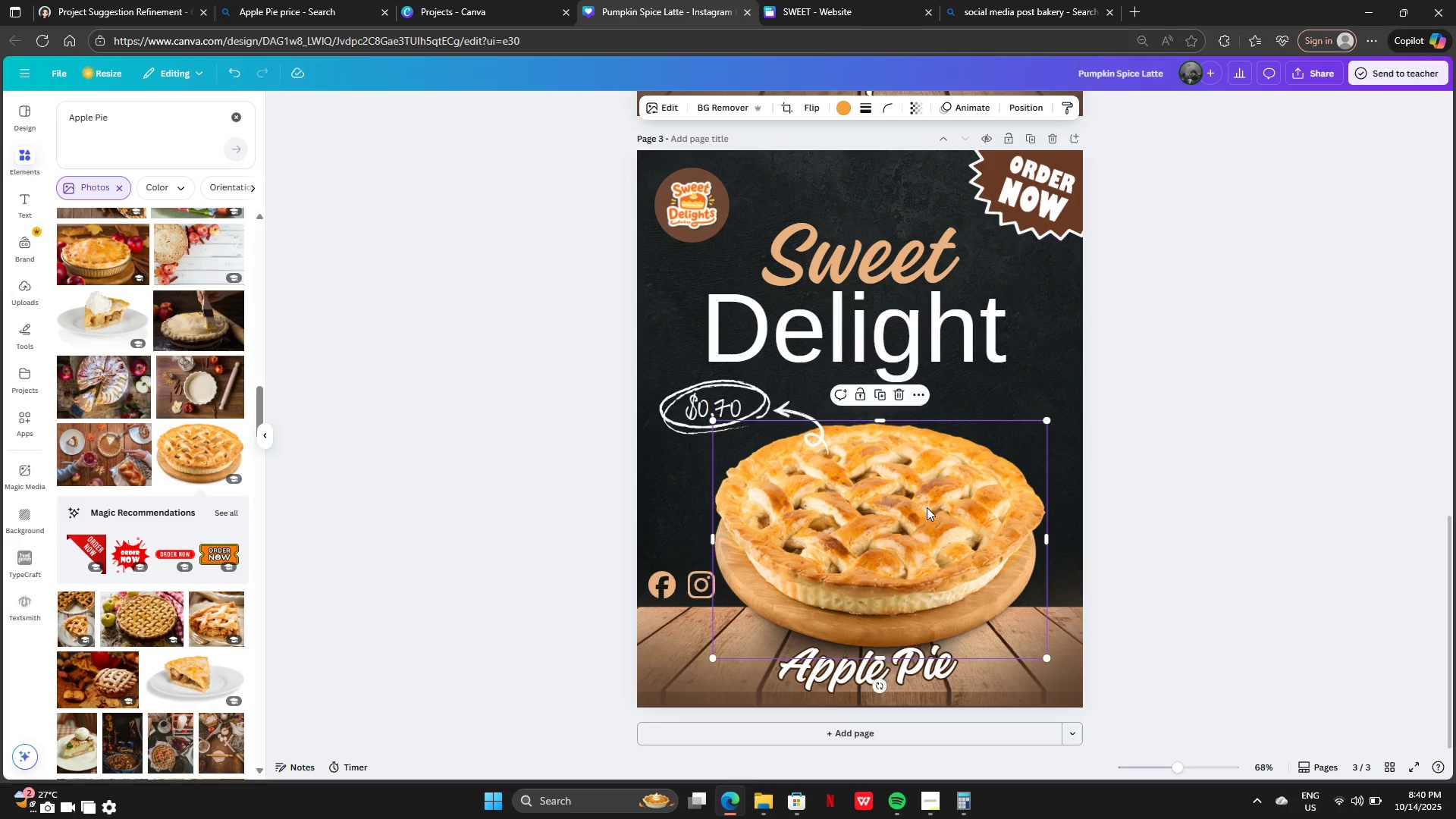 
wait(5.25)
 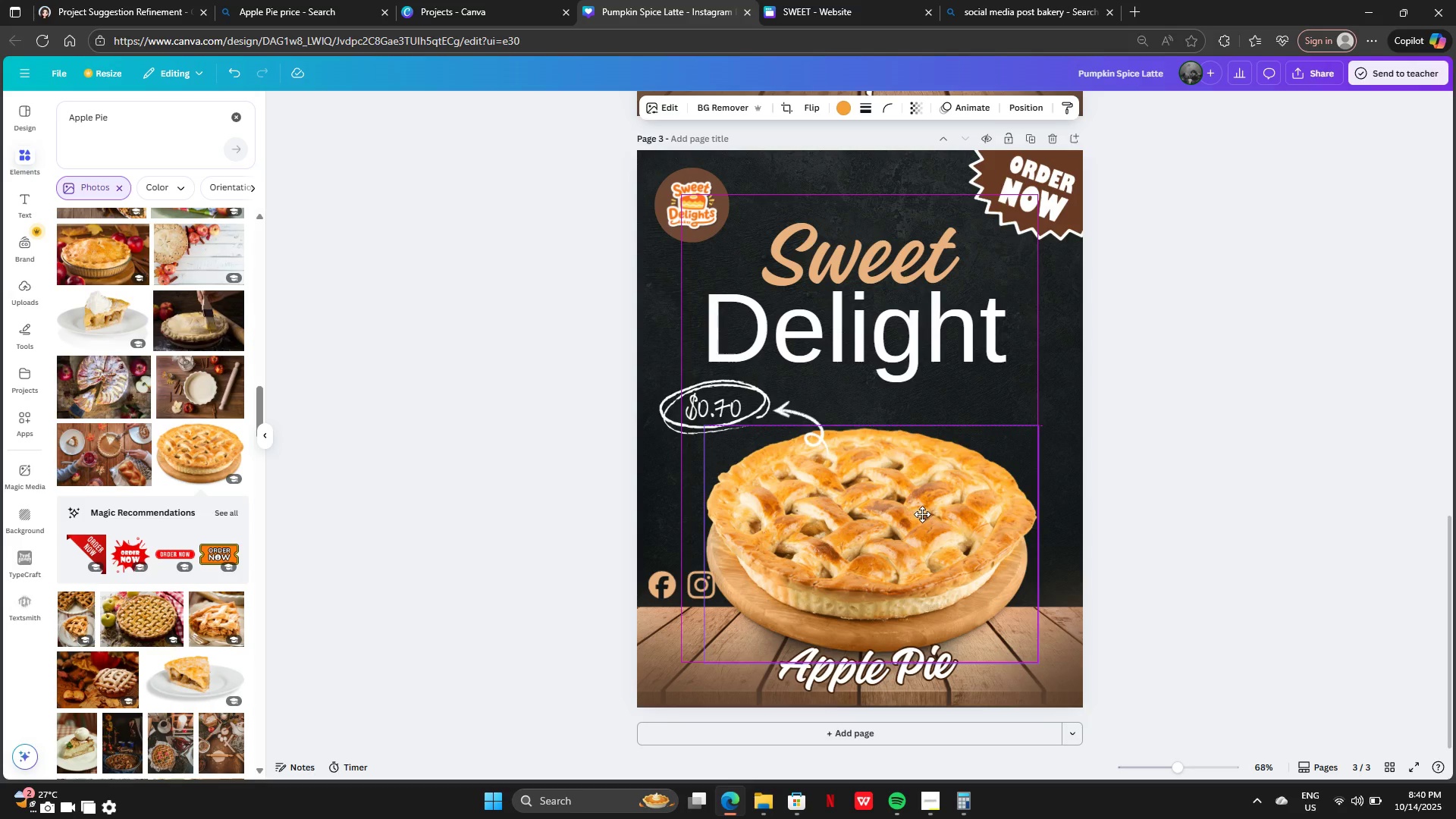 
left_click([1163, 301])
 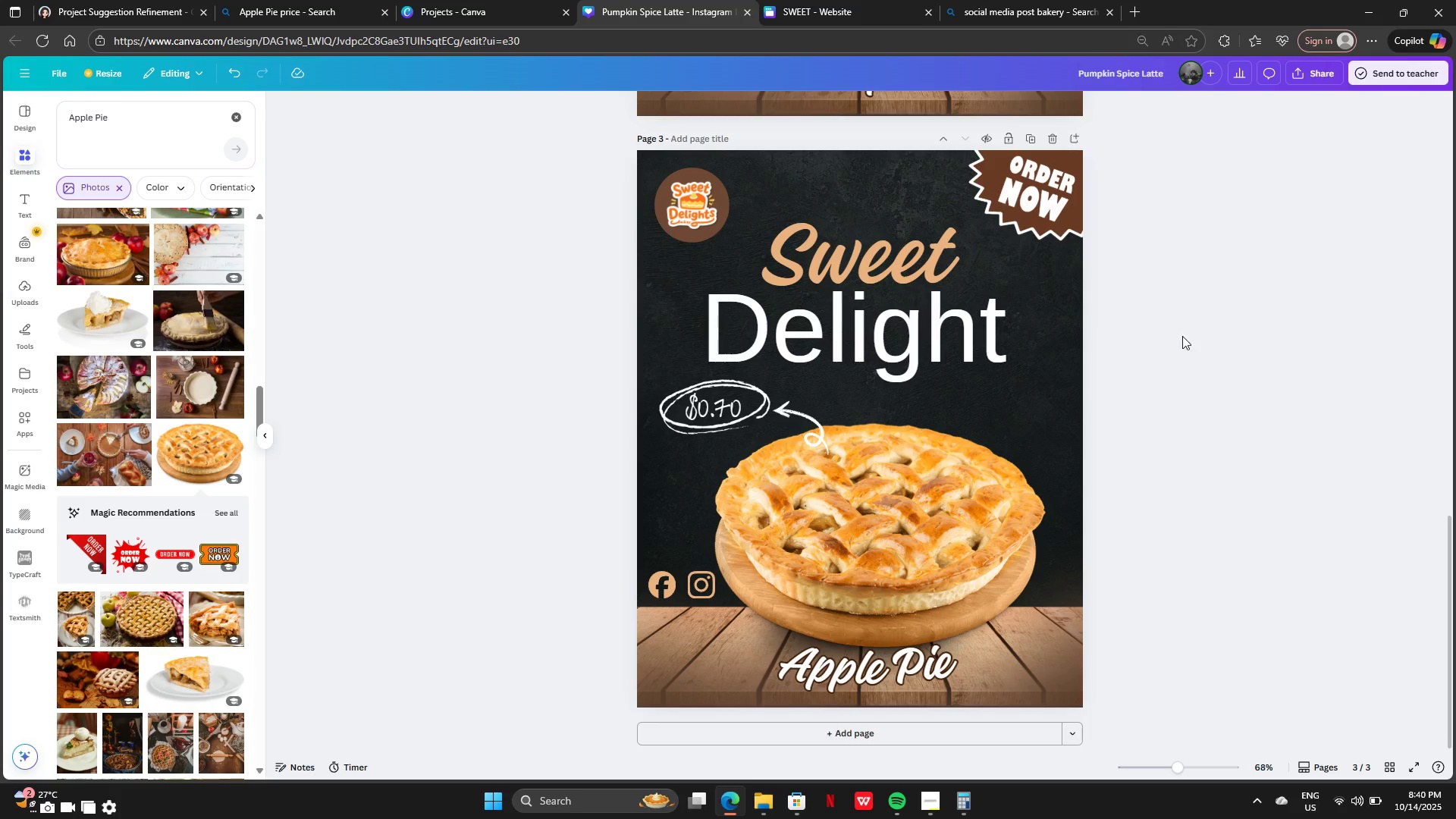 
scroll: coordinate [1187, 344], scroll_direction: down, amount: 1.0
 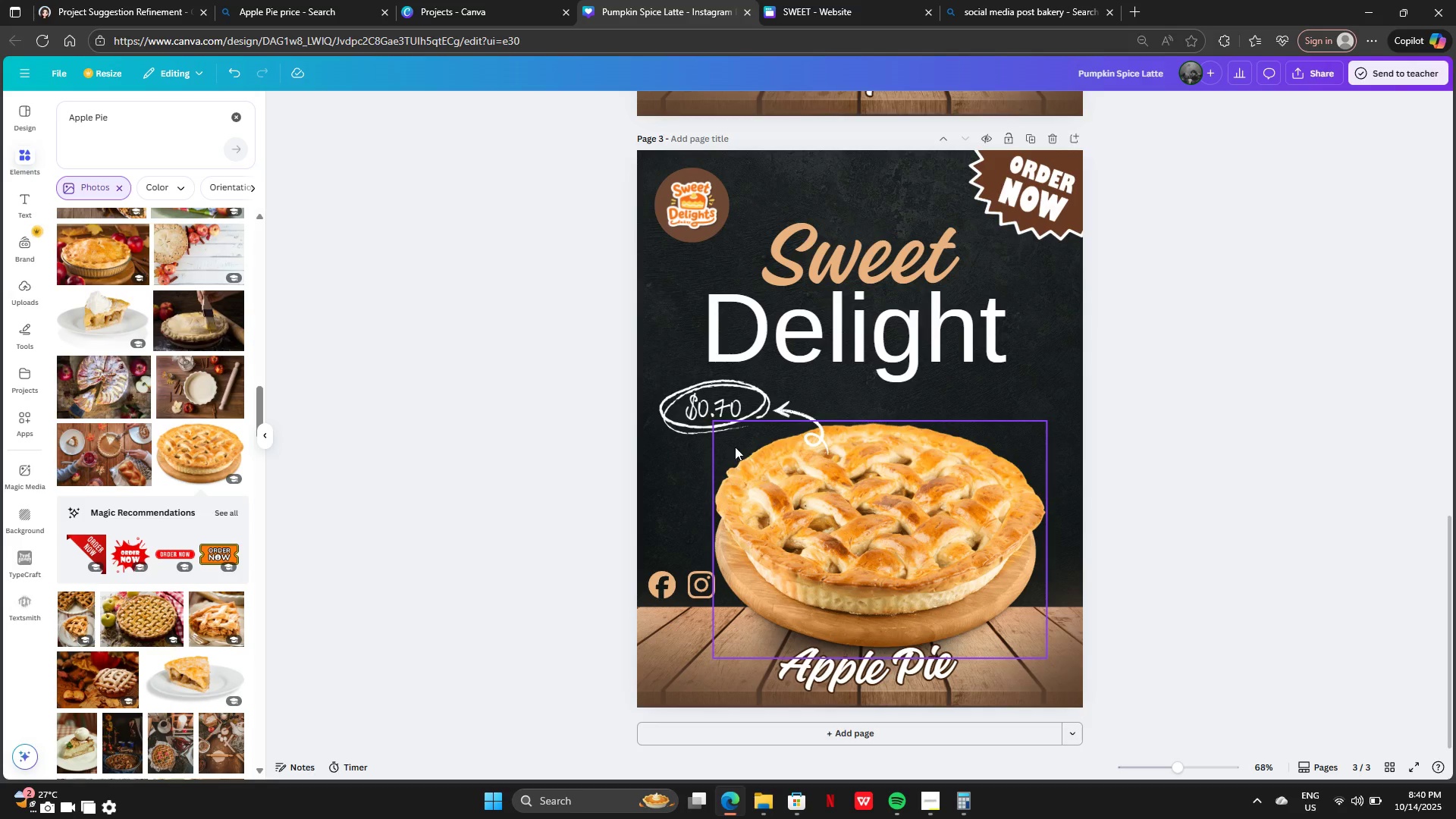 
left_click([720, 405])
 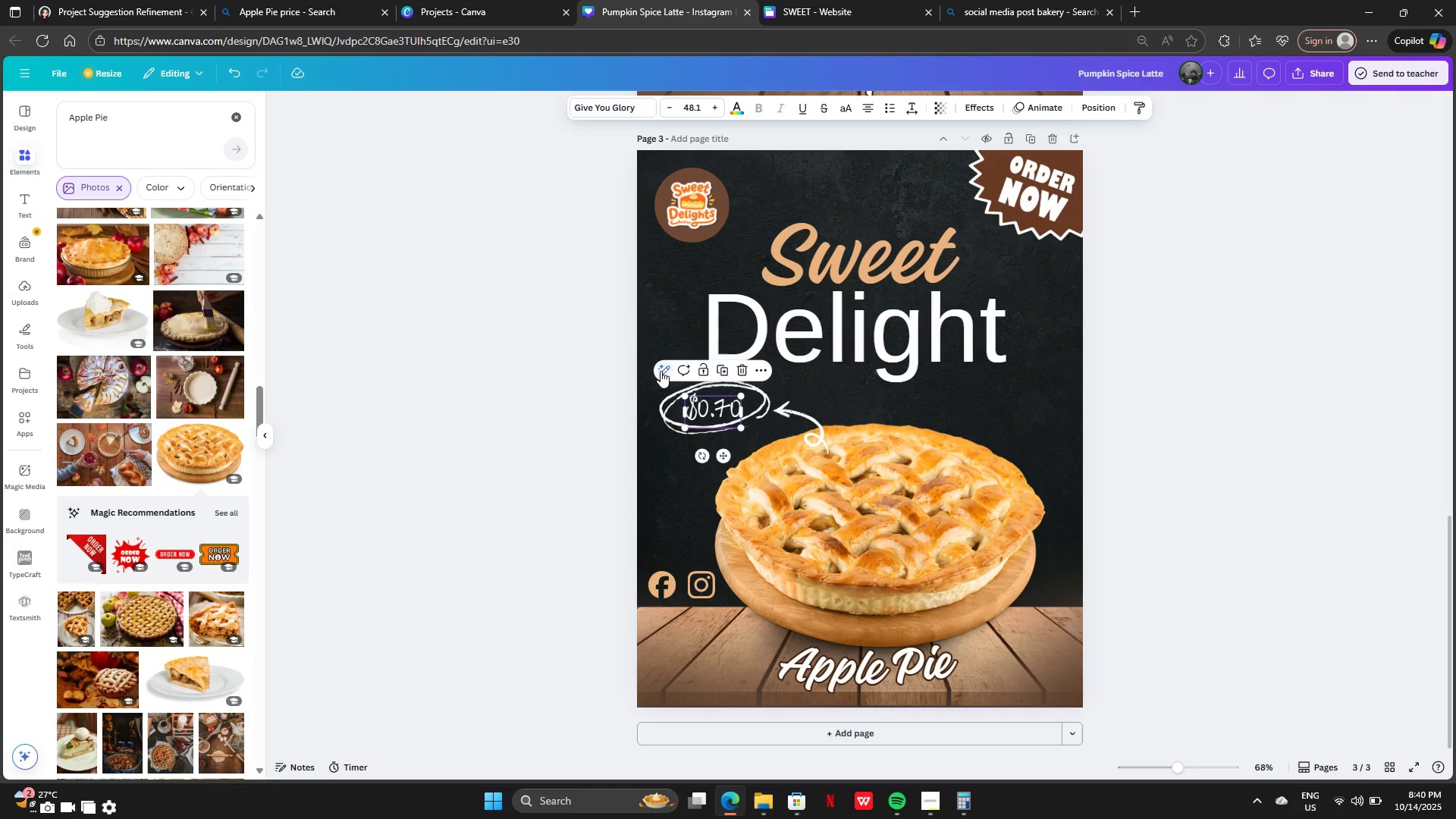 
left_click([661, 371])
 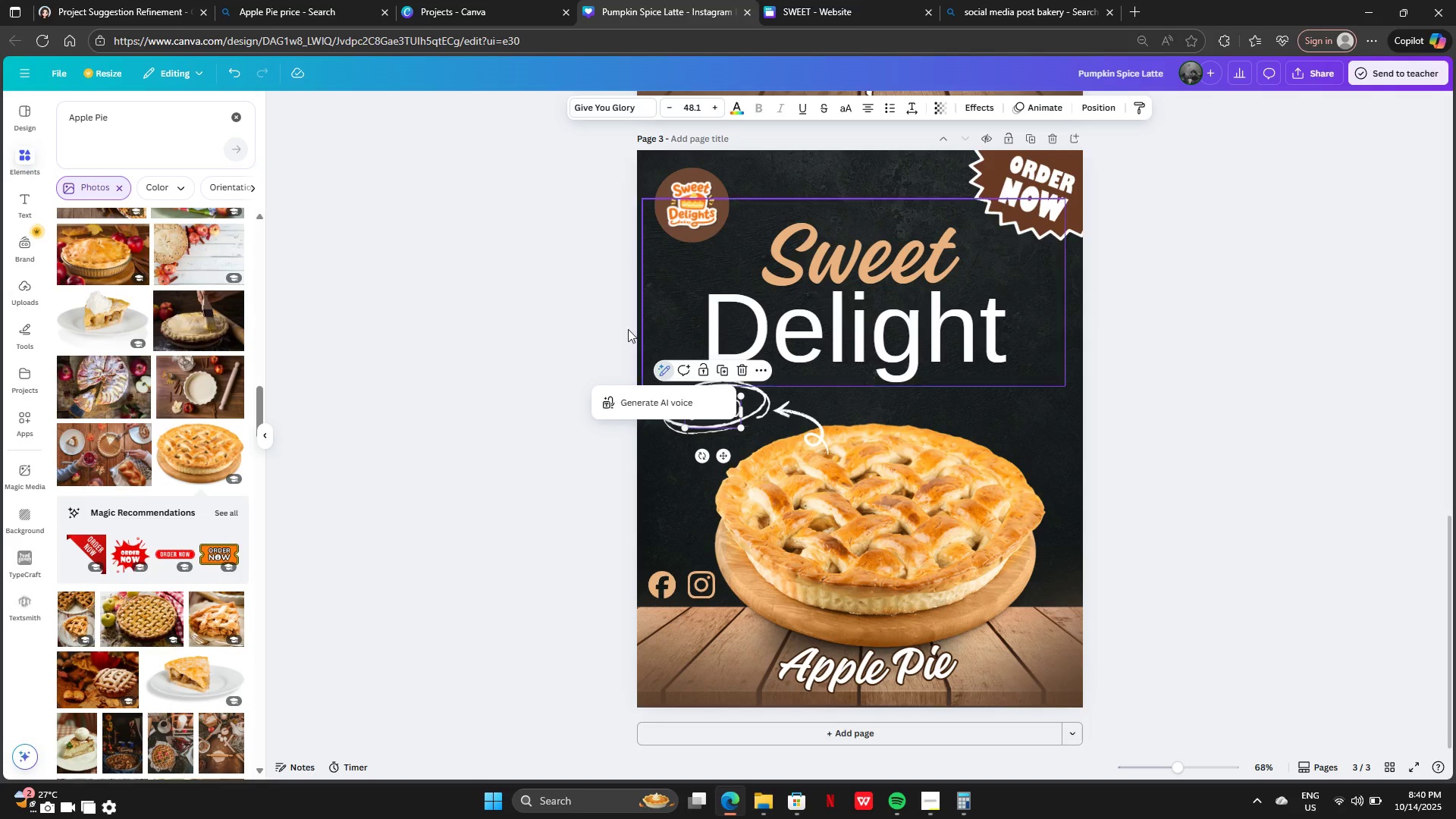 
left_click([624, 322])
 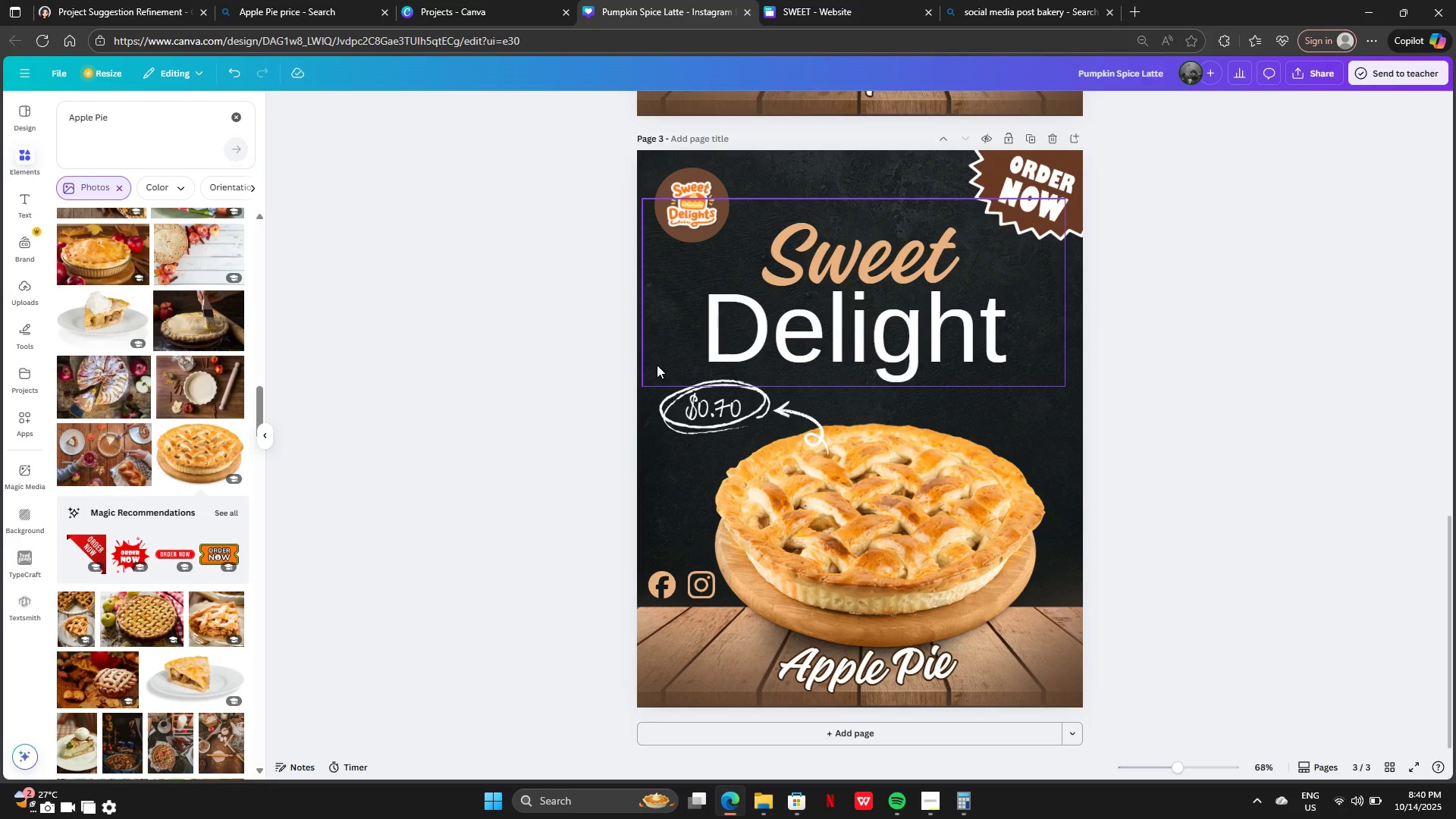 
left_click([684, 400])
 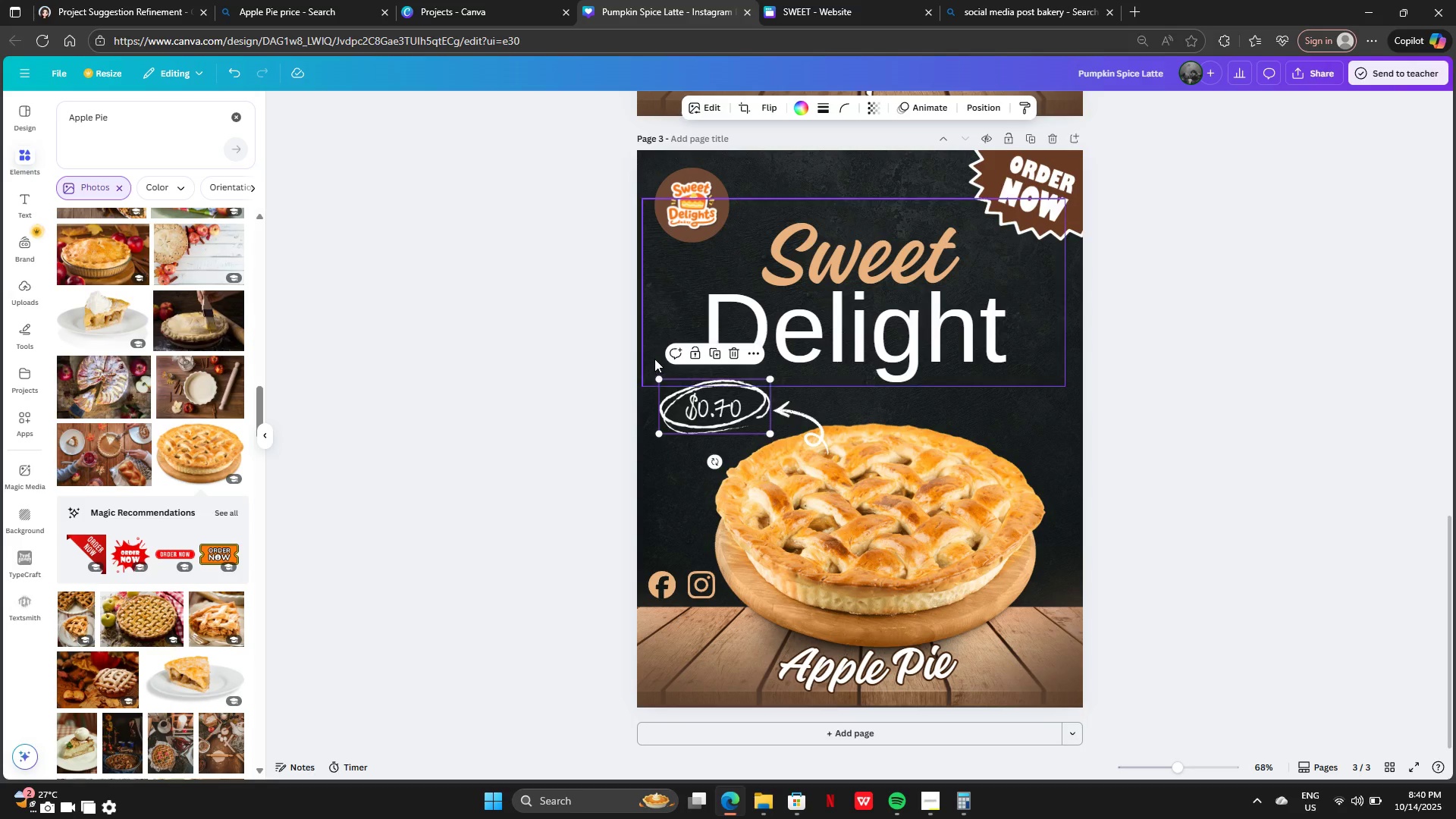 
left_click([654, 358])
 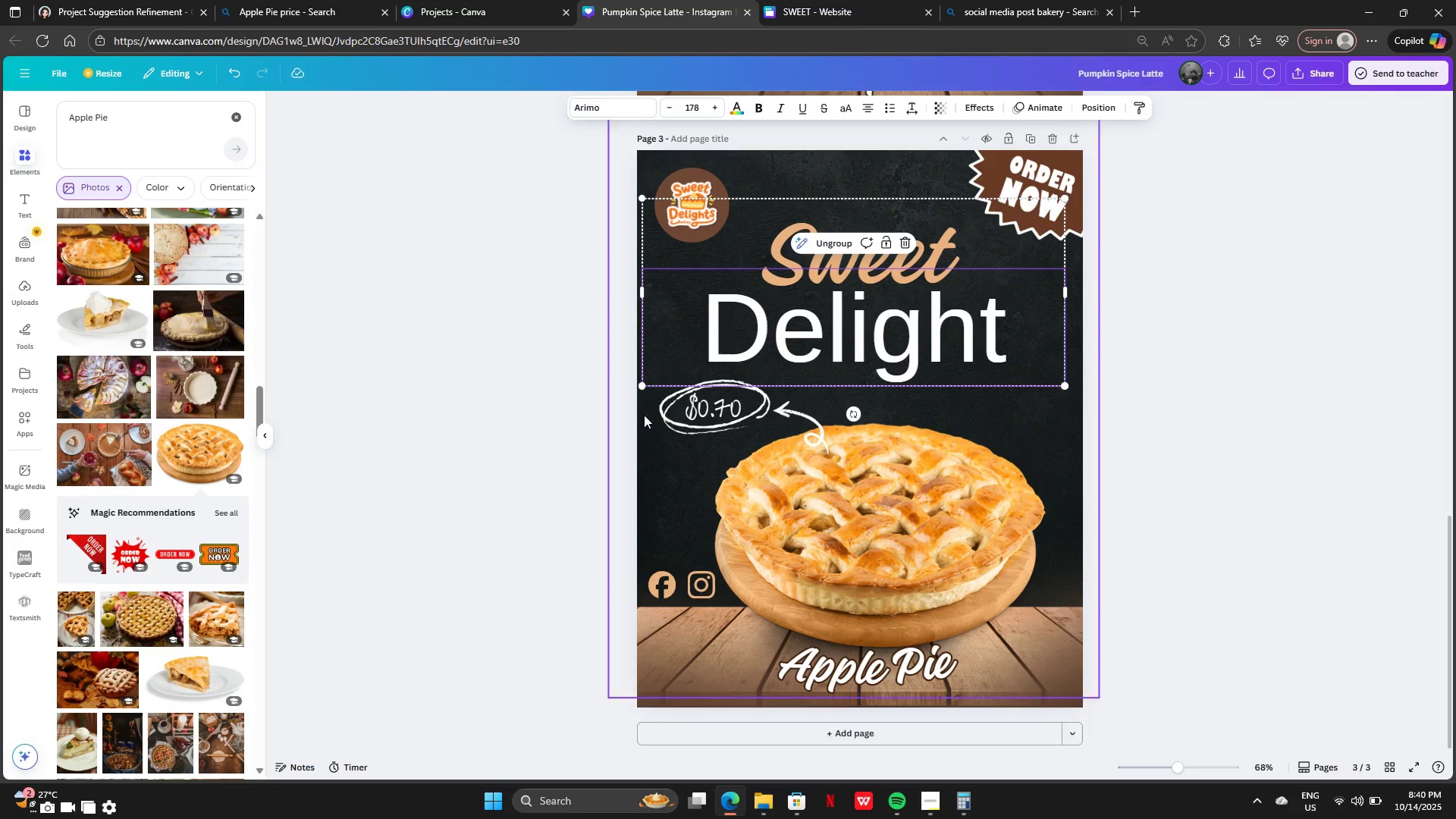 
left_click([645, 414])
 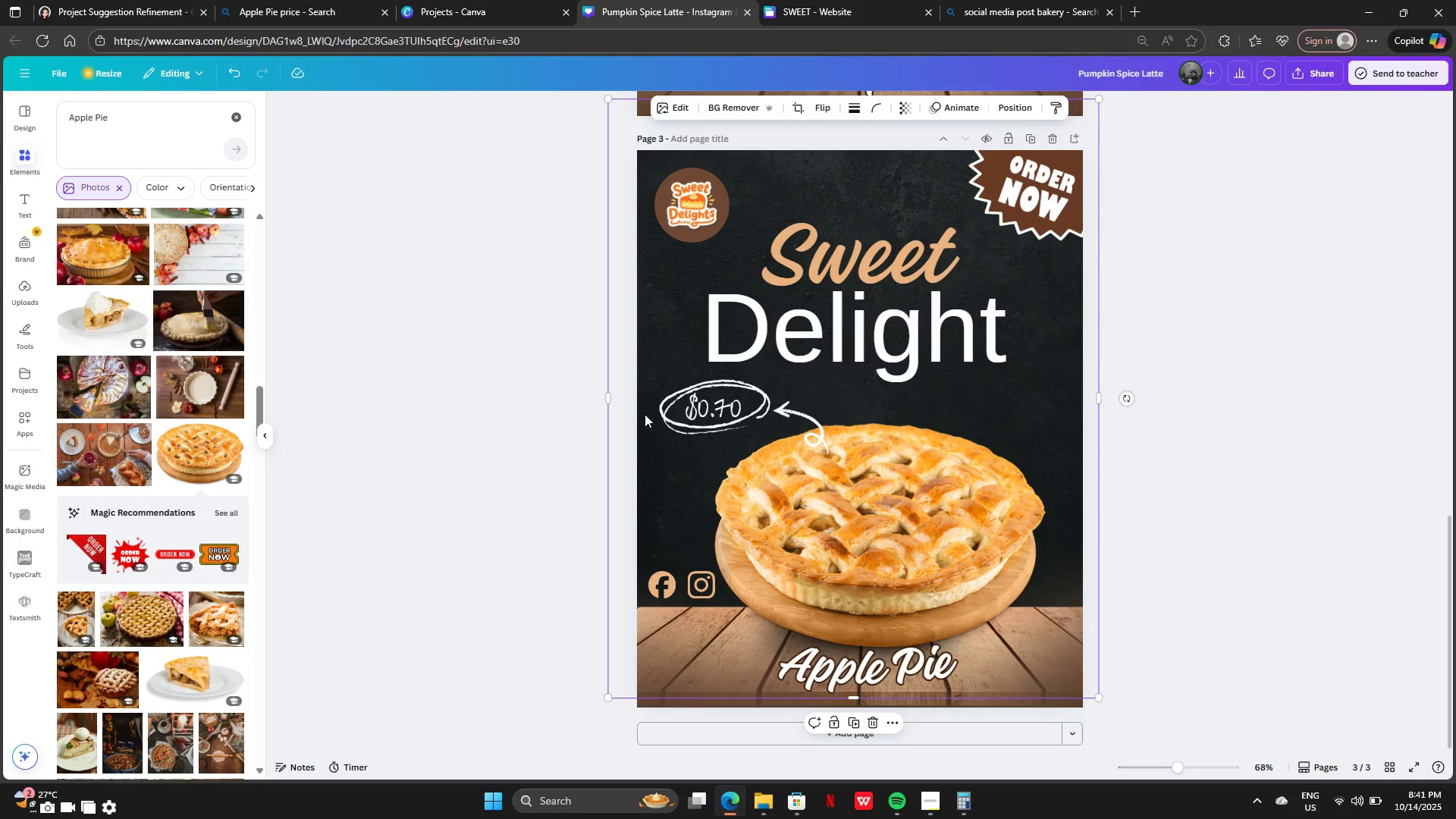 
left_click_drag(start_coordinate=[645, 414], to_coordinate=[714, 411])
 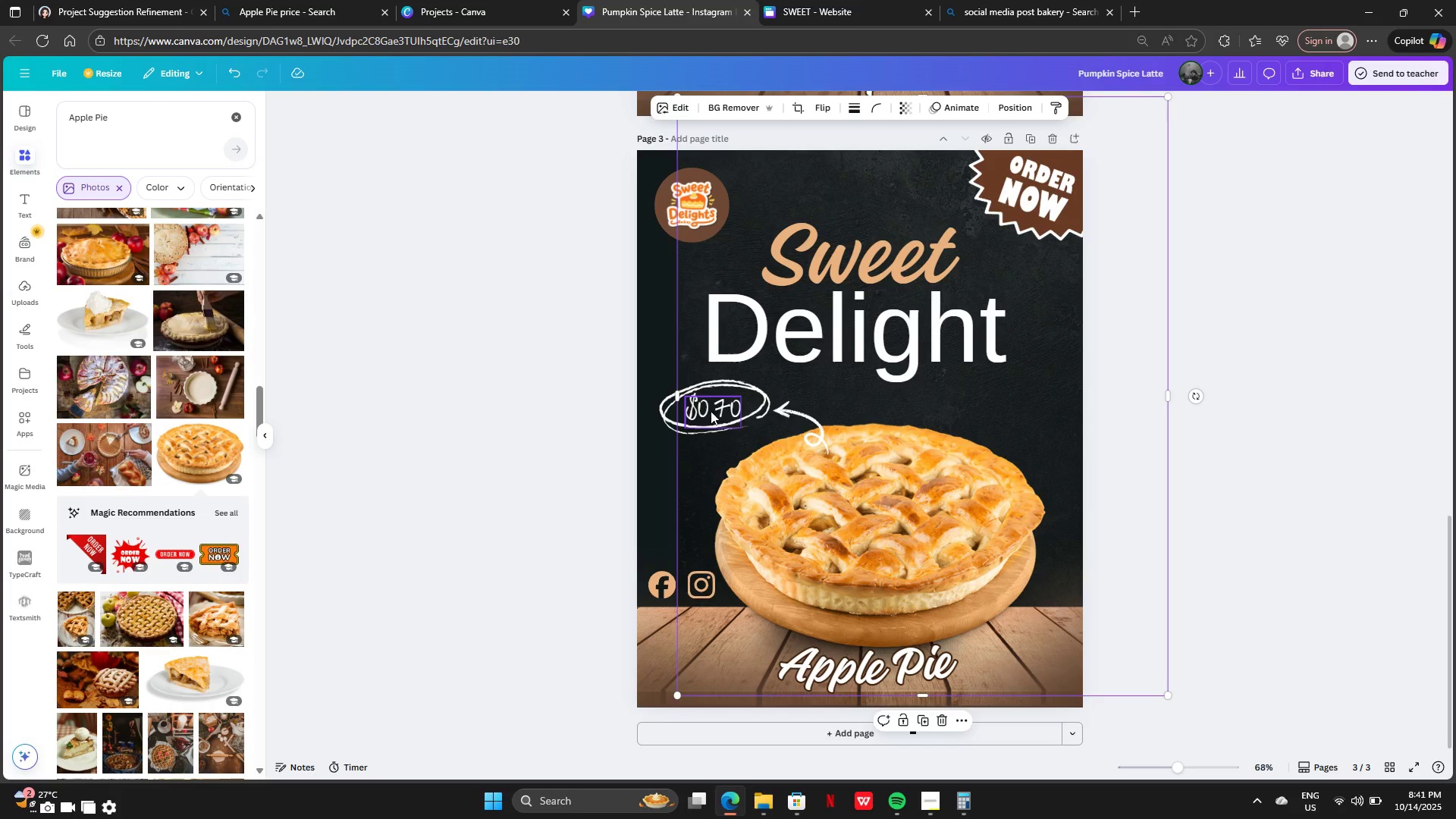 
key(Control+Z)
 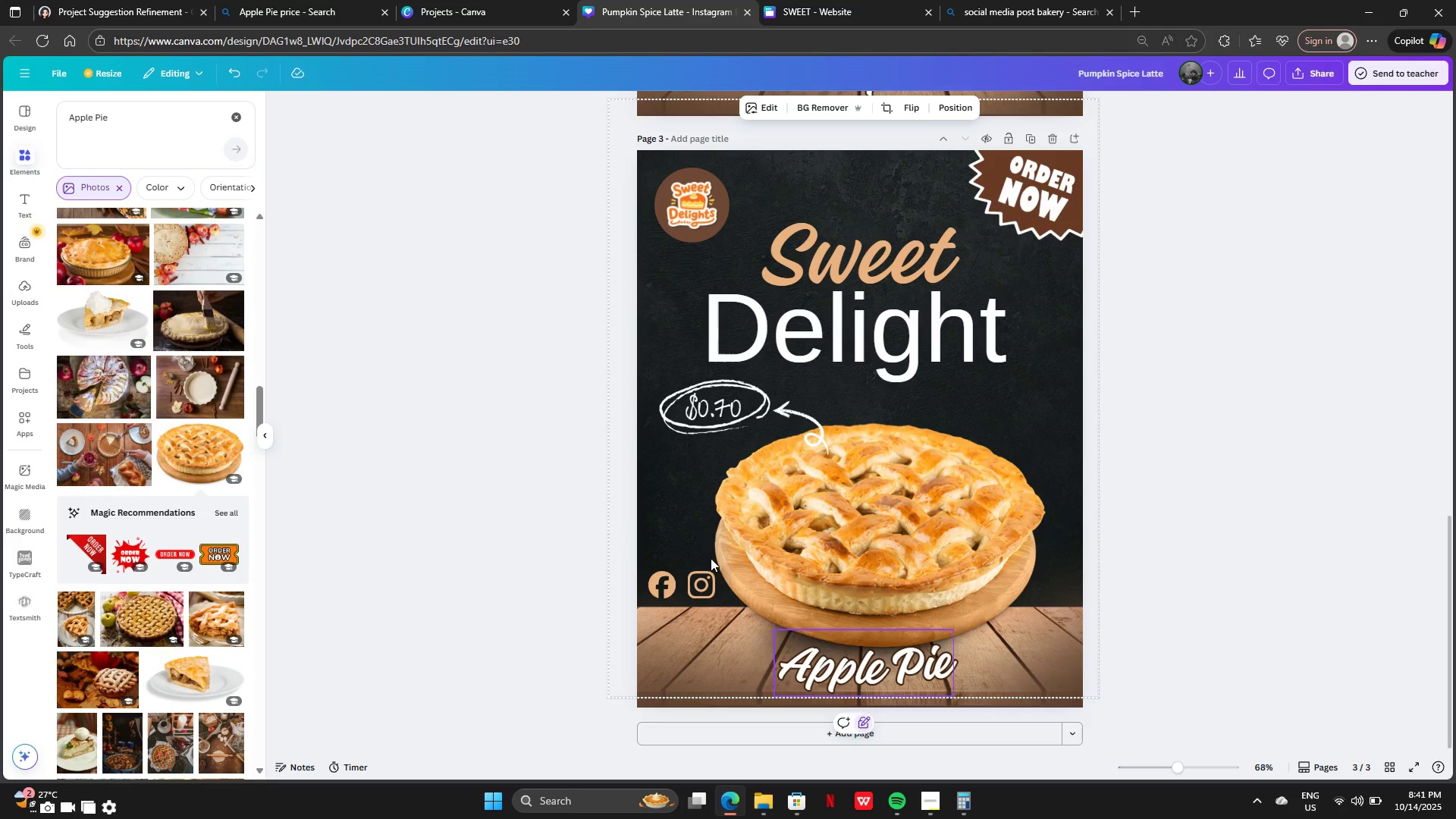 
left_click([682, 472])
 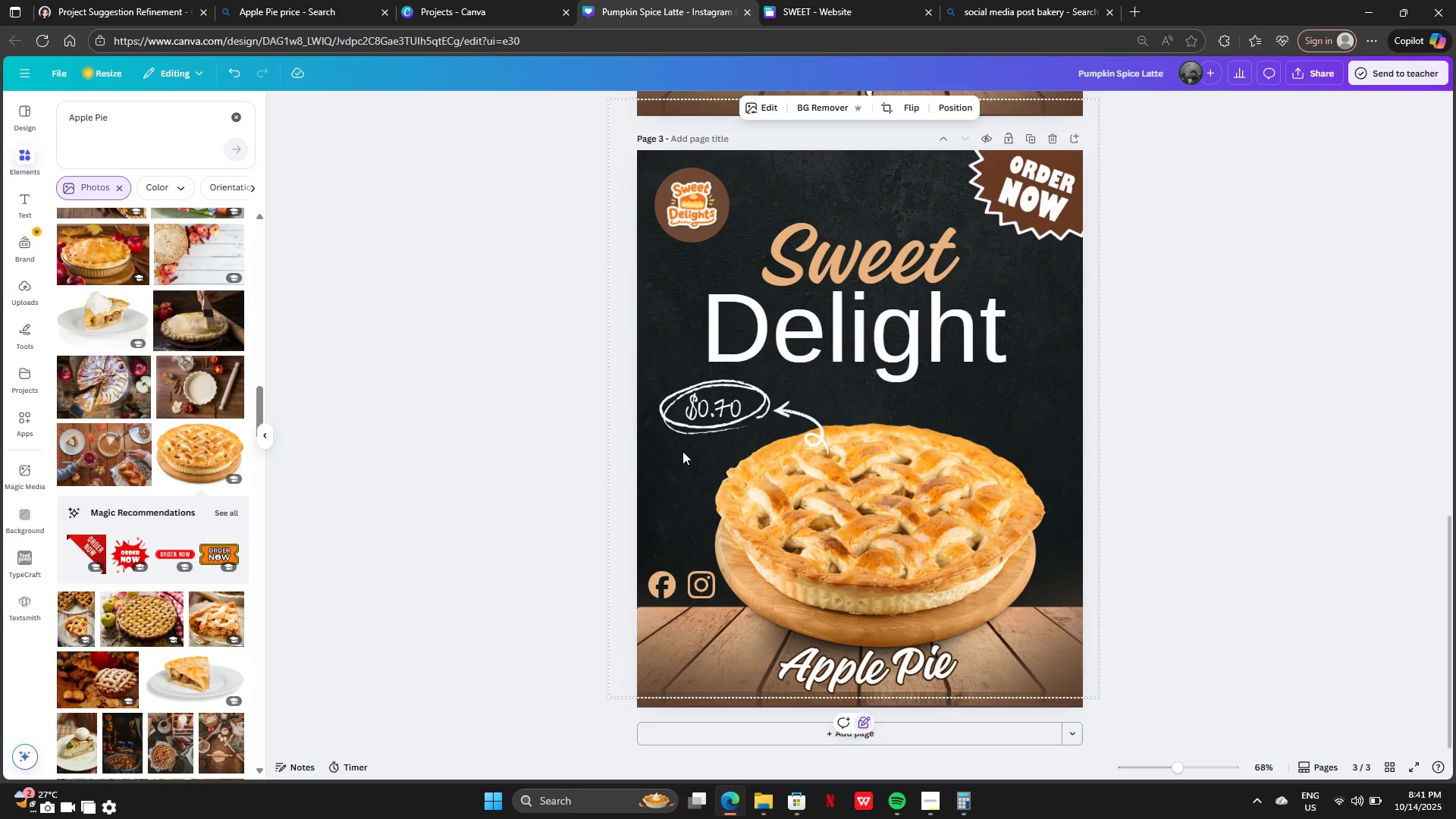 
left_click_drag(start_coordinate=[682, 451], to_coordinate=[678, 391])
 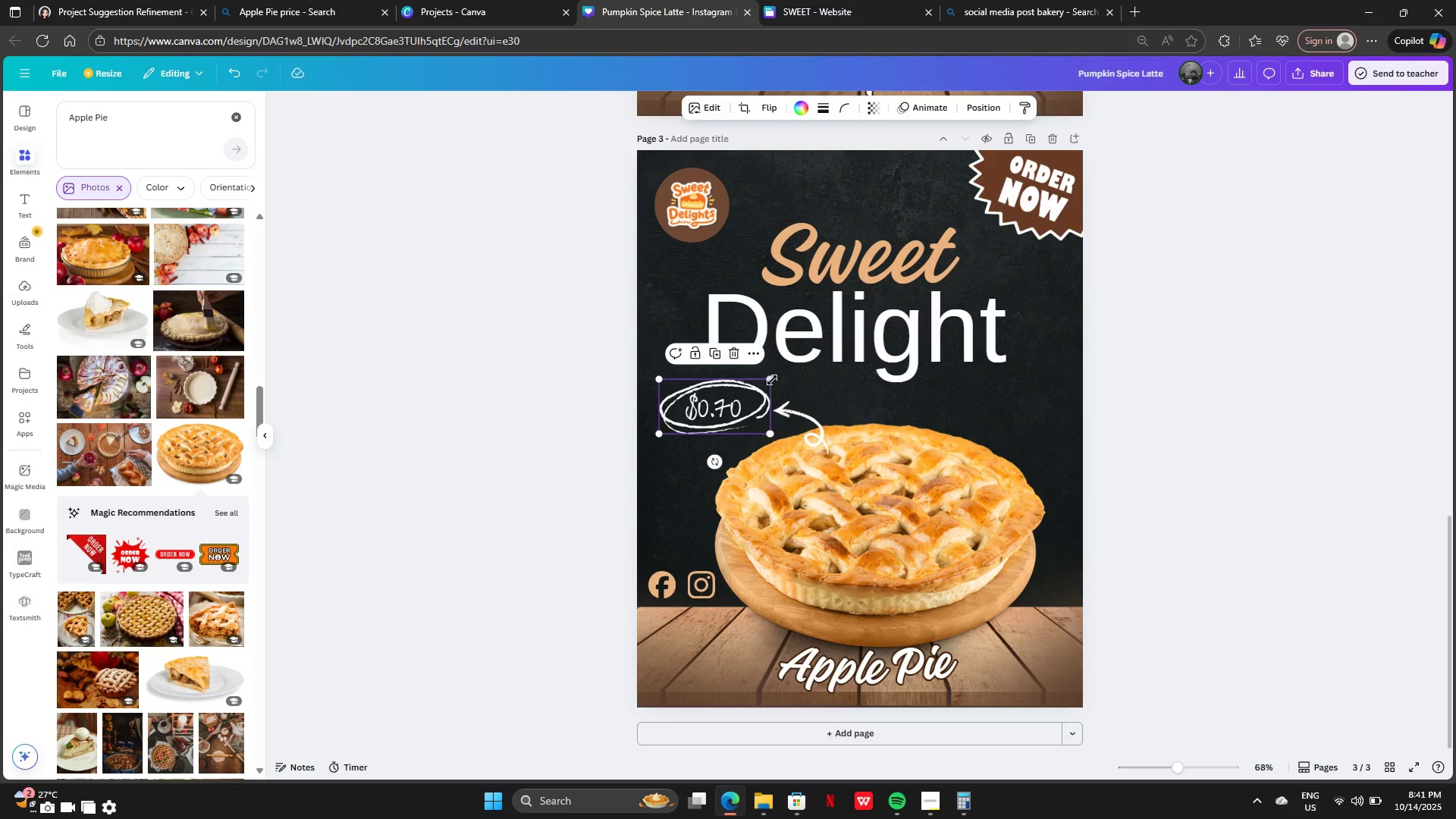 
left_click_drag(start_coordinate=[774, 376], to_coordinate=[768, 388])
 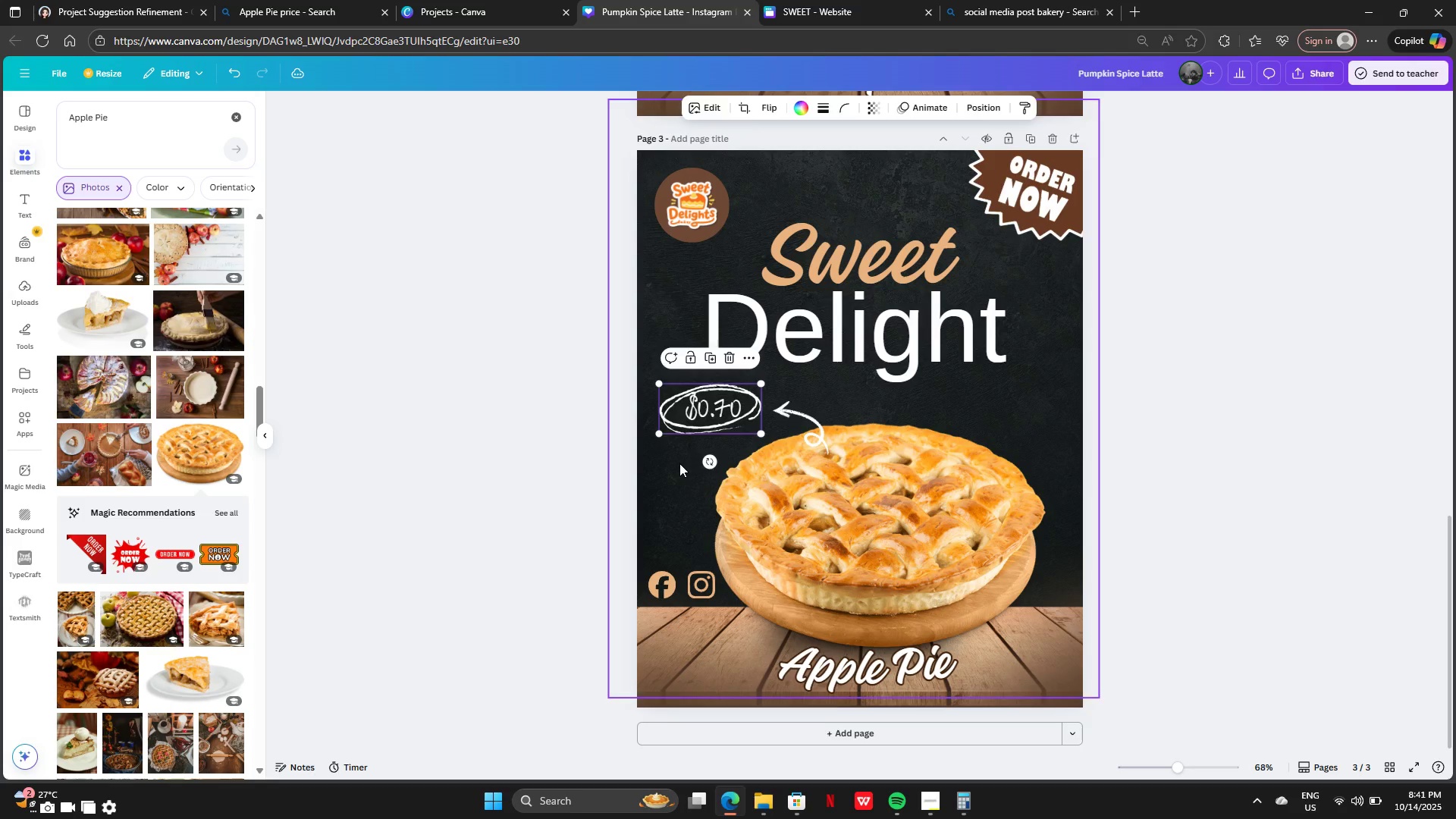 
key(Control+Z)
 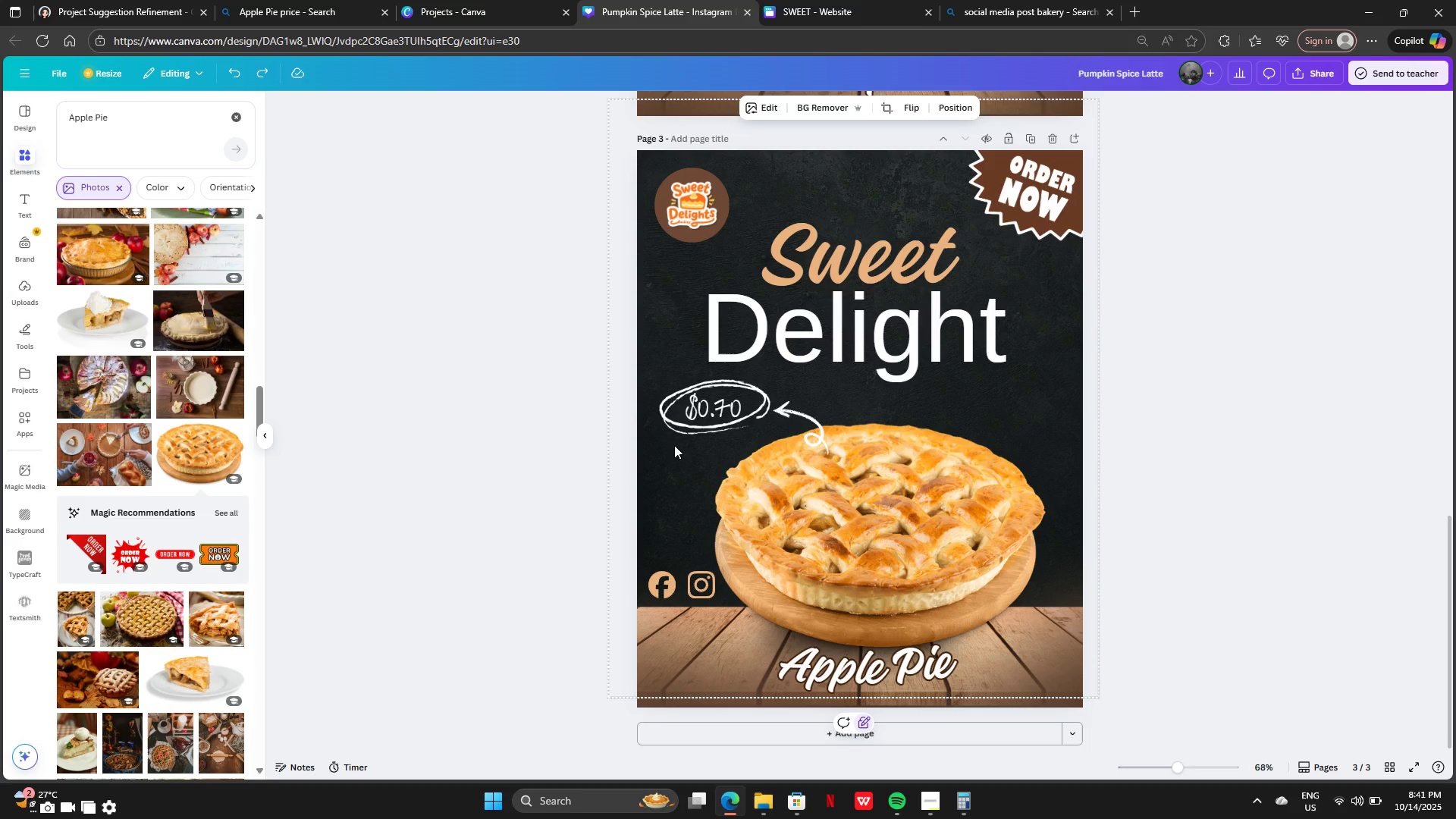 
key(Control+Z)
 